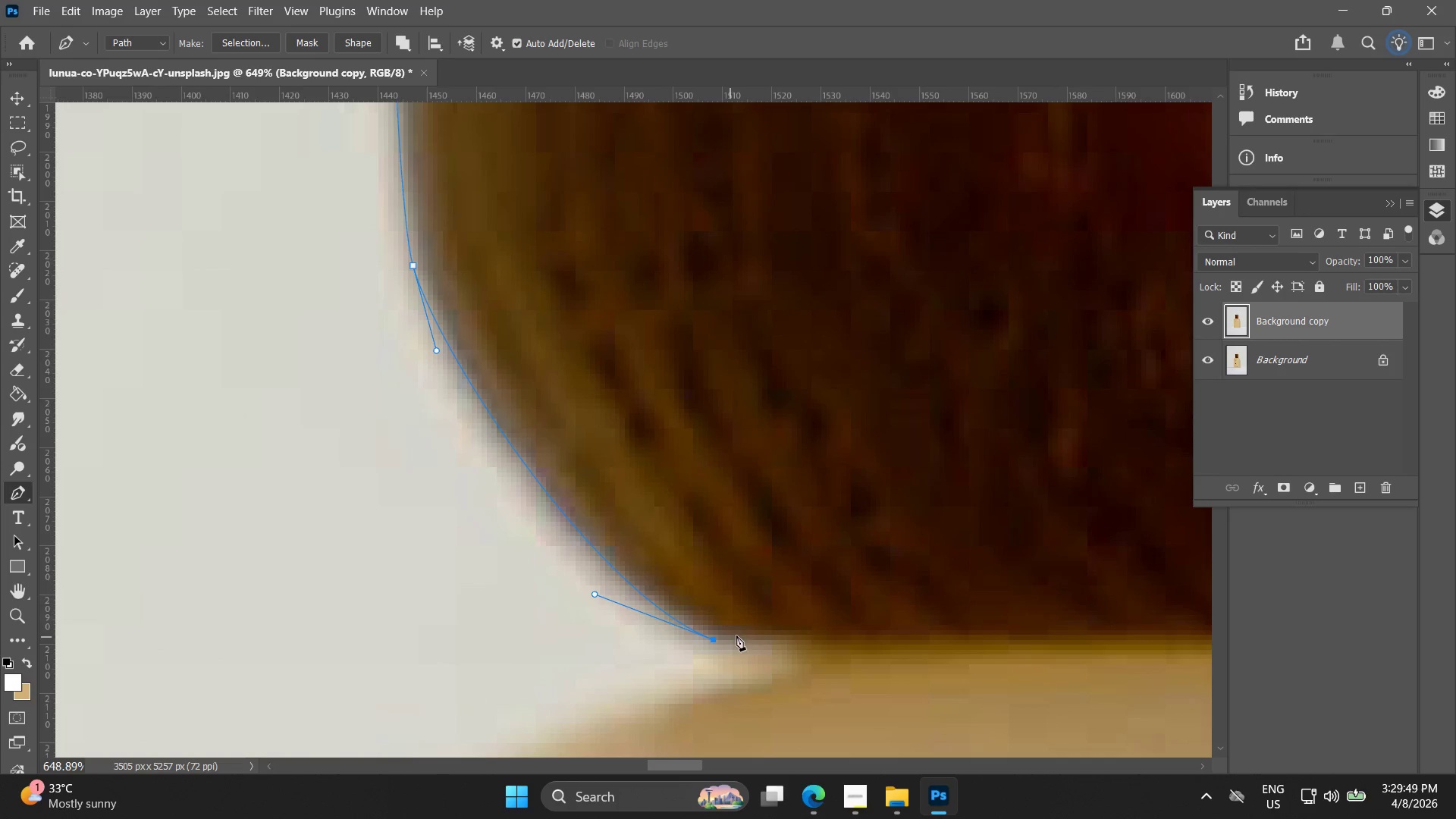 
key(Alt+AltLeft)
 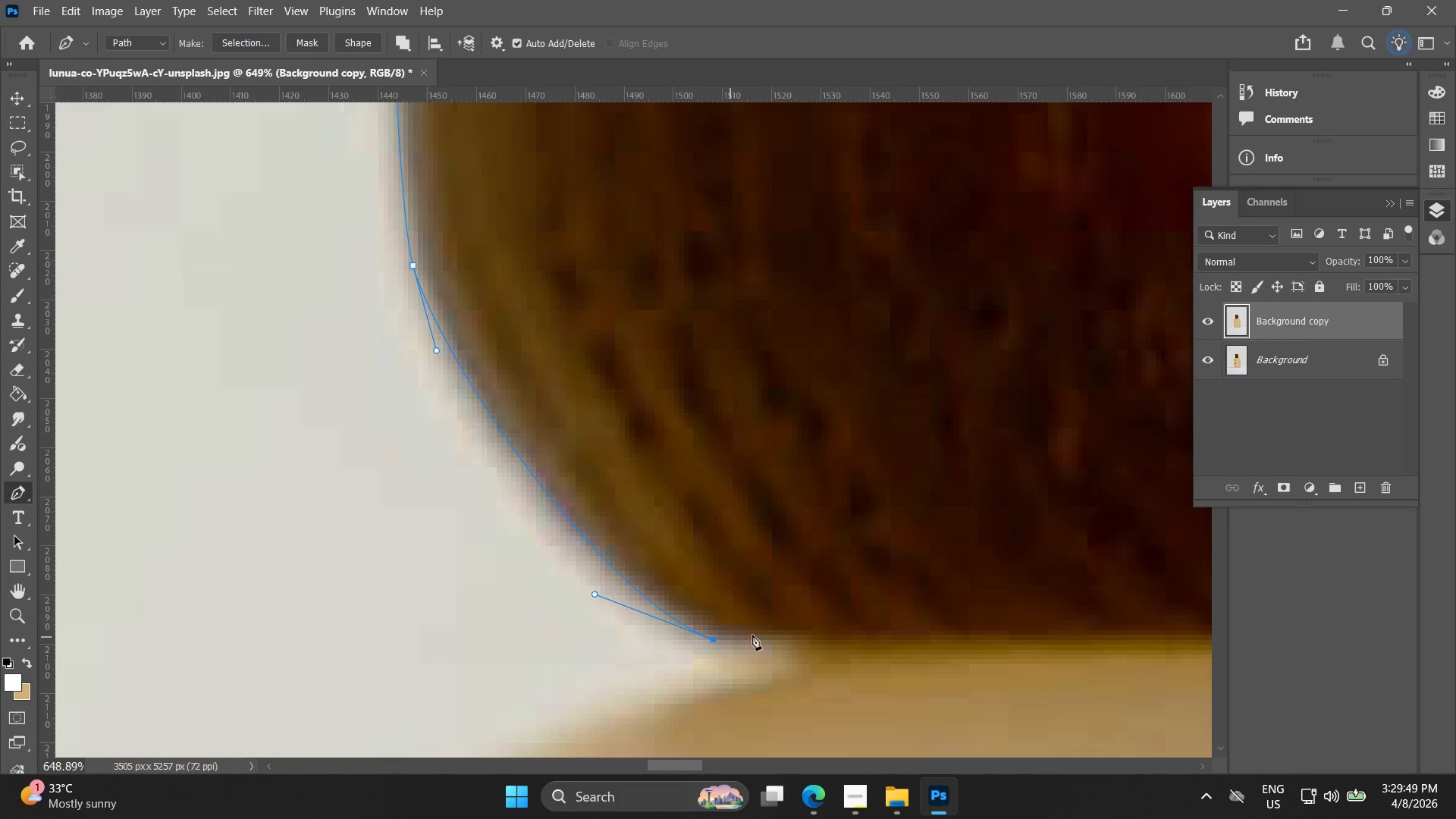 
key(Alt+AltLeft)
 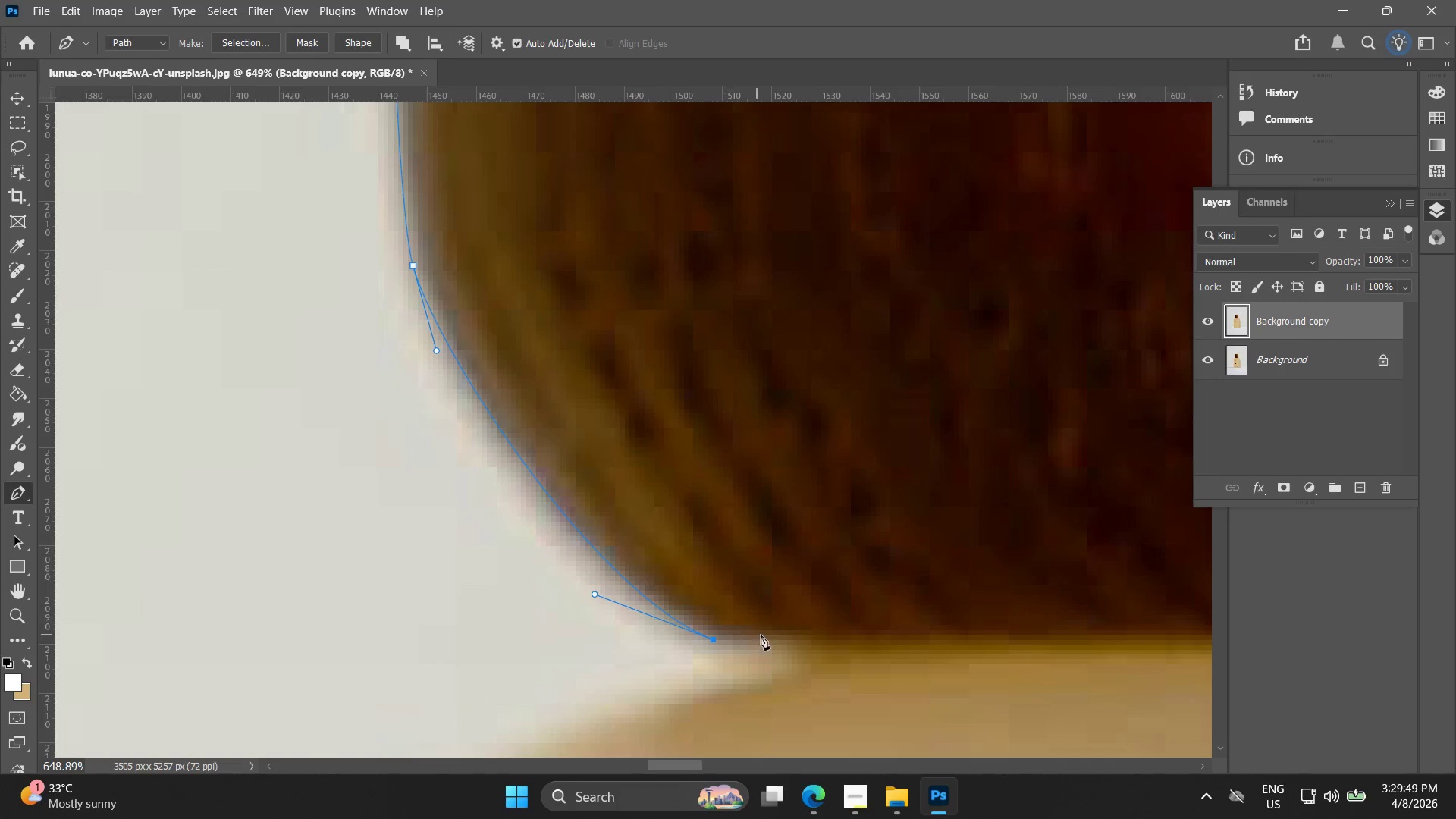 
hold_key(key=AltLeft, duration=4.16)
left_click([780, 642])
 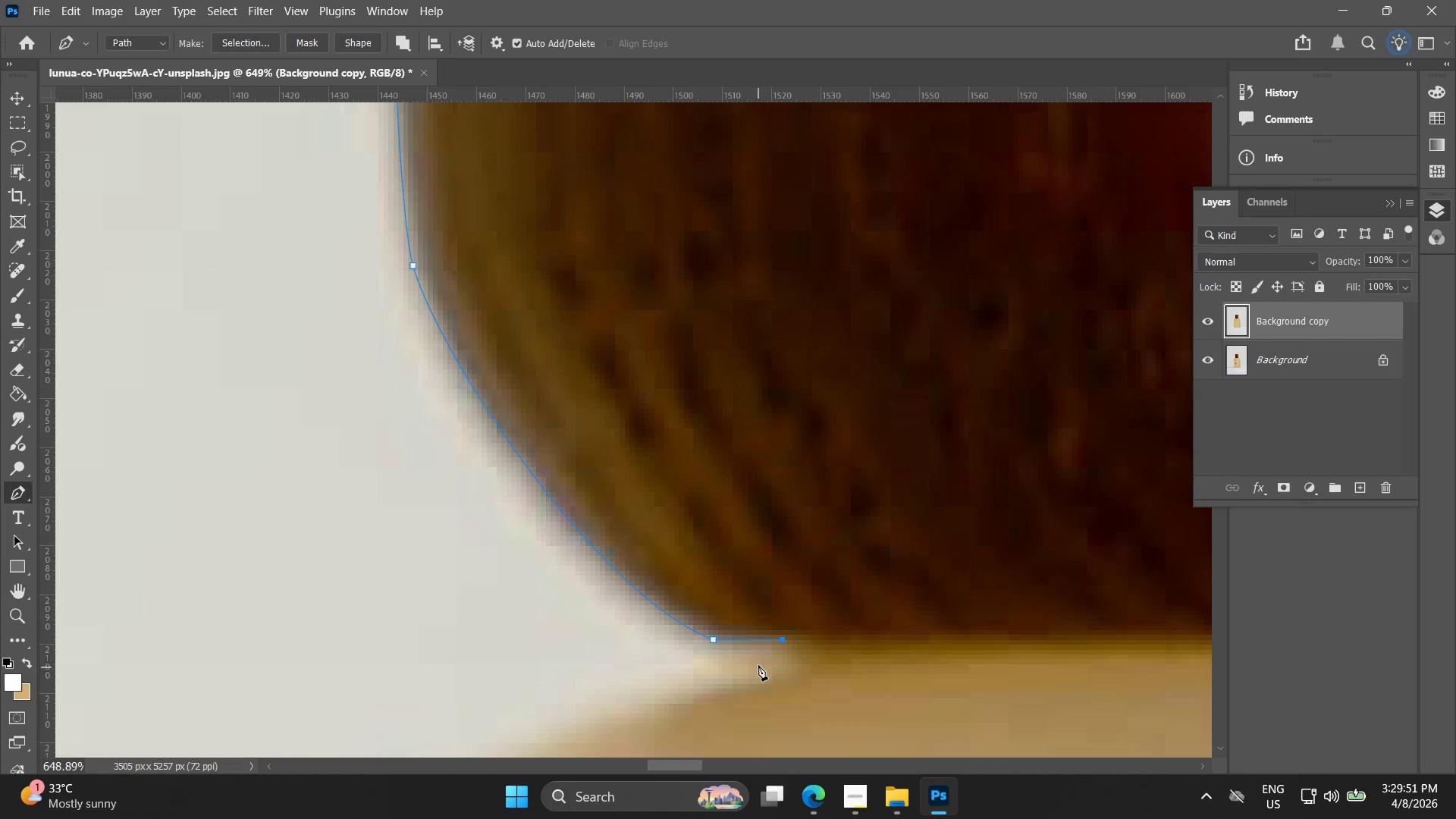 
left_click_drag(start_coordinate=[754, 670], to_coordinate=[726, 674])
 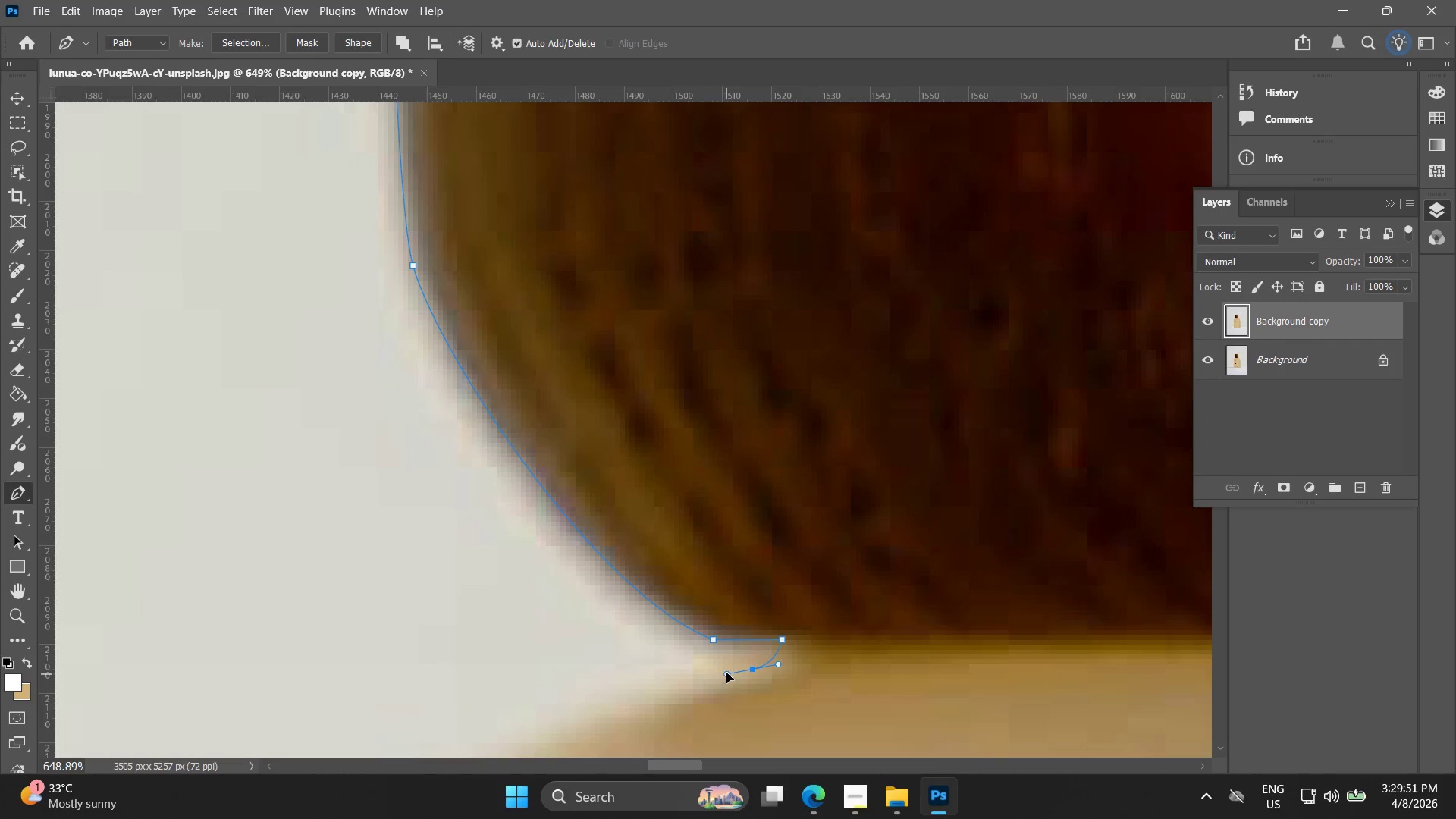 
key(Control+ControlLeft)
 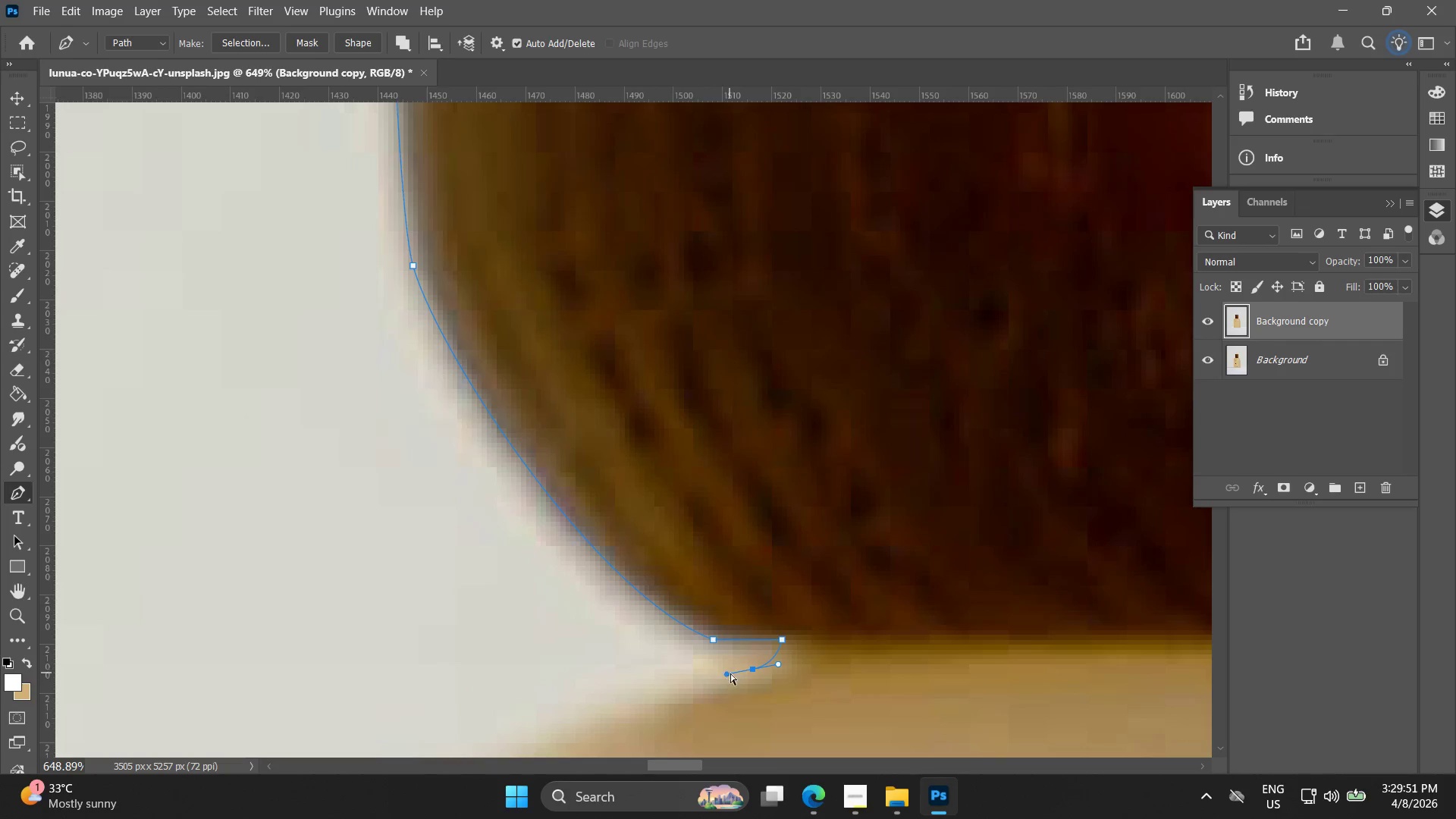 
key(Control+Z)
 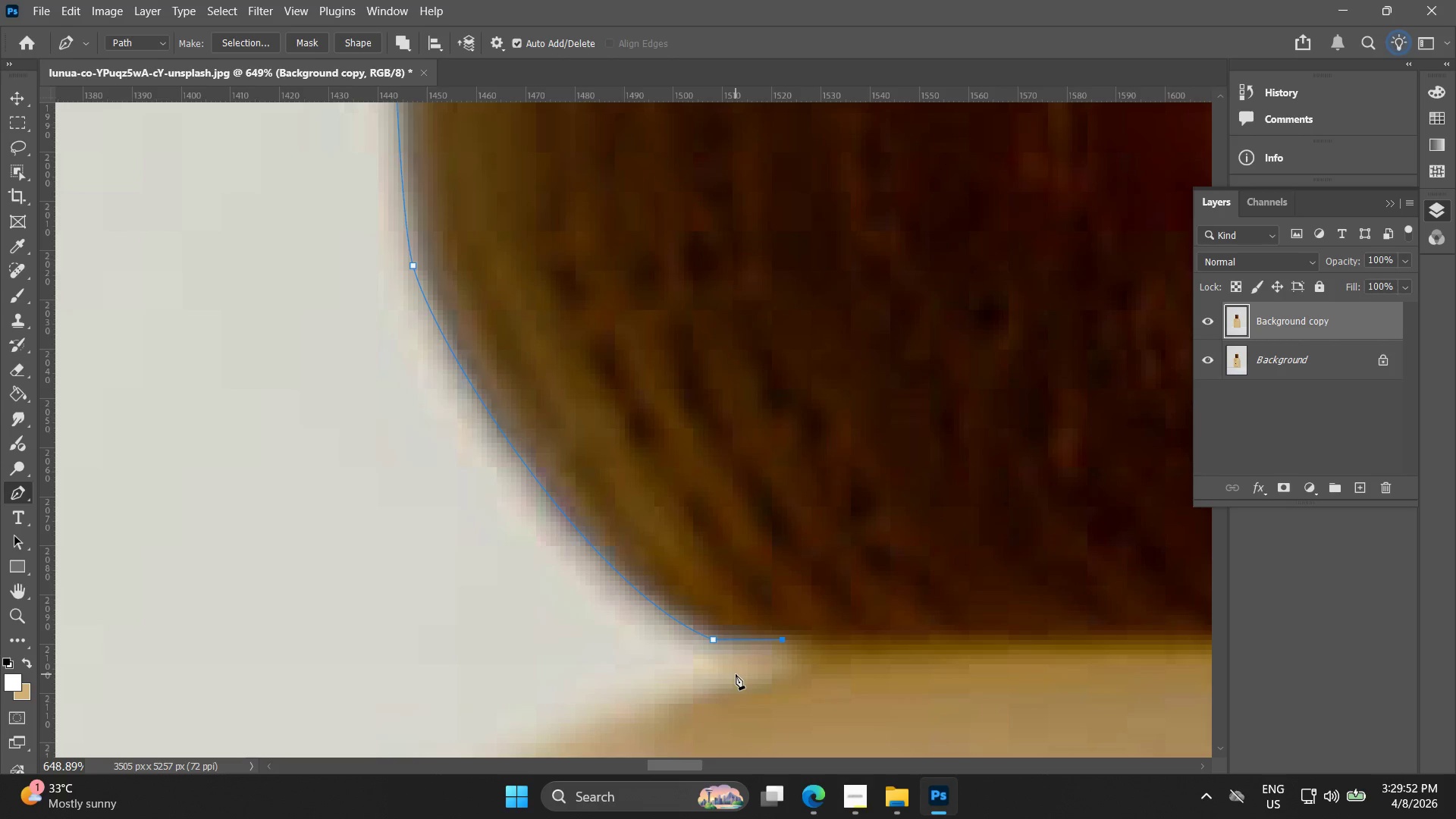 
left_click_drag(start_coordinate=[730, 674], to_coordinate=[695, 675])
 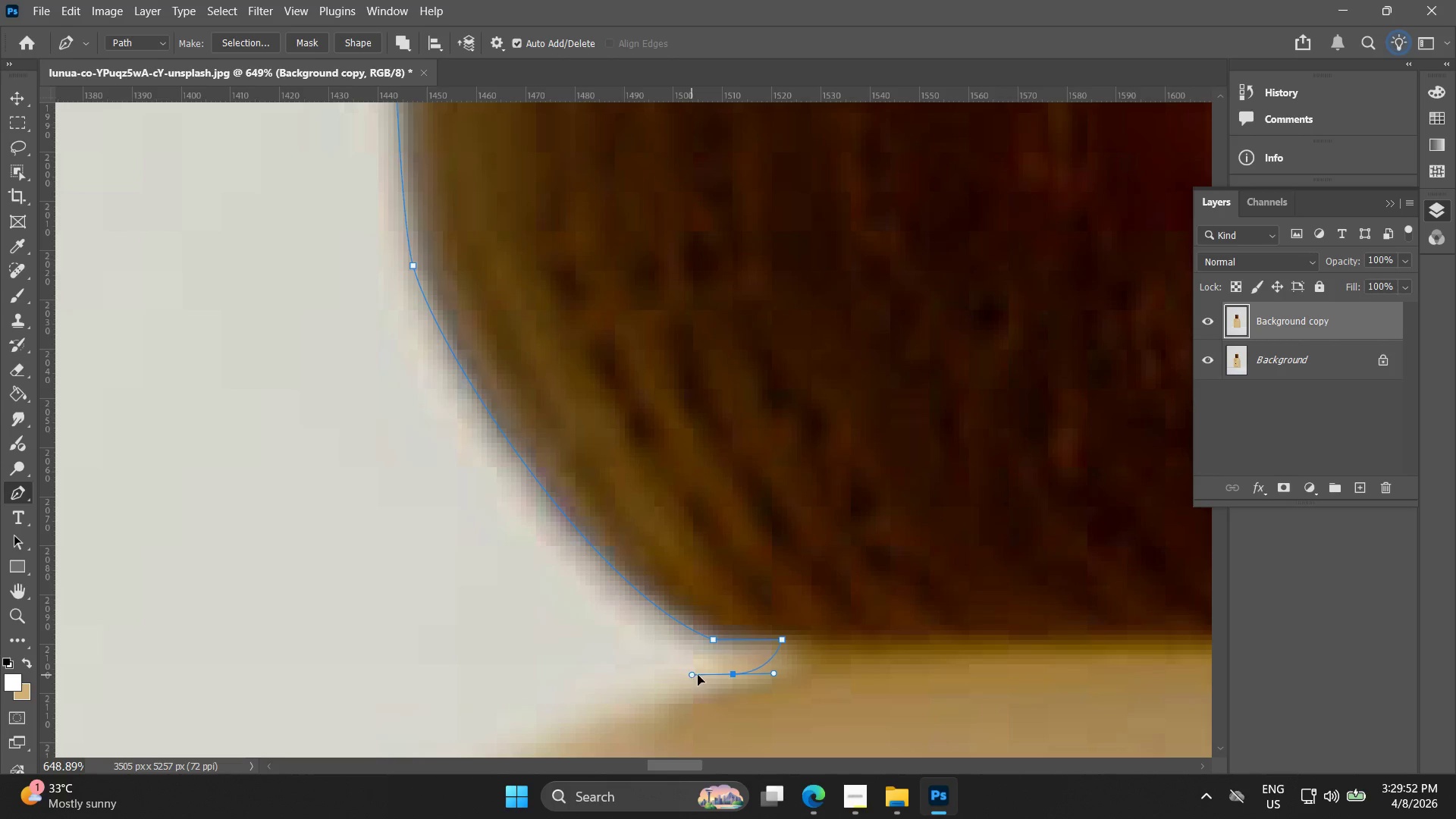 
key(Control+ControlLeft)
 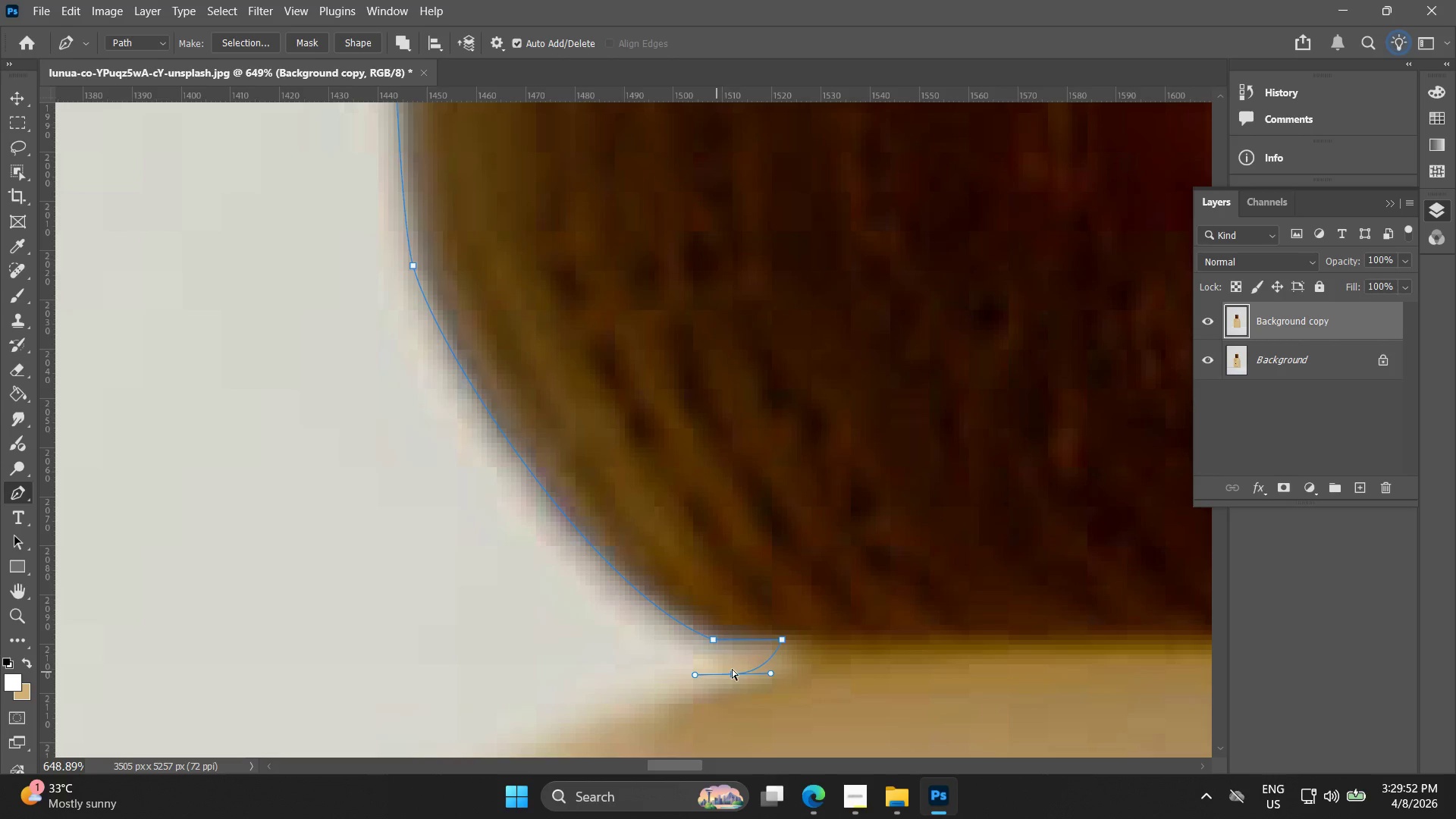 
key(Control+Z)
 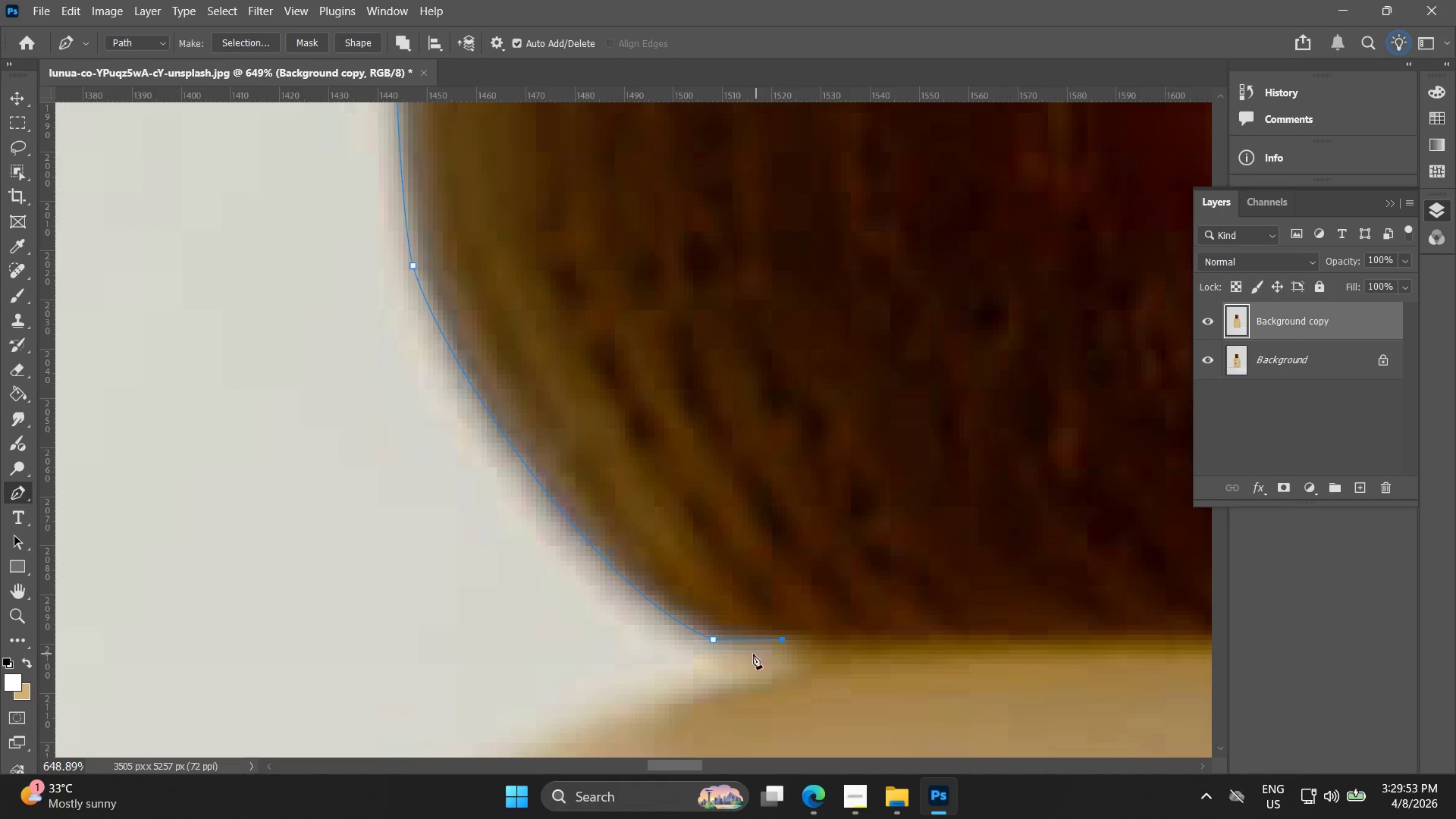 
left_click_drag(start_coordinate=[745, 656], to_coordinate=[697, 666])
 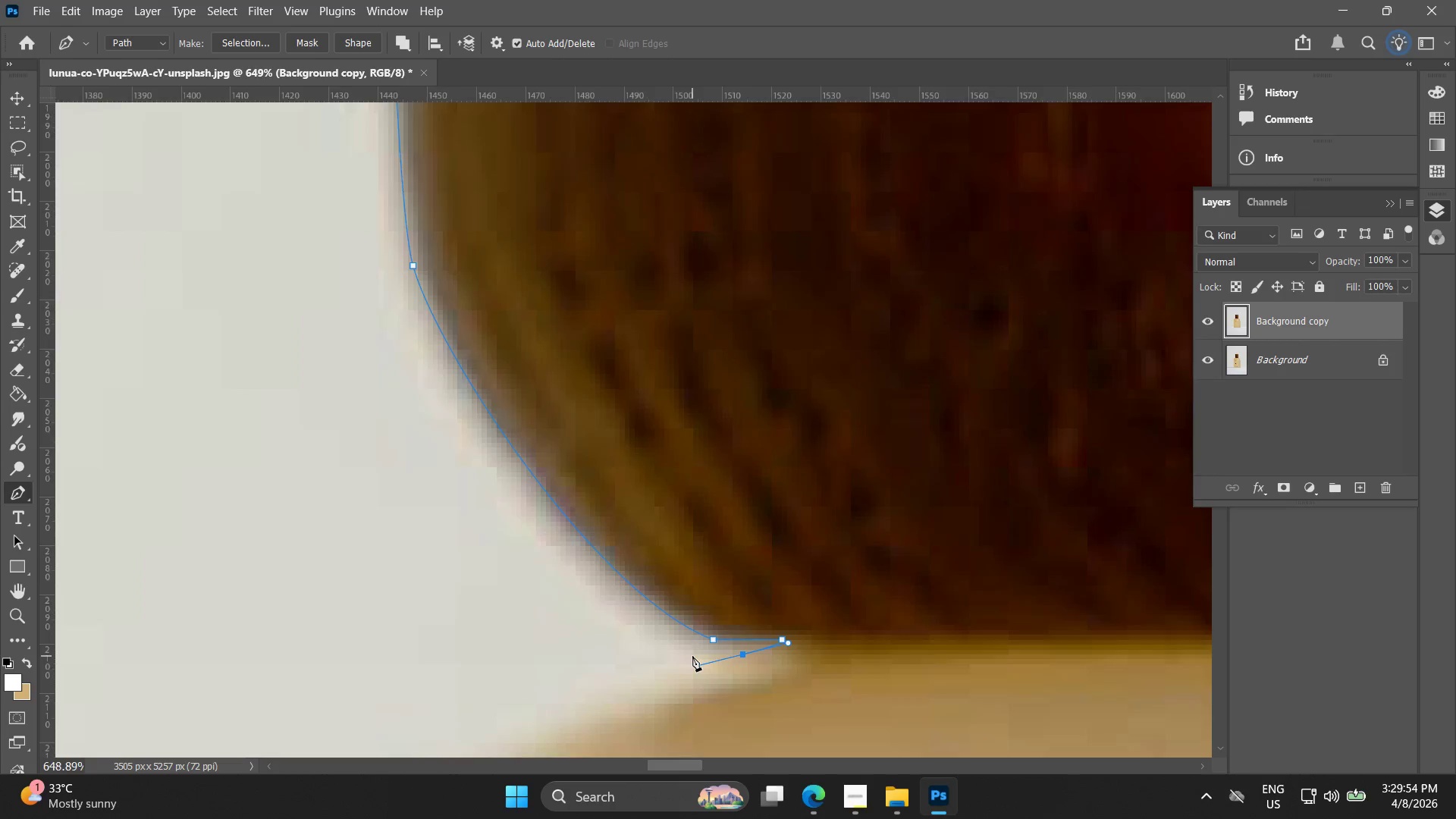 
hold_key(key=Space, duration=0.56)
 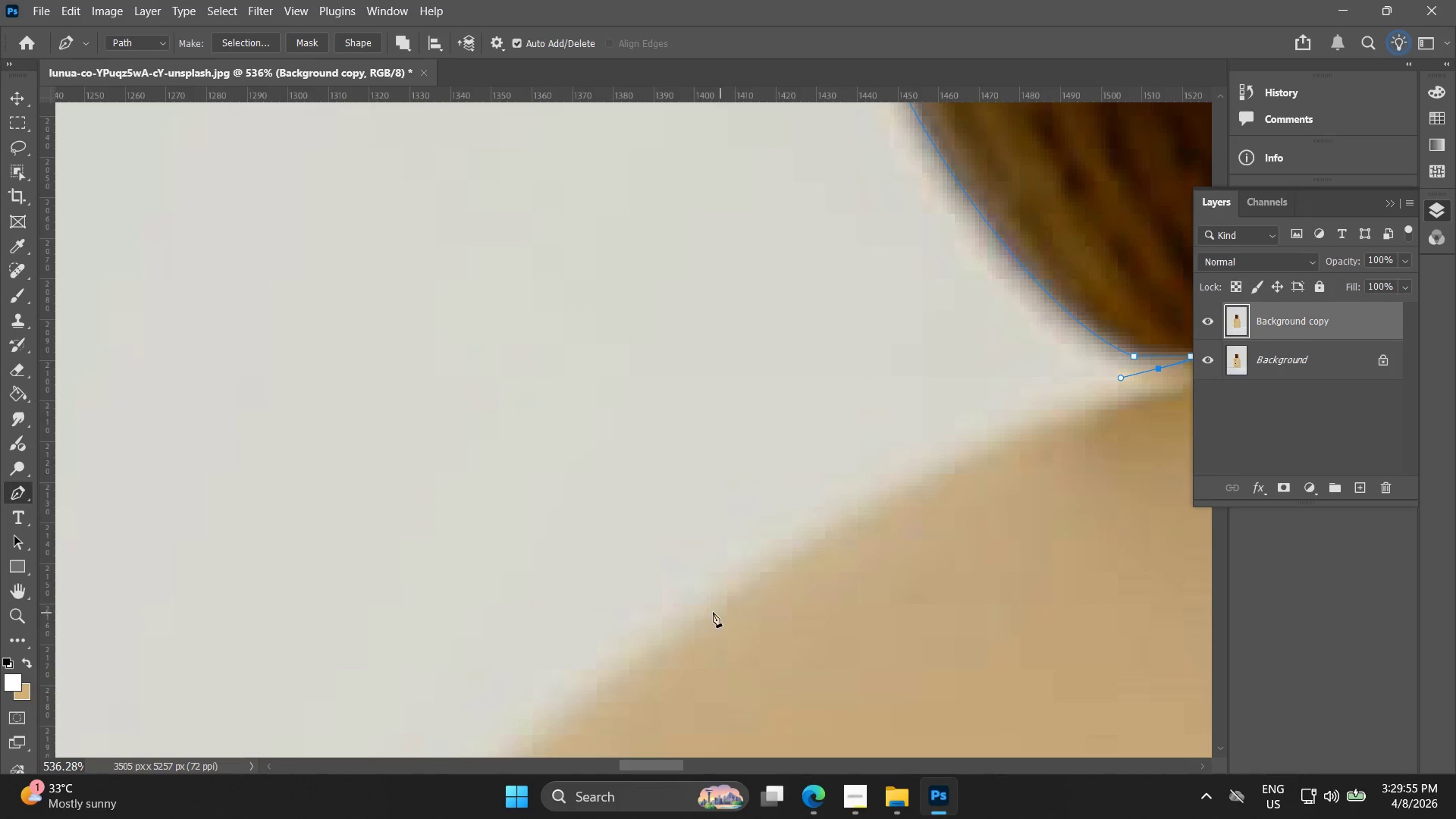 
left_click_drag(start_coordinate=[679, 657], to_coordinate=[1103, 372])
 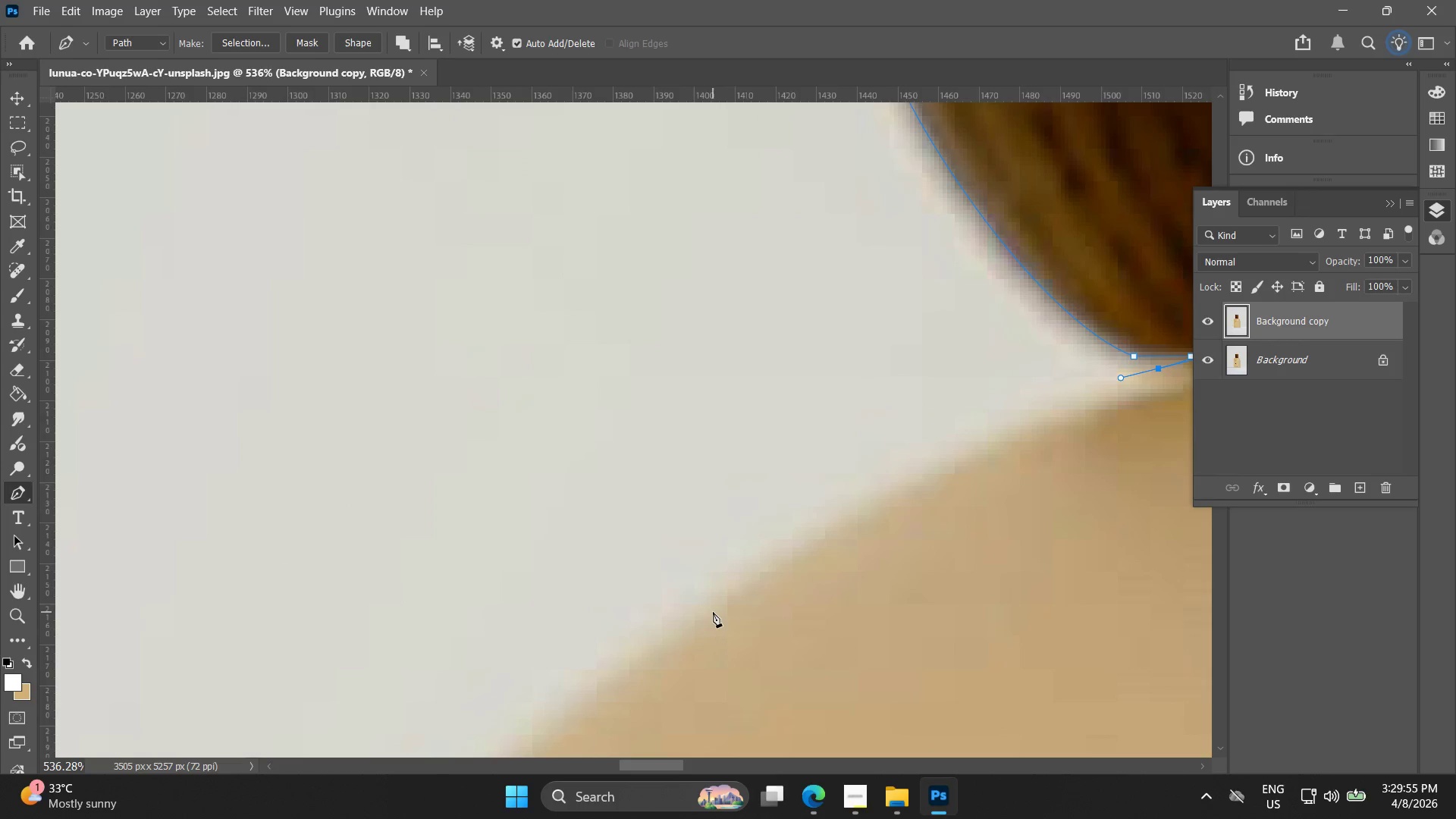 
scroll: coordinate [692, 656], scroll_direction: down, amount: 2.0
 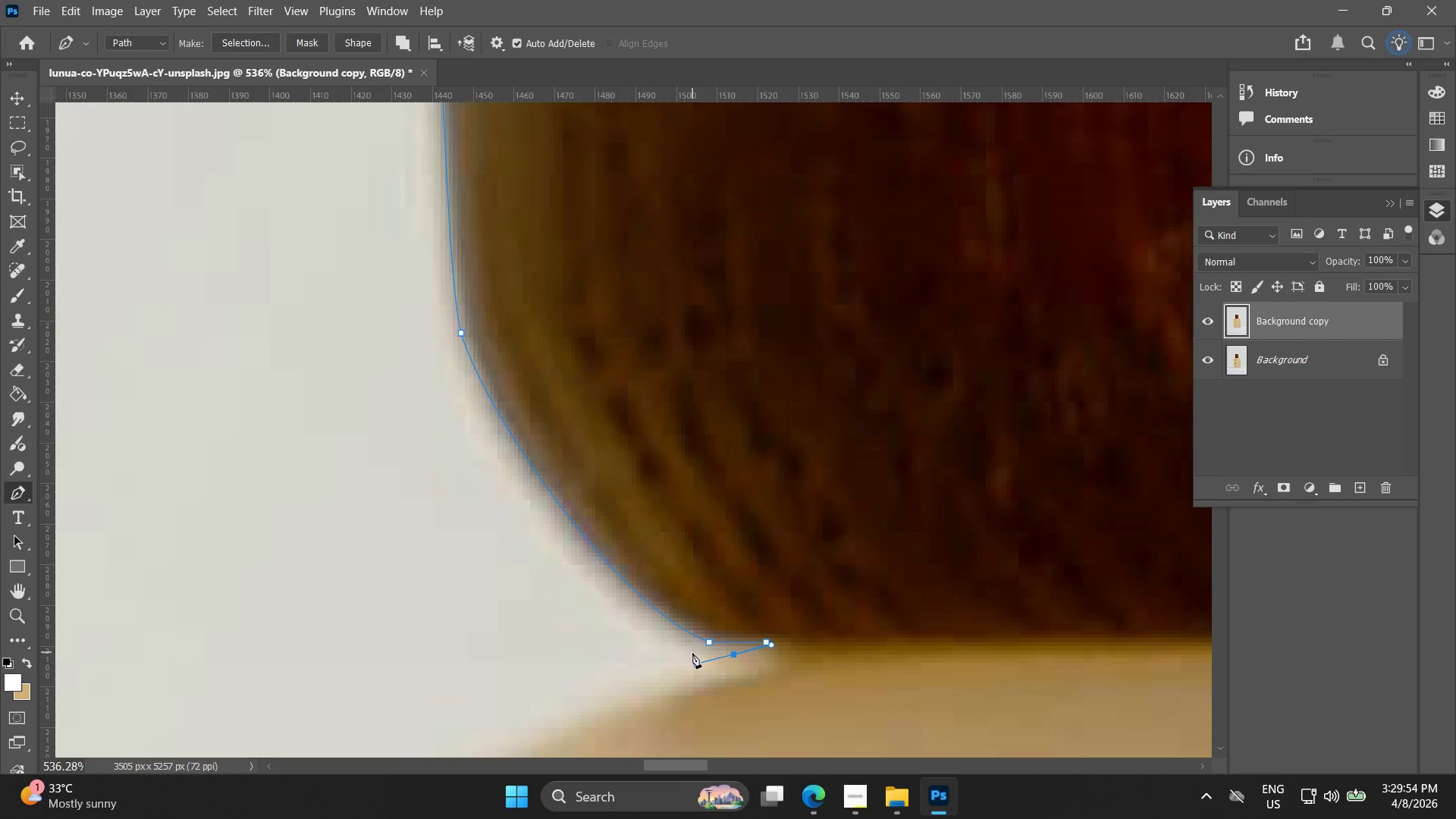 
left_click_drag(start_coordinate=[703, 614], to_coordinate=[559, 701])
 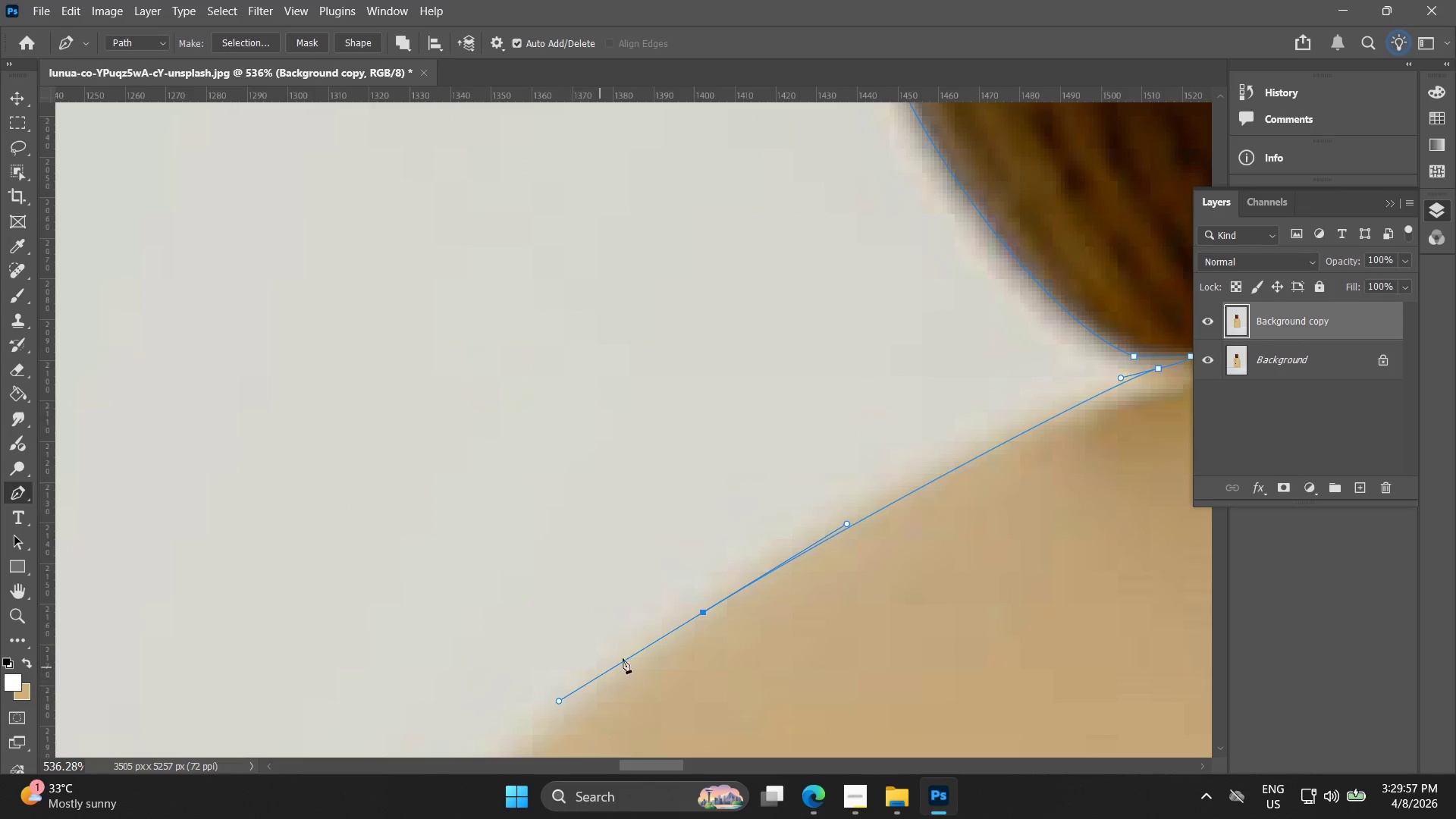 
key(Control+ControlLeft)
 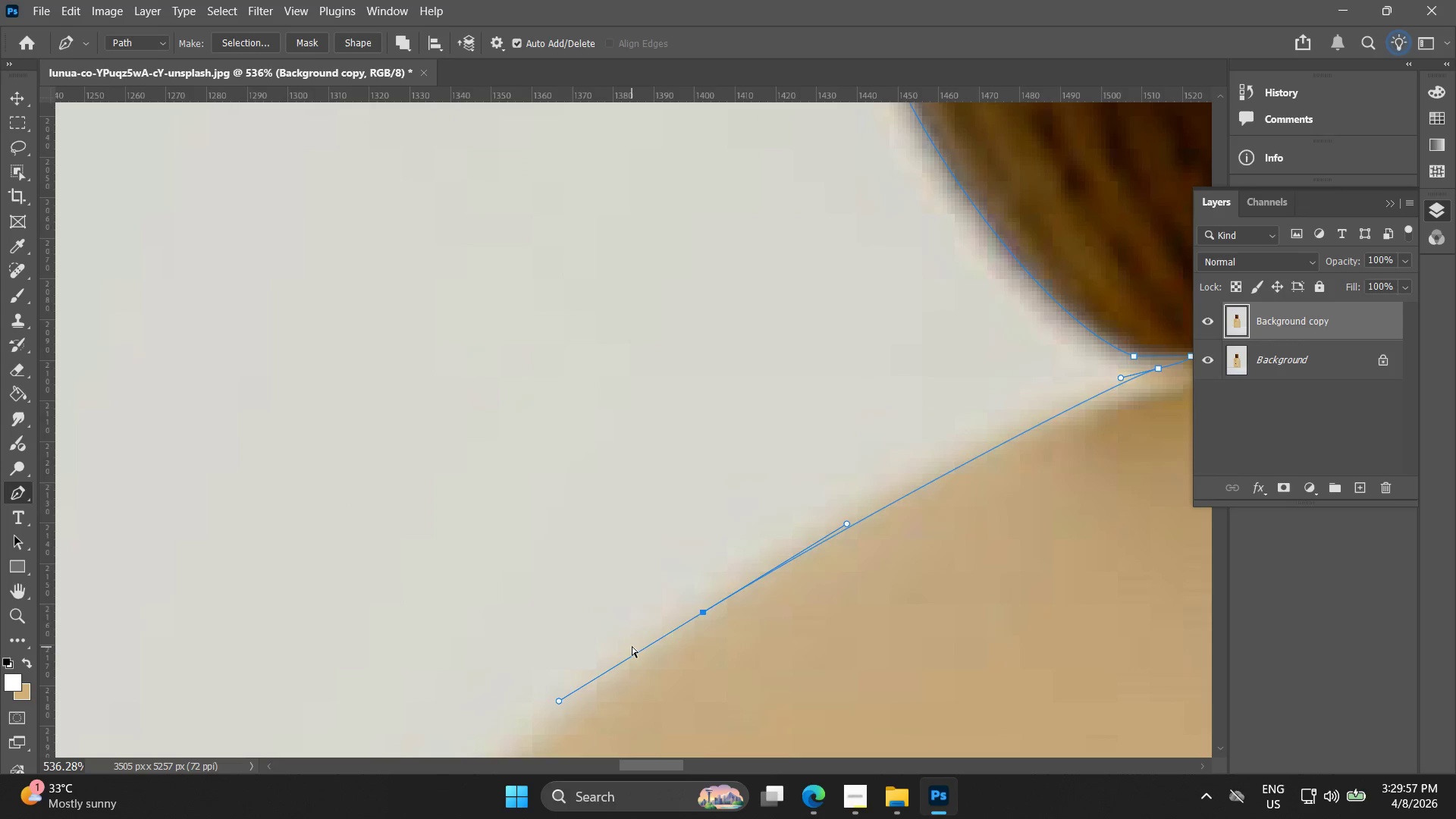 
key(Control+Z)
 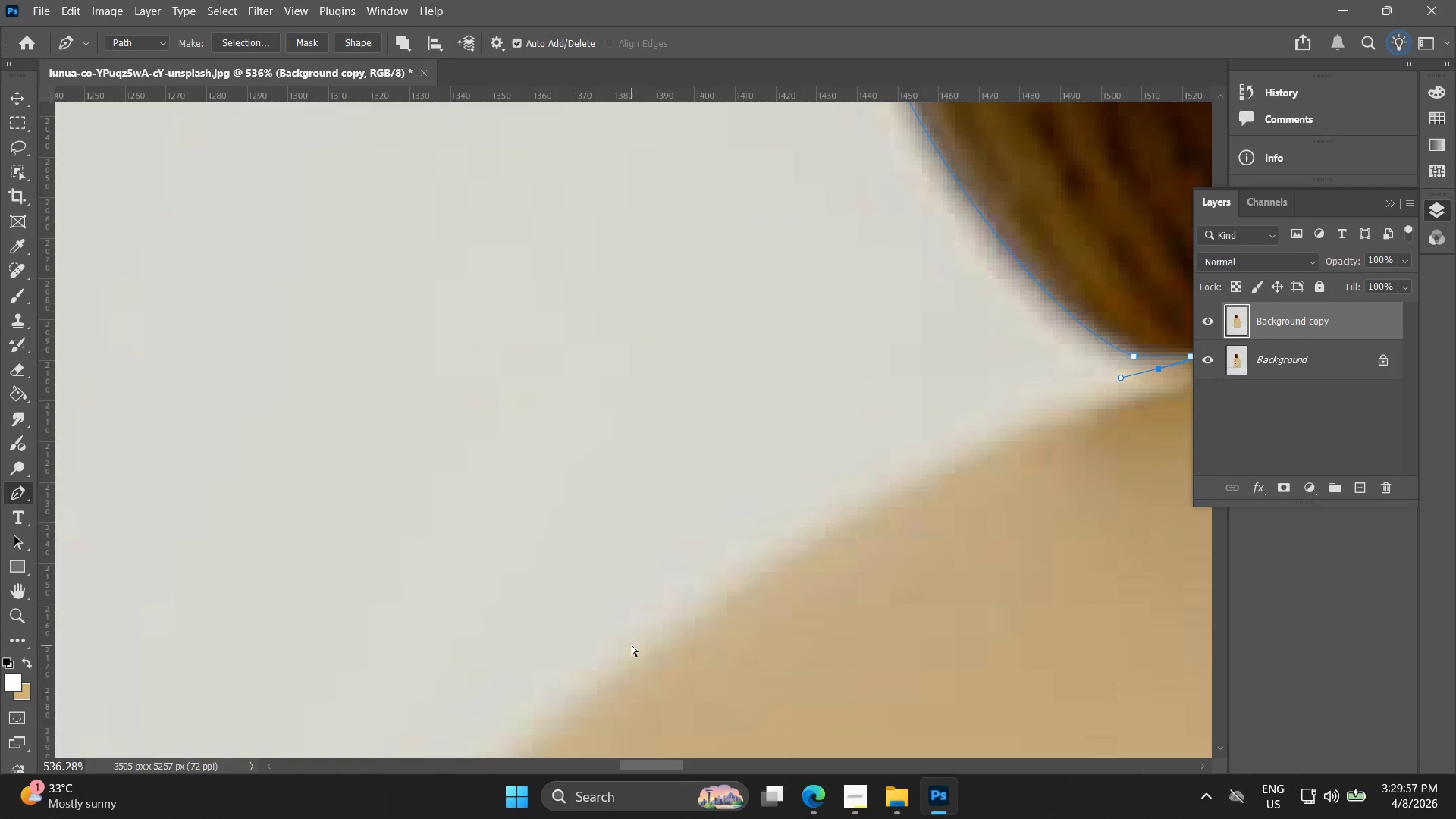 
key(Alt+AltLeft)
 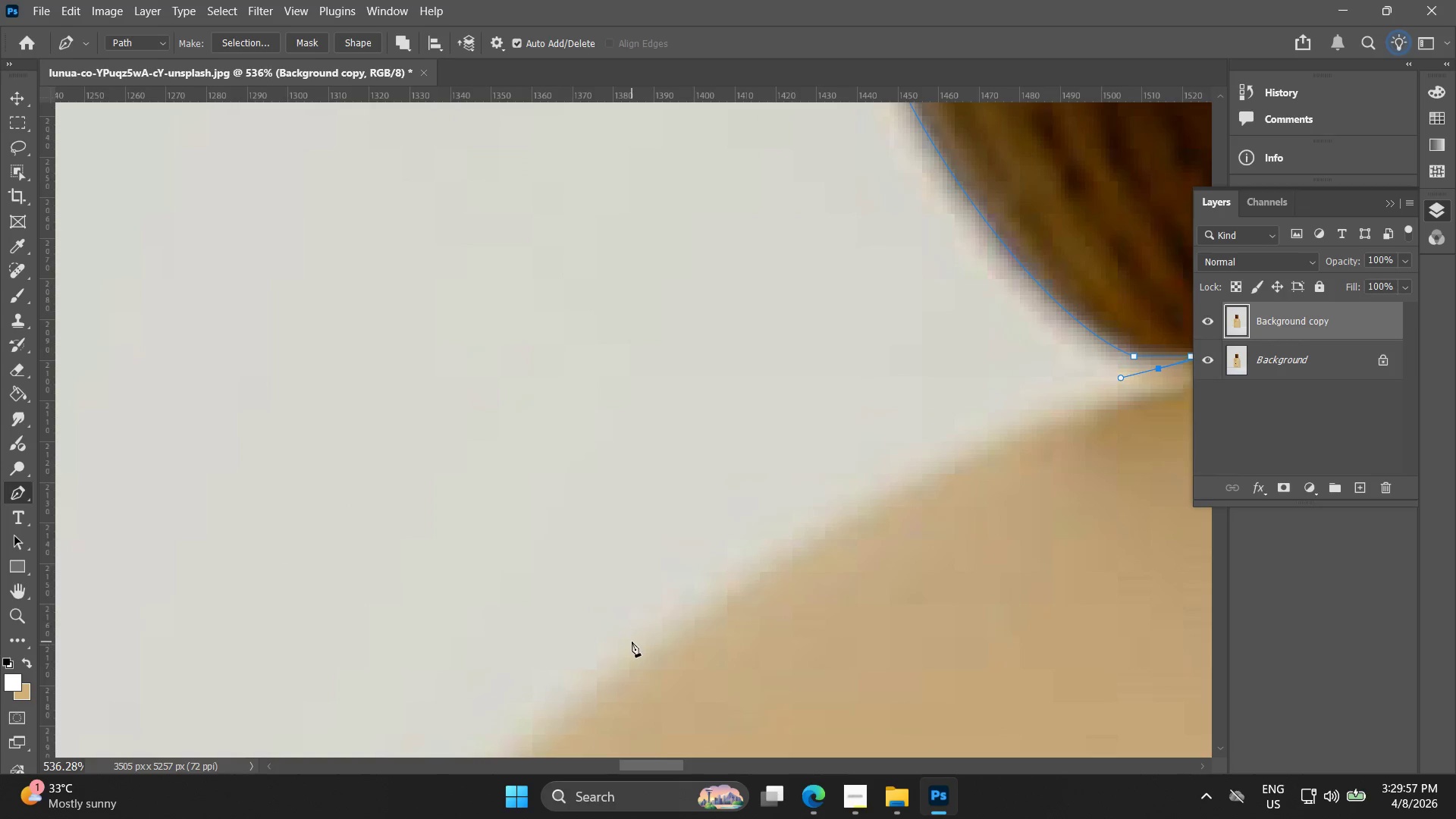 
hold_key(key=Space, duration=0.48)
 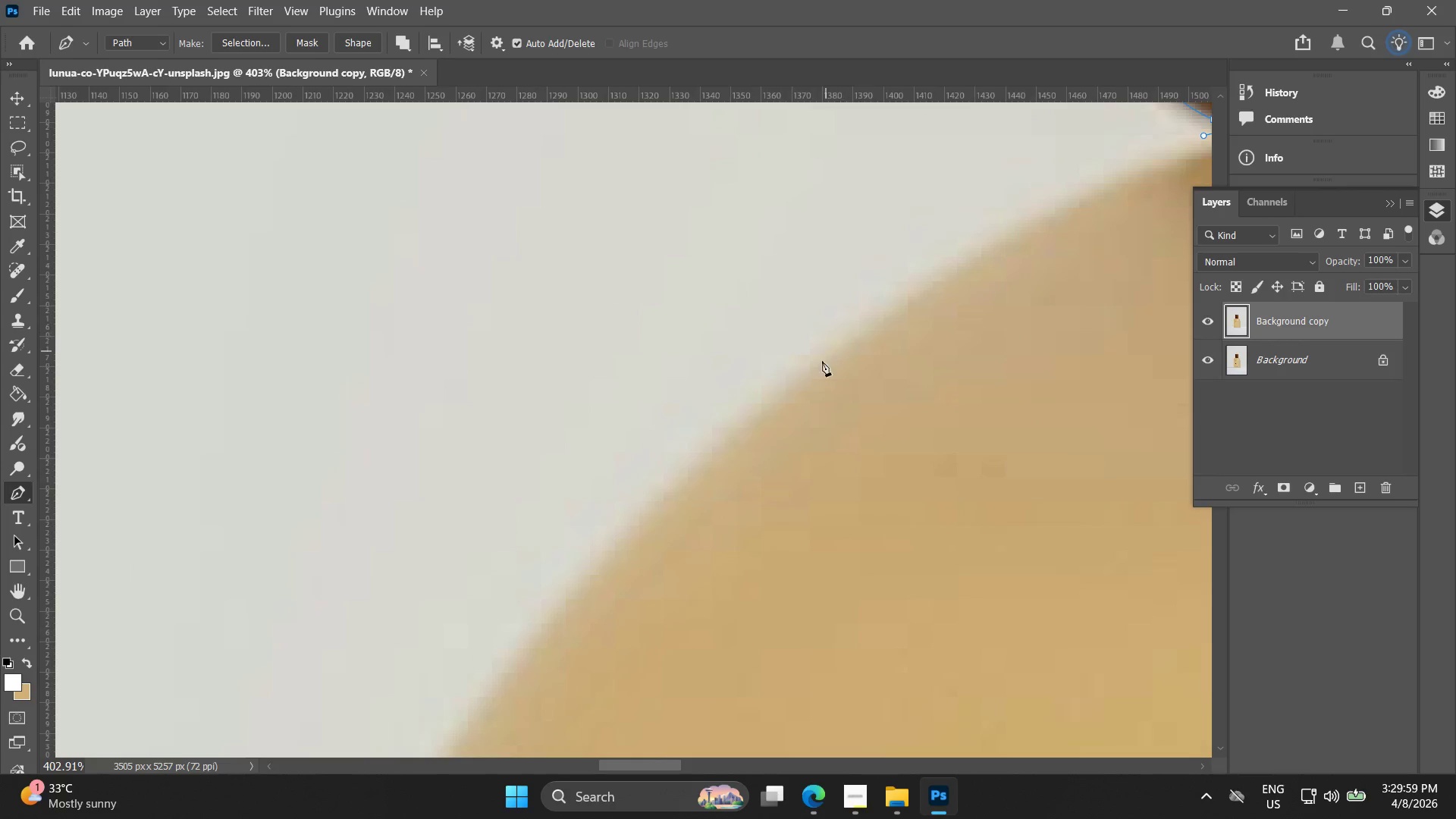 
left_click_drag(start_coordinate=[675, 617], to_coordinate=[880, 309])
 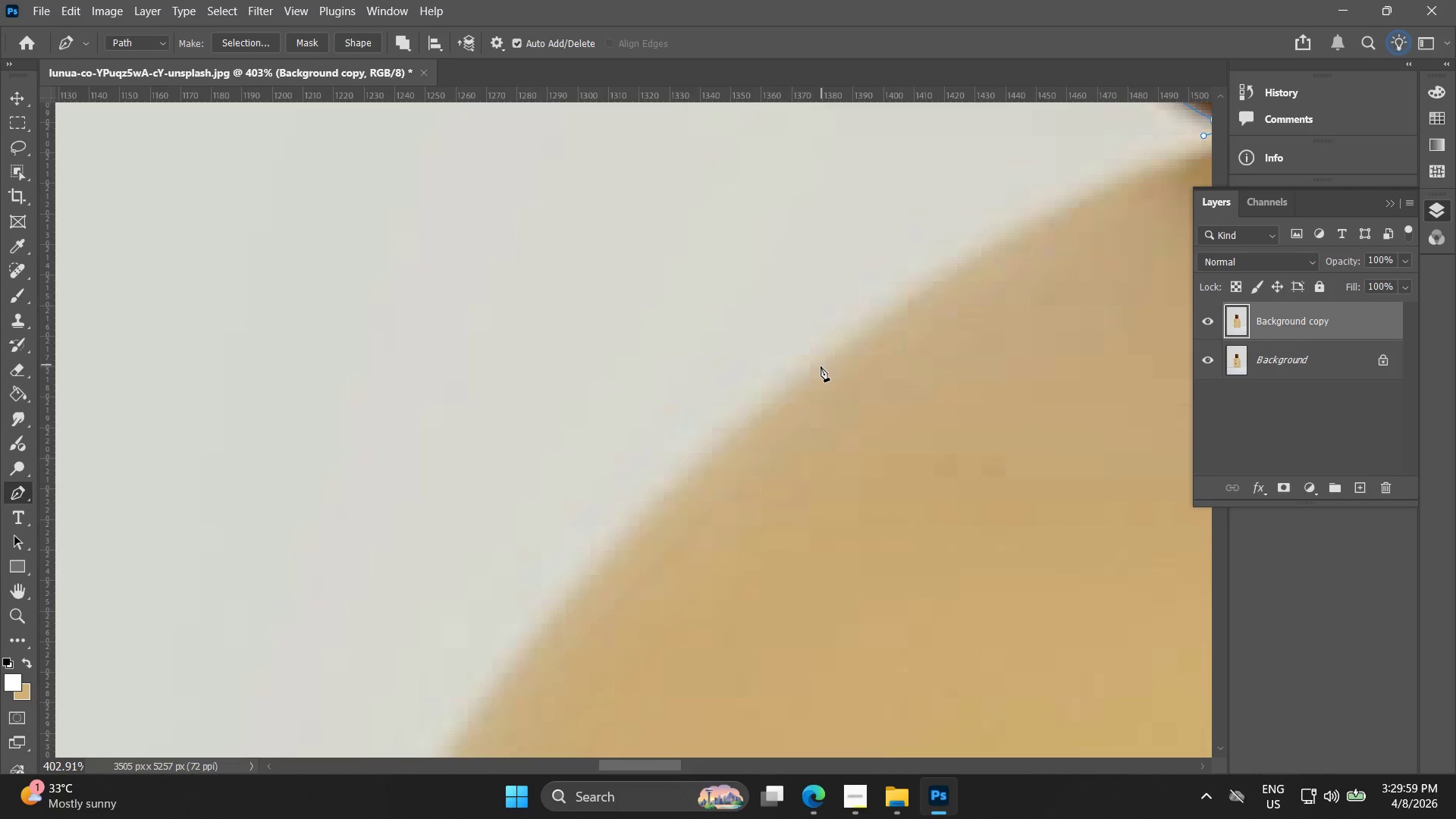 
scroll: coordinate [632, 642], scroll_direction: down, amount: 3.0
 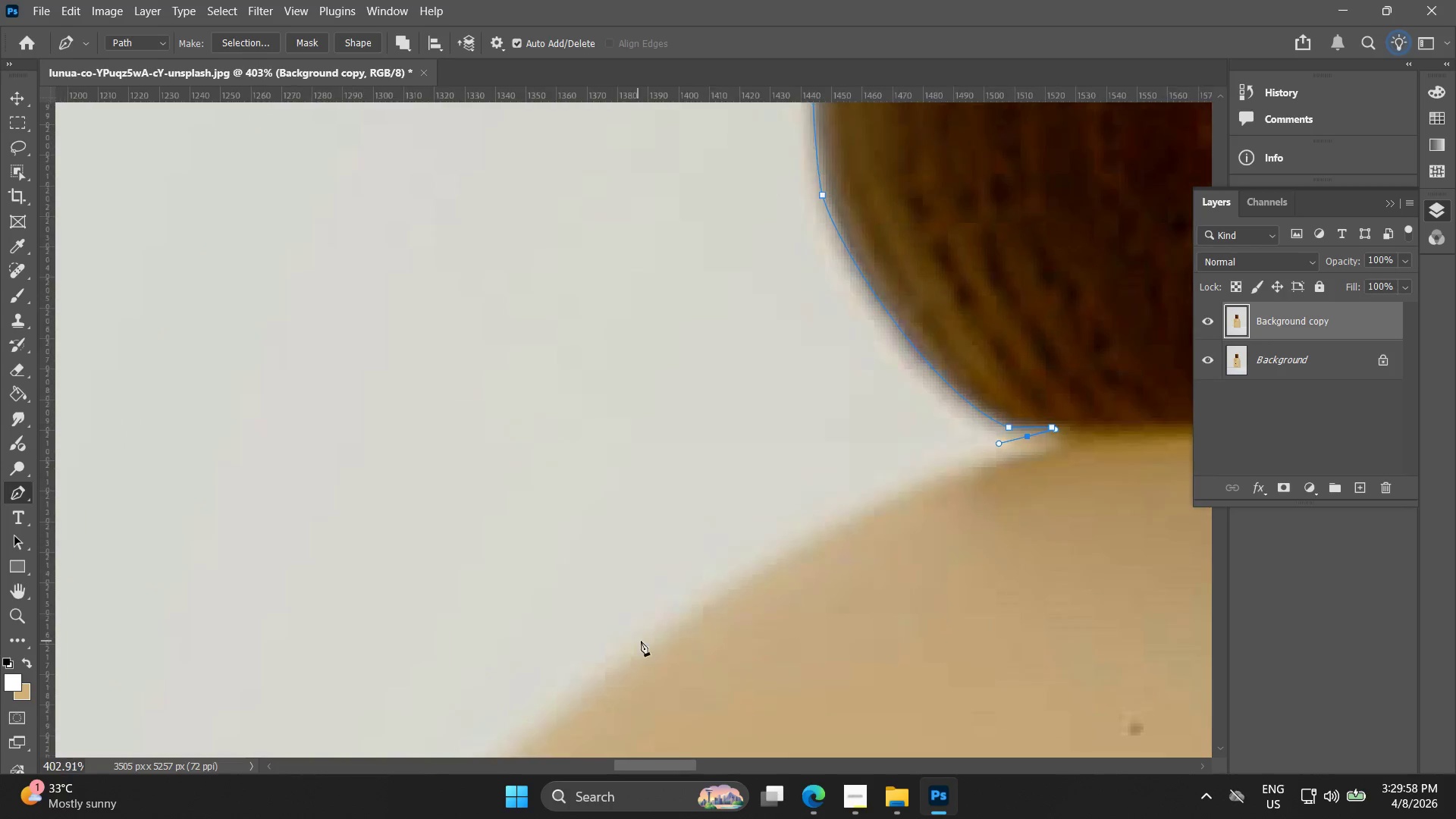 
left_click_drag(start_coordinate=[821, 366], to_coordinate=[616, 523])
 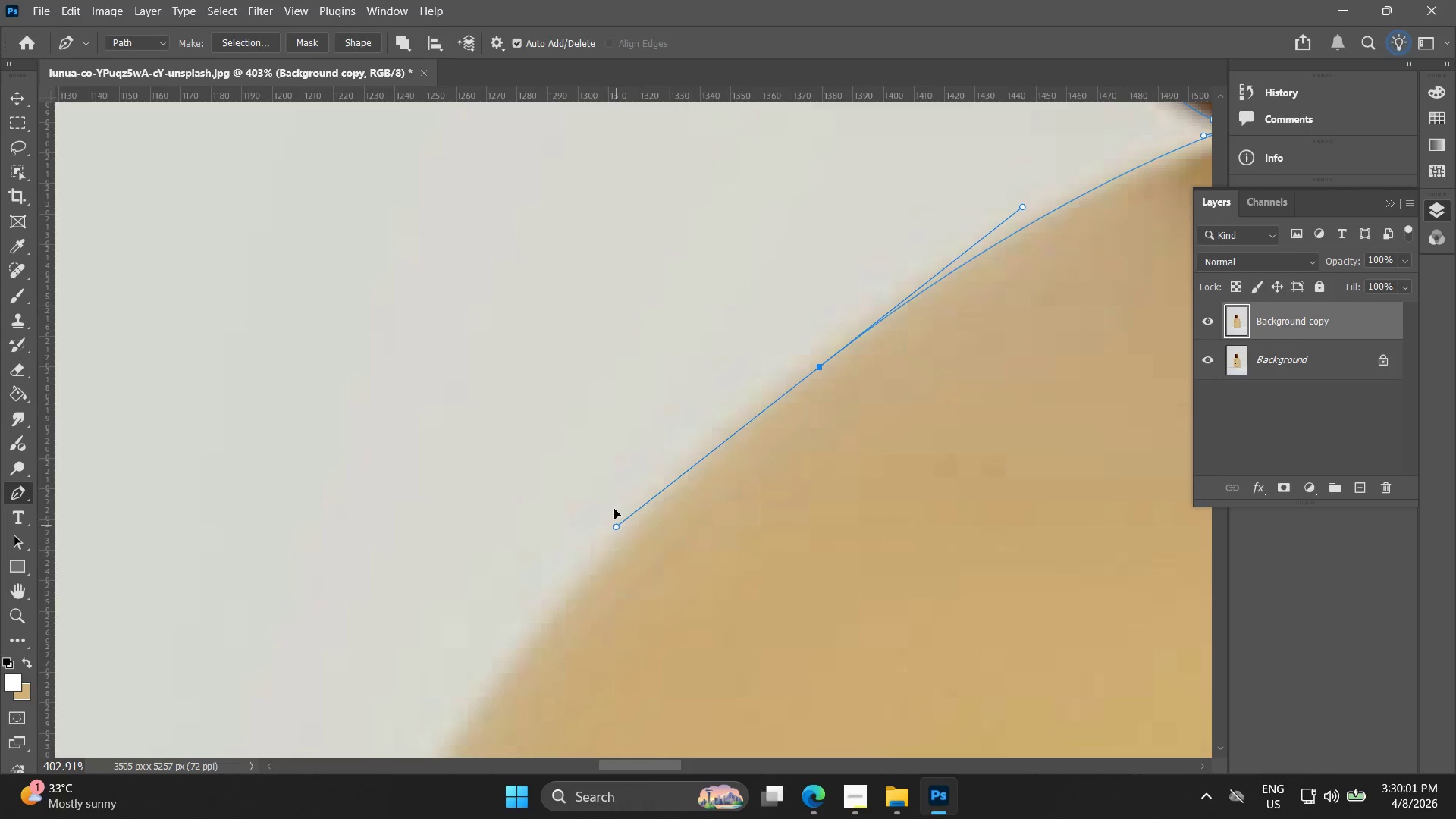 
hold_key(key=Space, duration=0.53)
 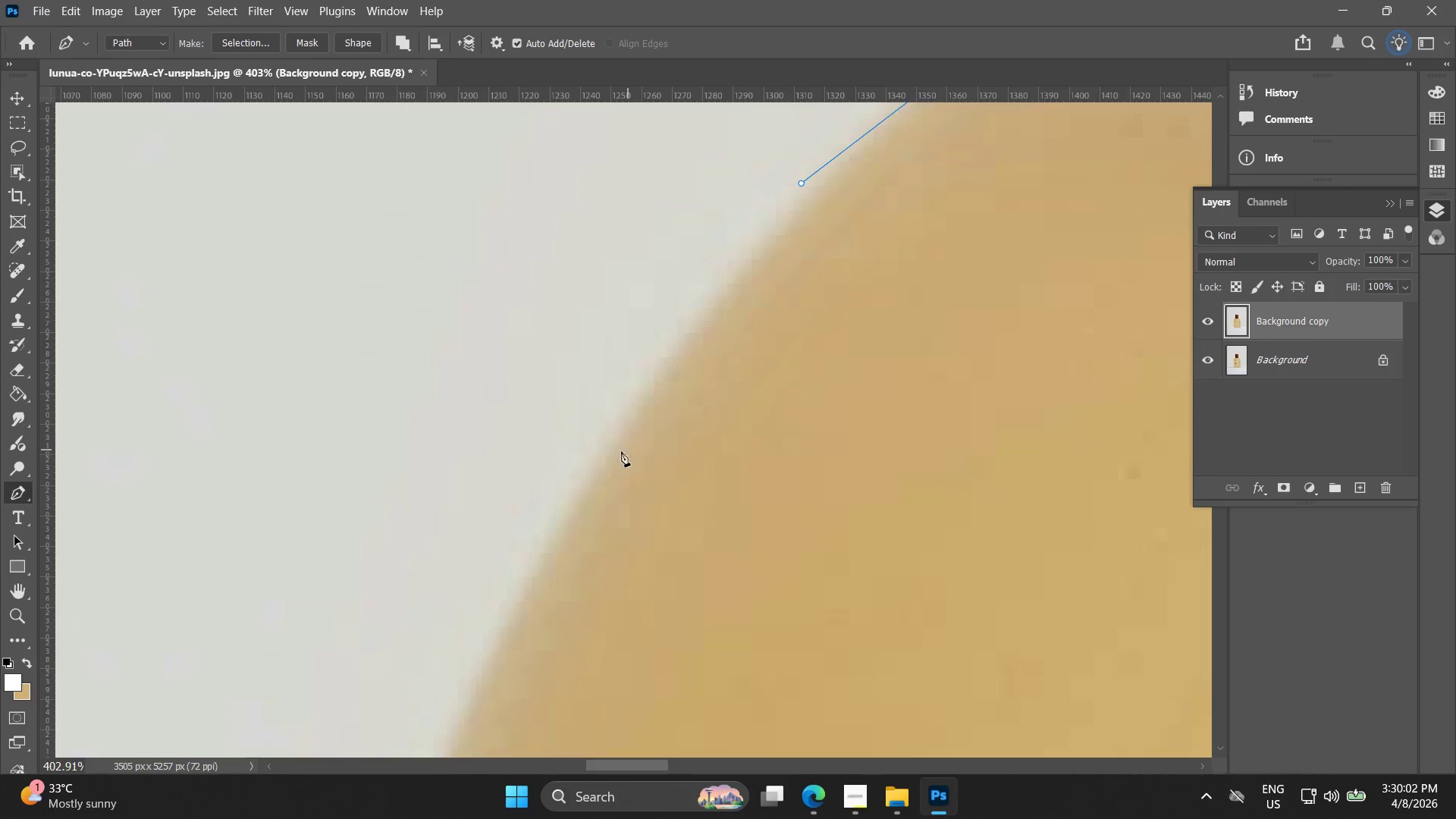 
left_click_drag(start_coordinate=[630, 509], to_coordinate=[816, 169])
 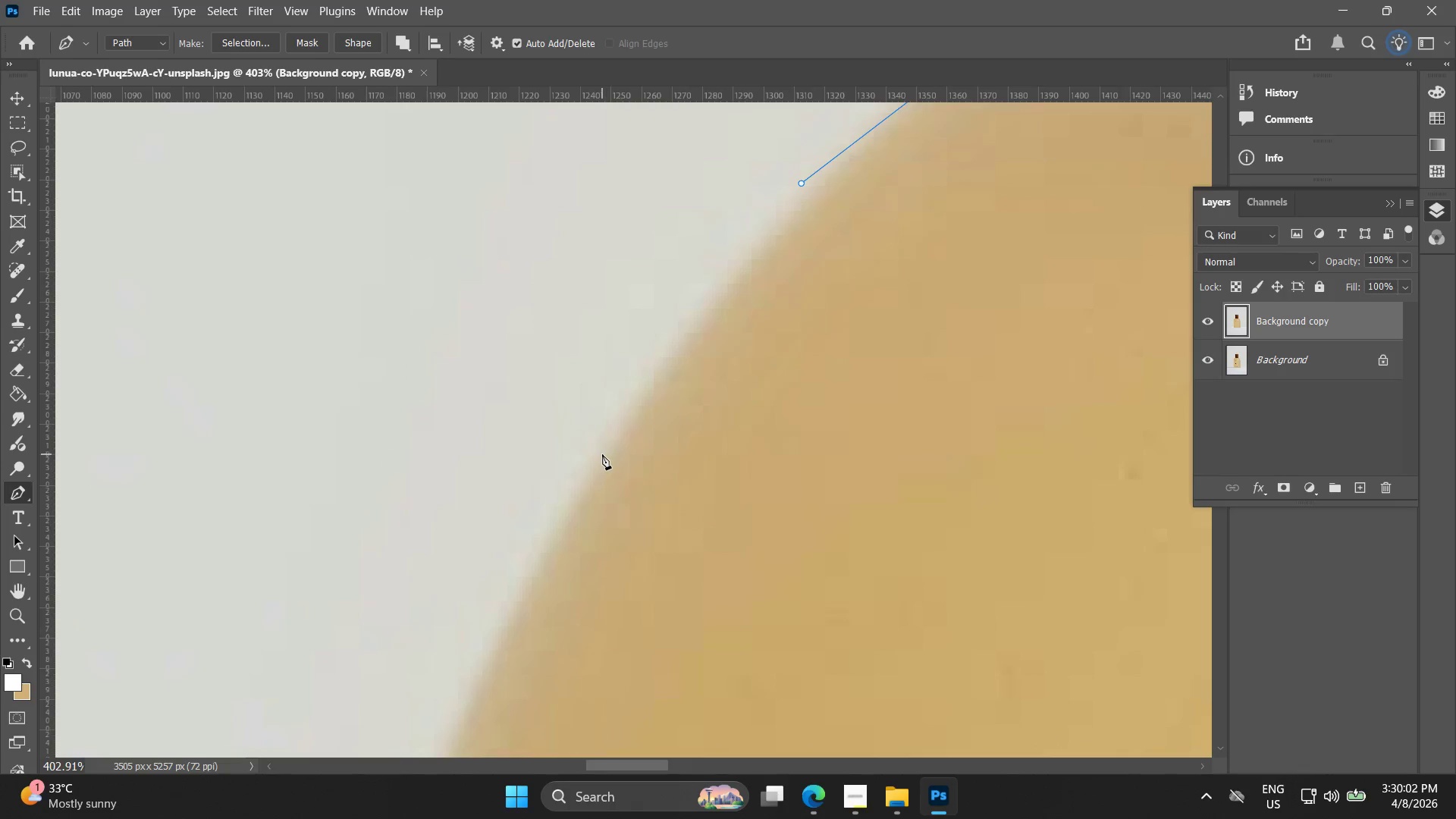 
left_click_drag(start_coordinate=[601, 457], to_coordinate=[510, 605])
 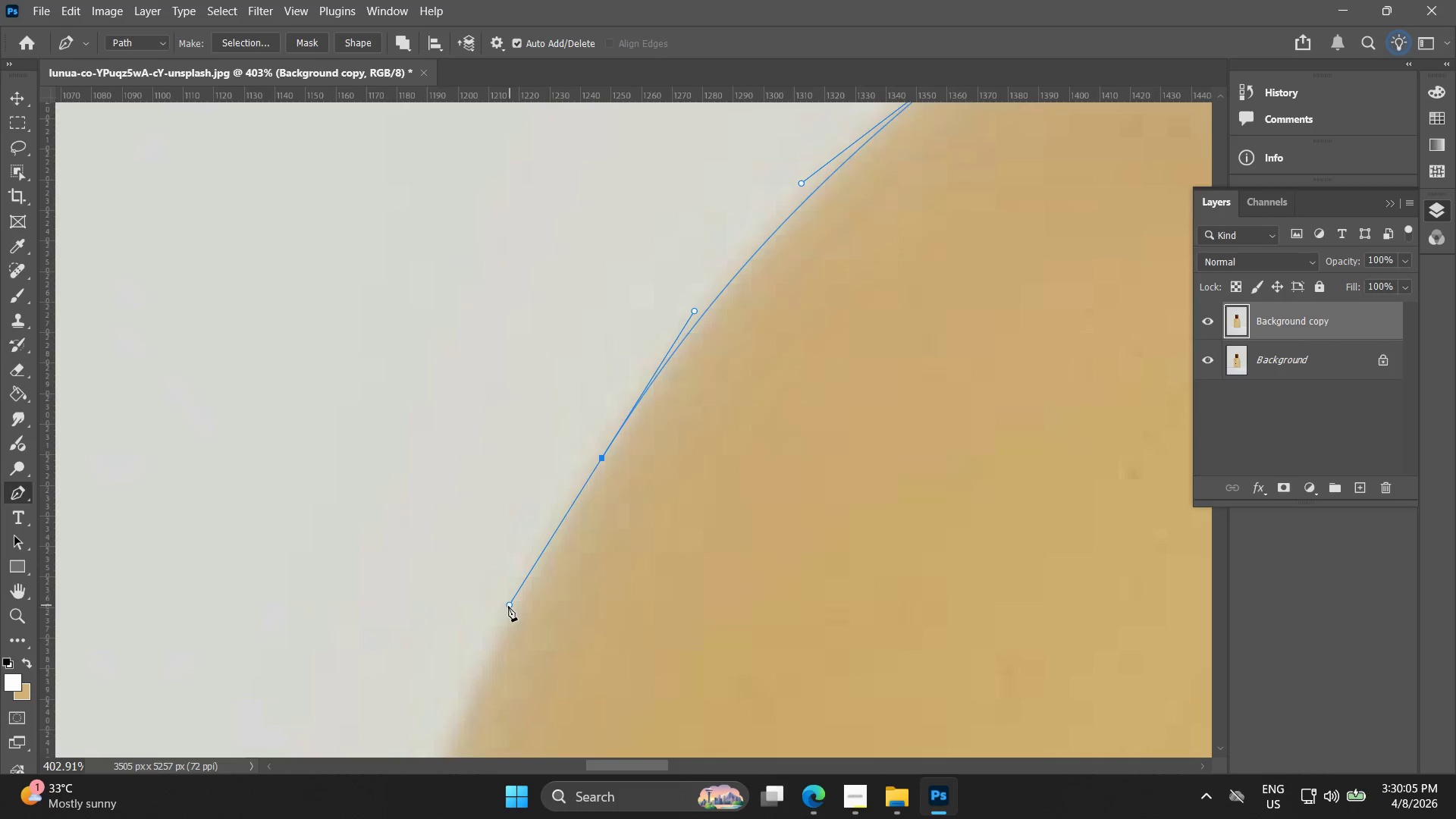 
hold_key(key=Space, duration=0.5)
 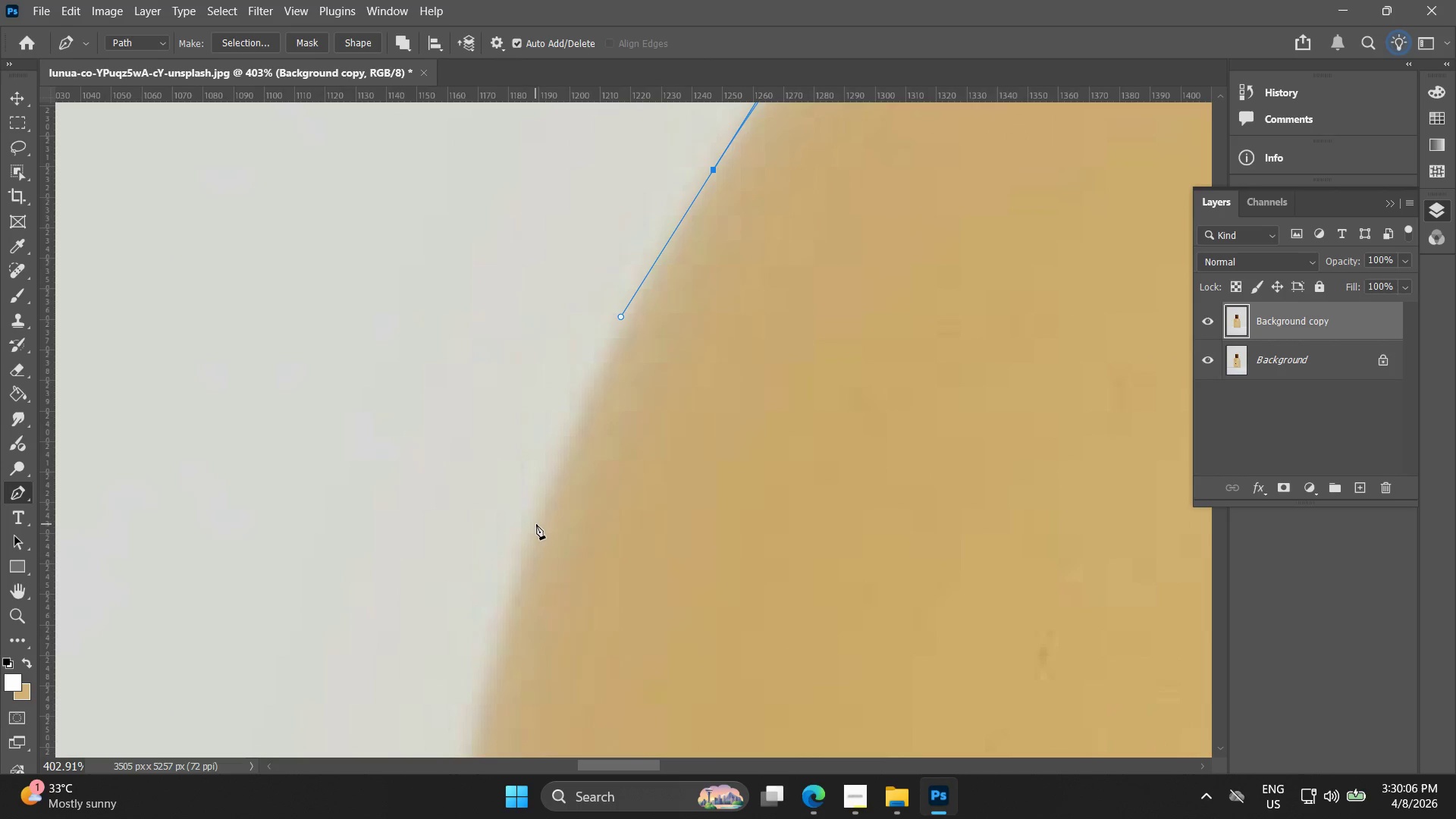 
left_click_drag(start_coordinate=[519, 607], to_coordinate=[631, 319])
 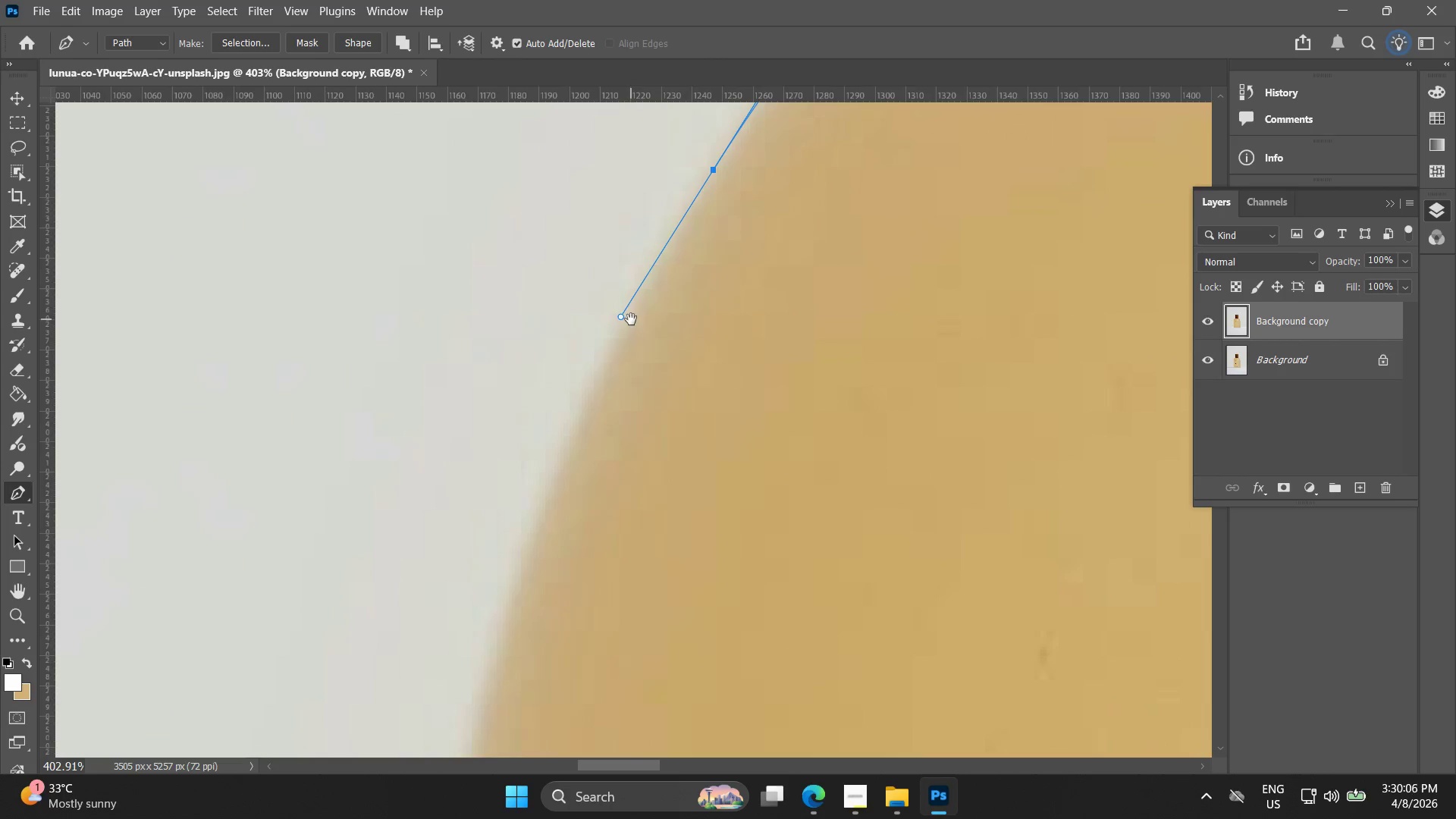 
hold_key(key=Space, duration=3.7)
 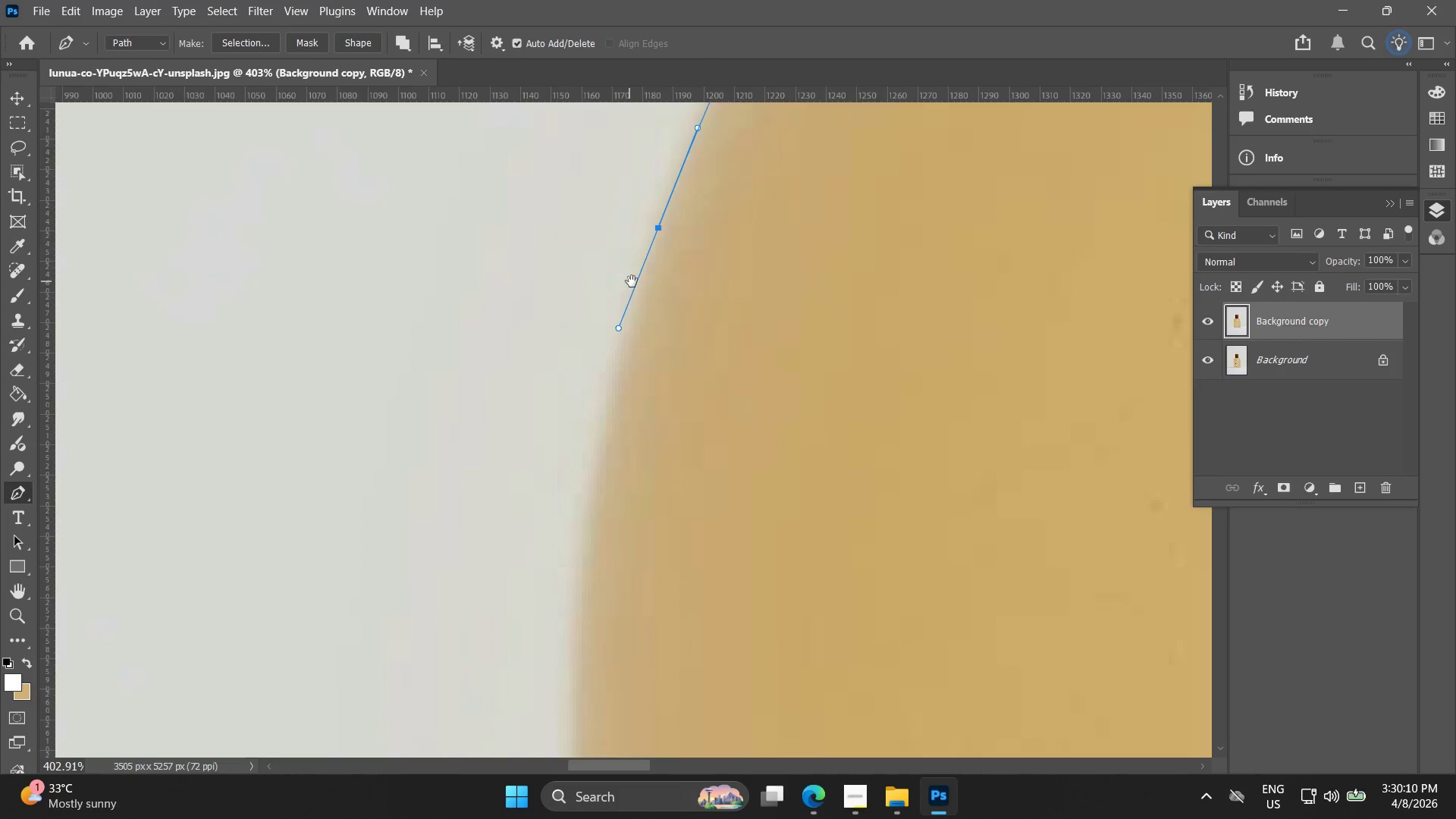 
left_click_drag(start_coordinate=[541, 521], to_coordinate=[507, 583])
 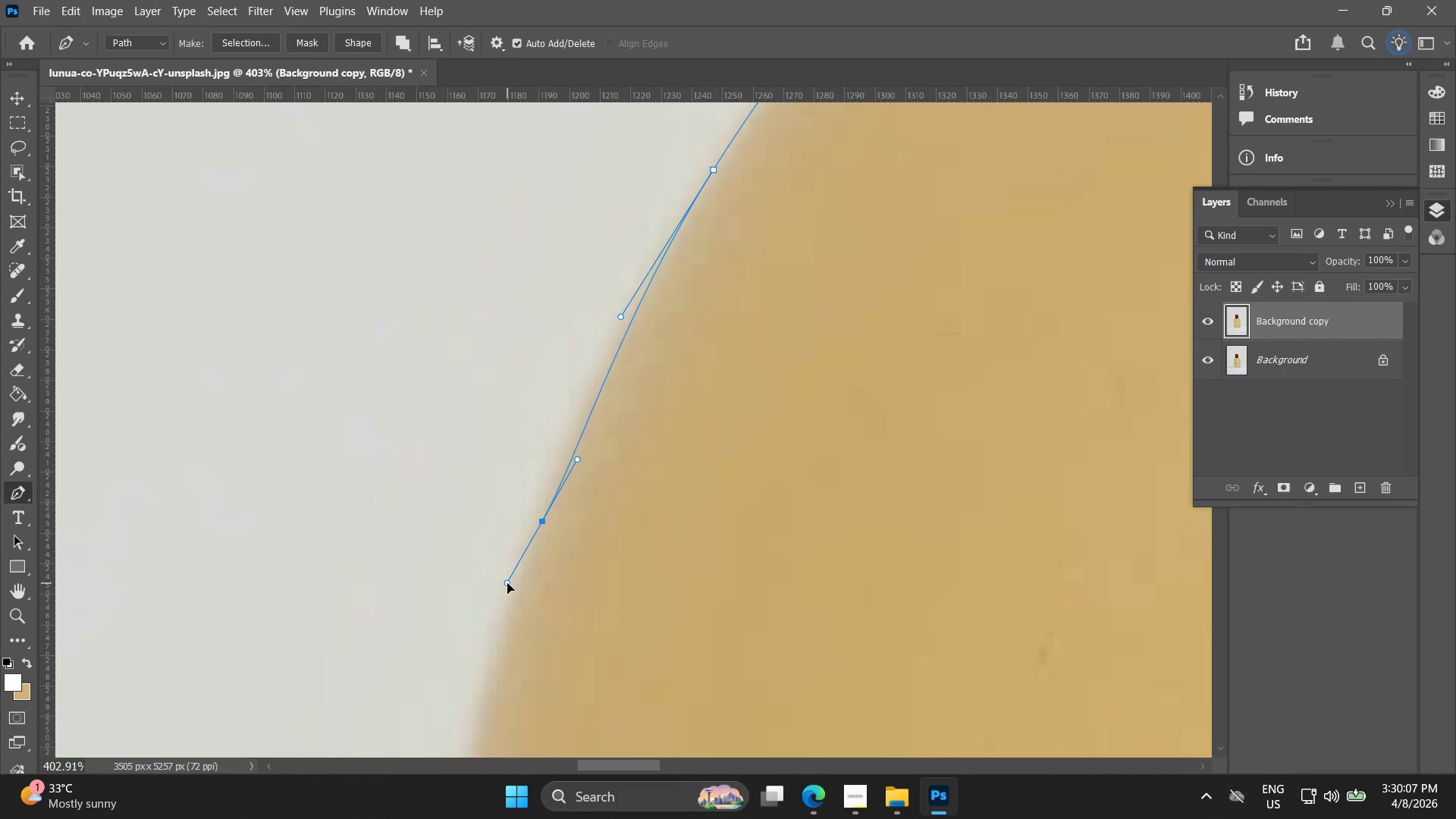 
key(Control+ControlLeft)
 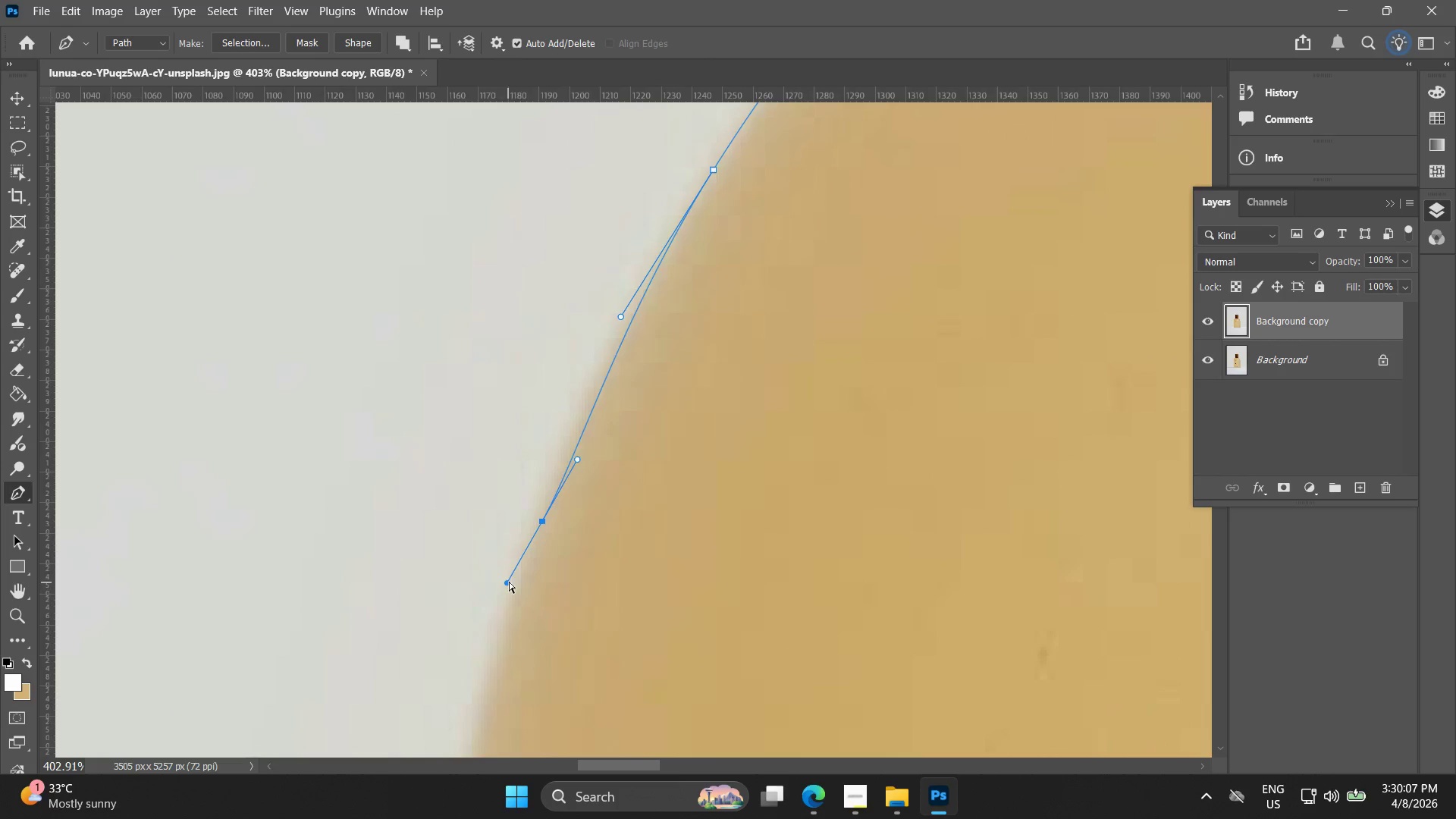 
key(Control+Z)
 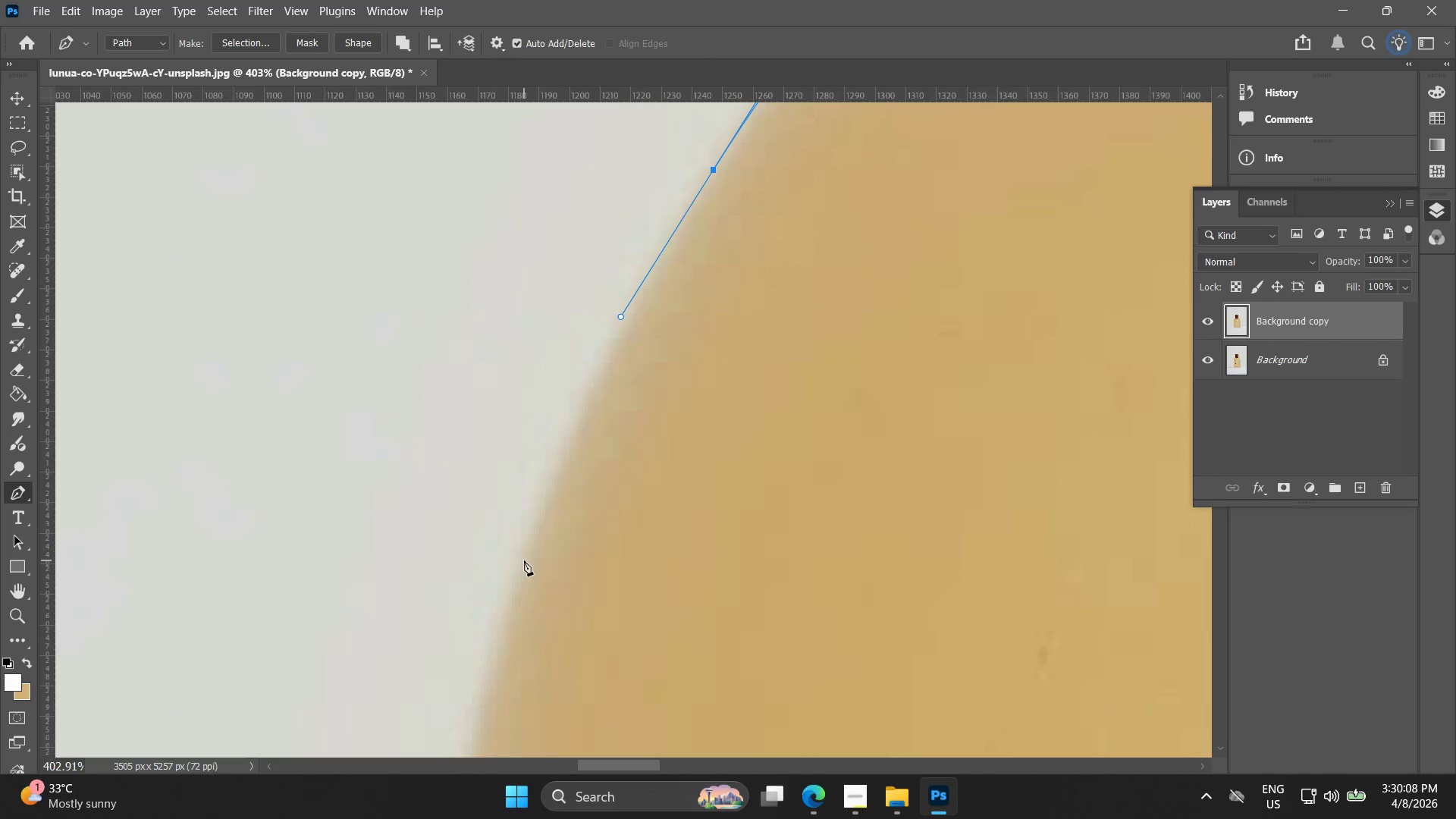 
left_click_drag(start_coordinate=[524, 560], to_coordinate=[485, 661])
 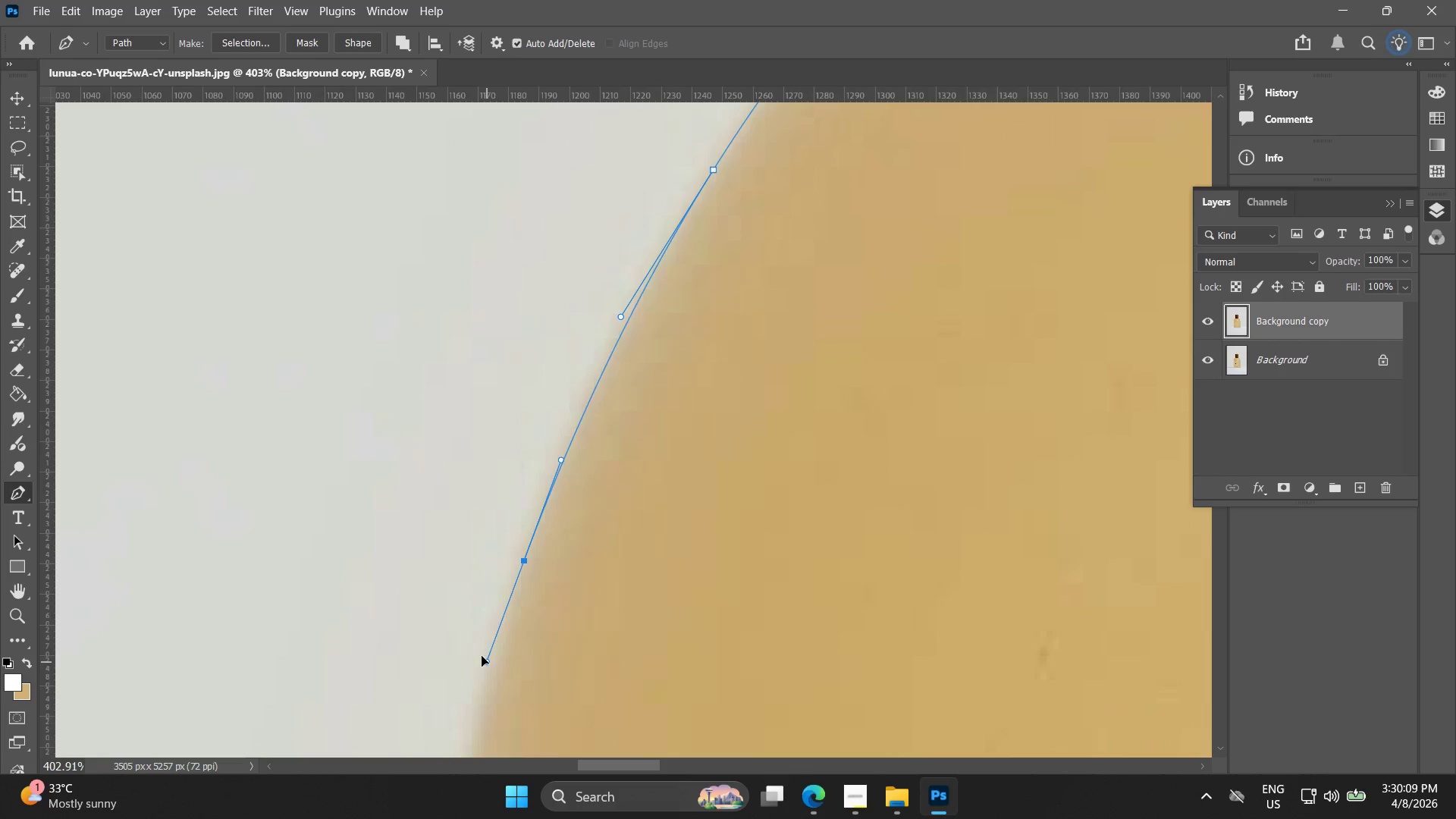 
hold_key(key=Space, duration=0.59)
 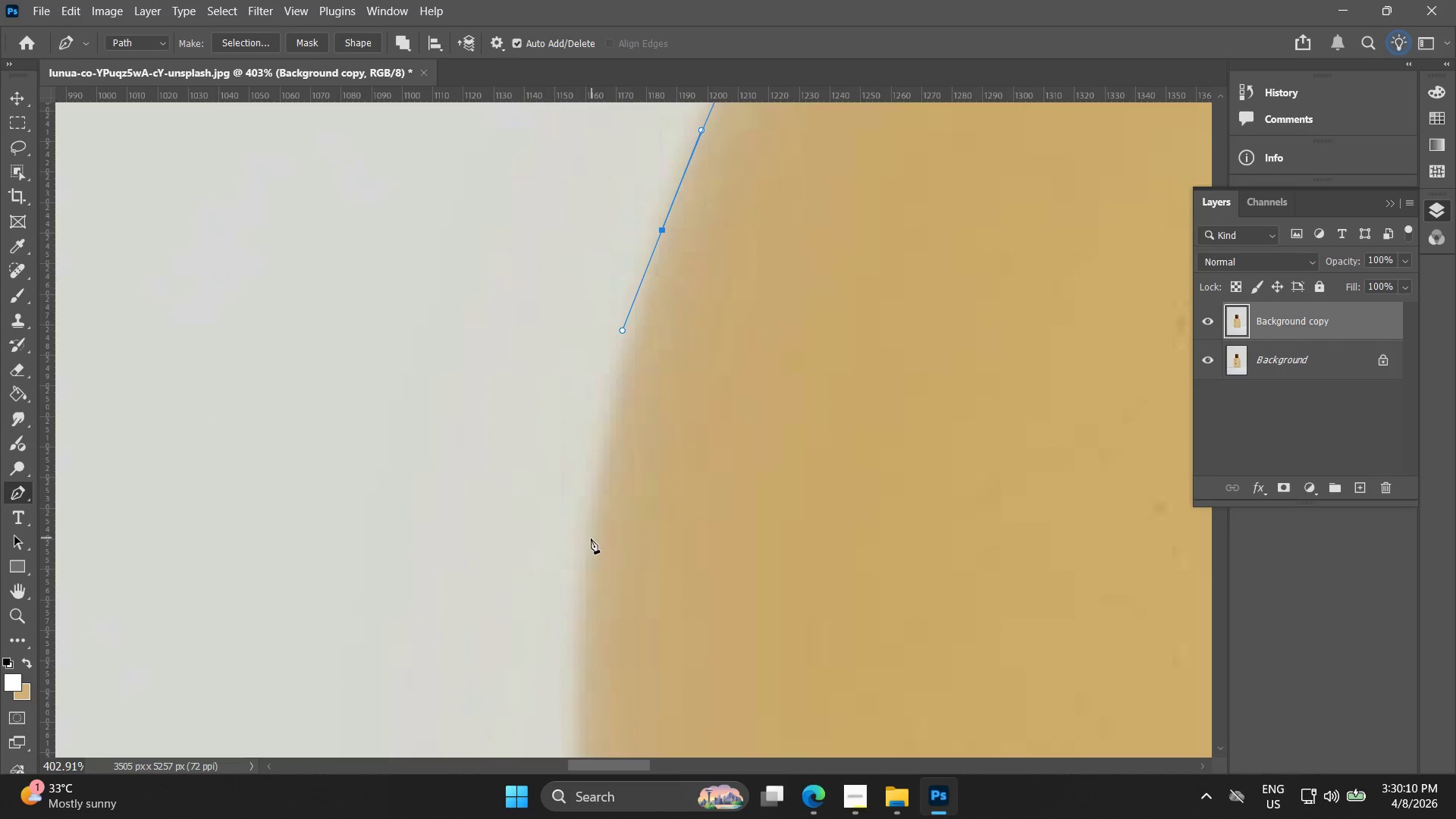 
left_click_drag(start_coordinate=[495, 614], to_coordinate=[633, 284])
 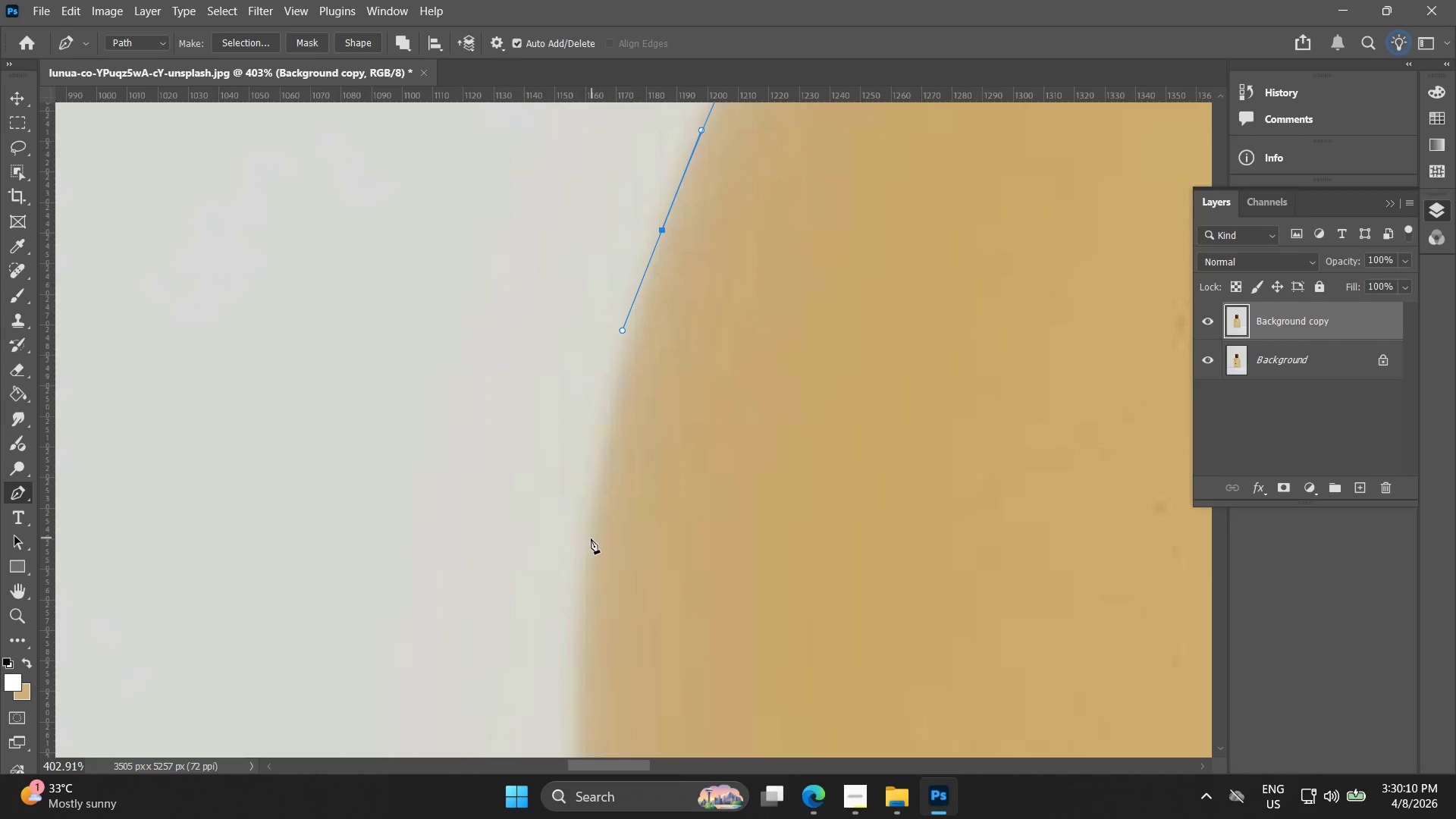 
left_click_drag(start_coordinate=[589, 544], to_coordinate=[578, 632])
 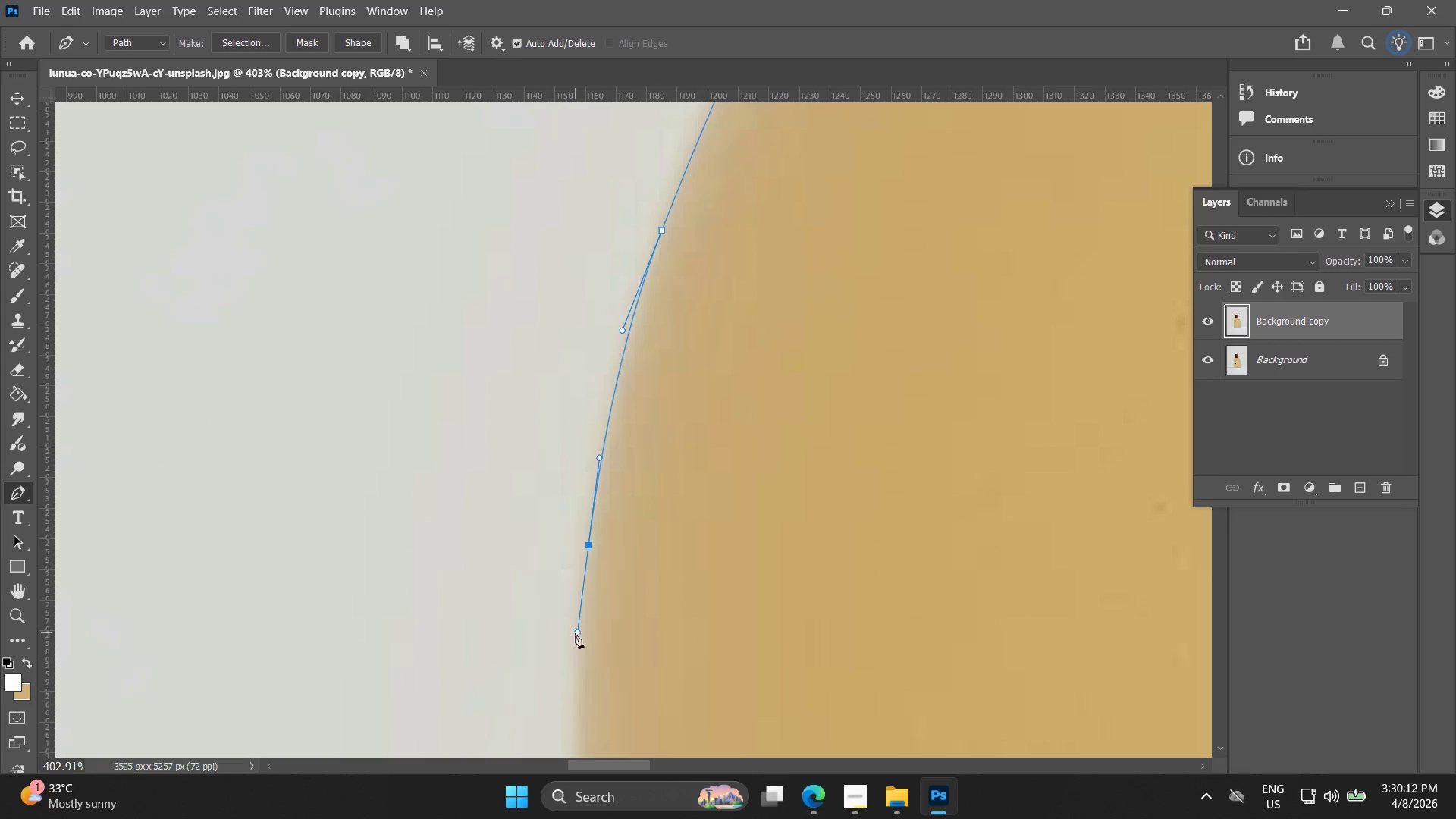 
hold_key(key=Space, duration=0.53)
 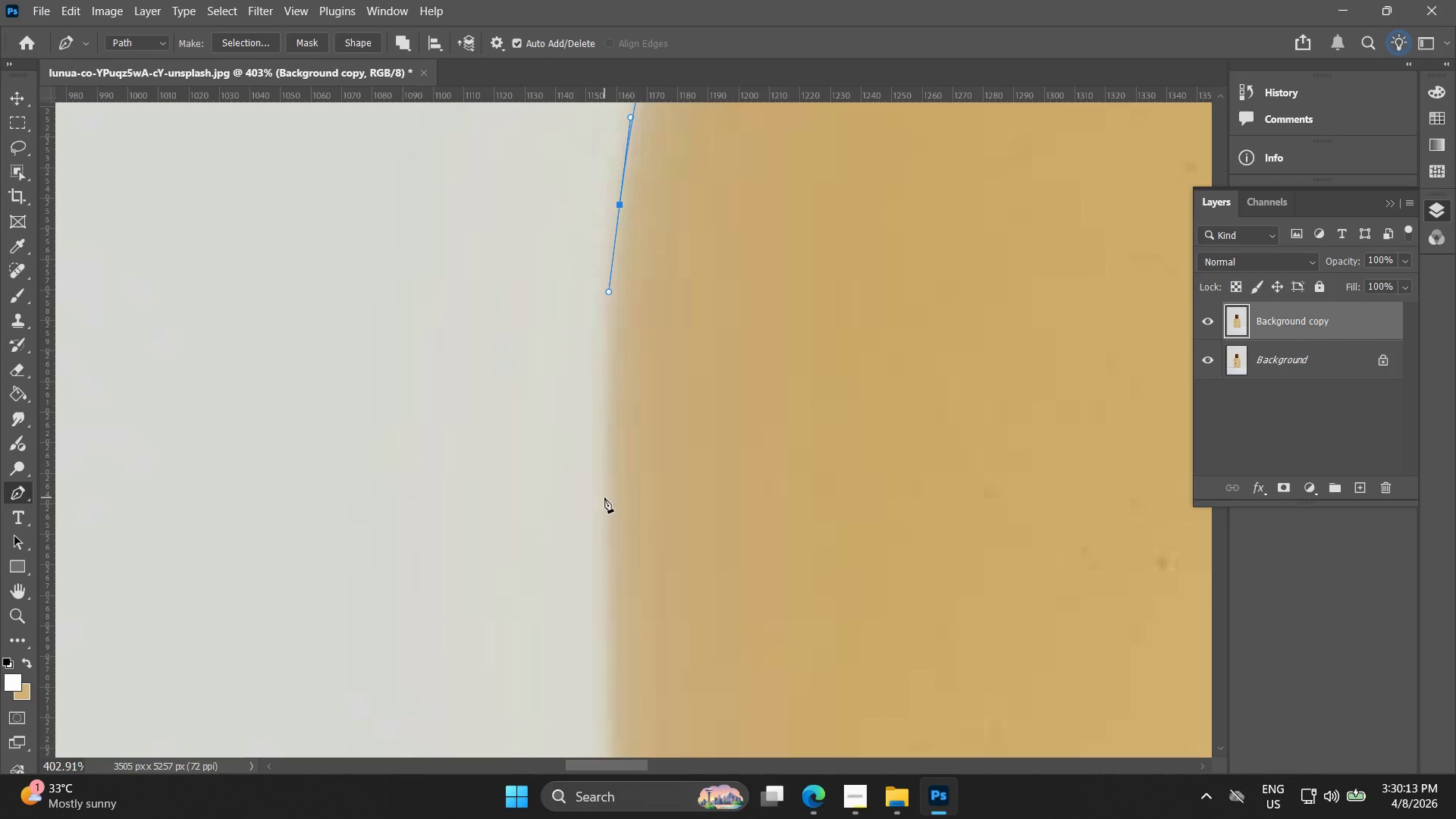 
left_click_drag(start_coordinate=[574, 582], to_coordinate=[605, 241])
 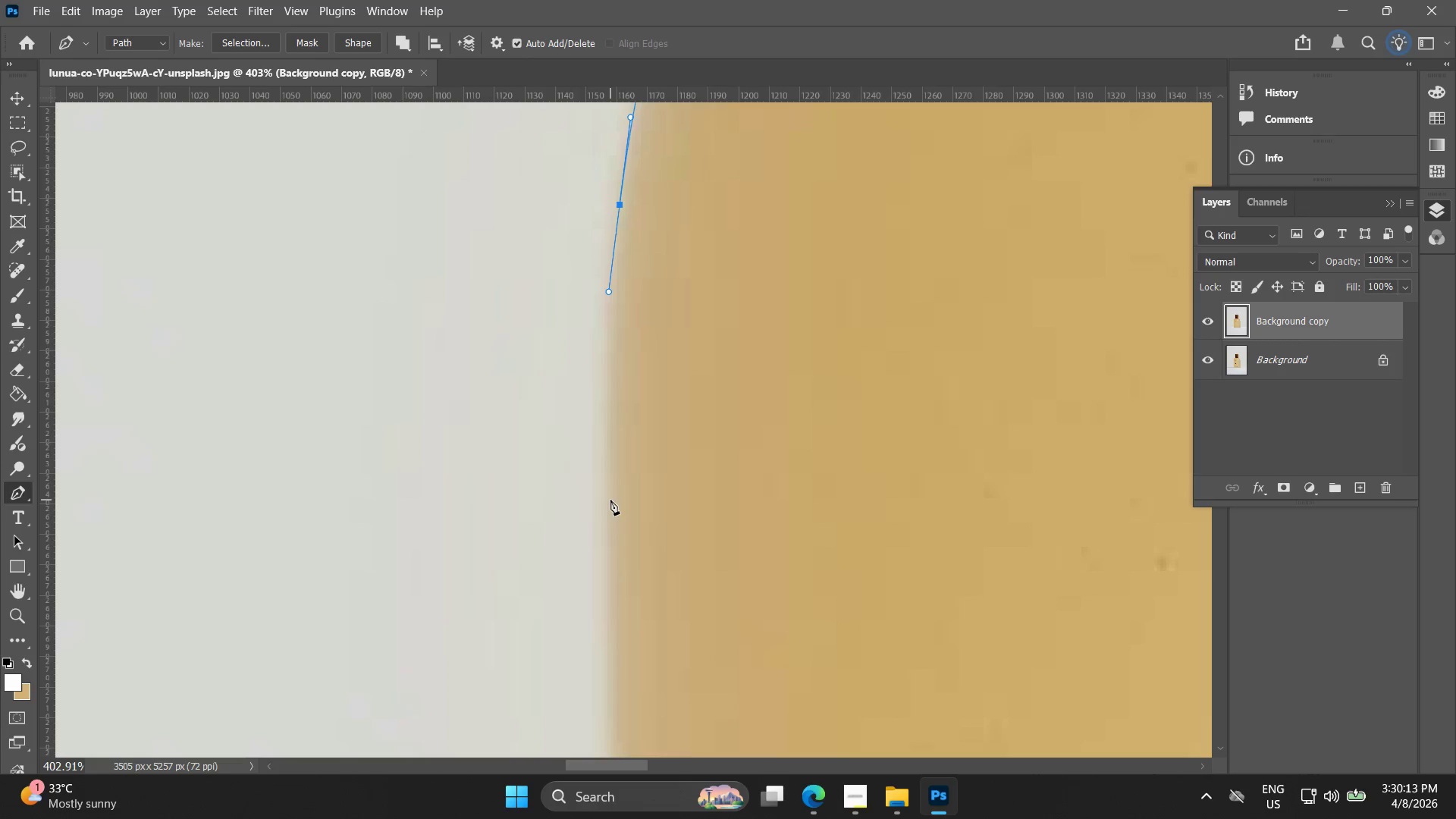 
left_click_drag(start_coordinate=[610, 504], to_coordinate=[611, 626])
 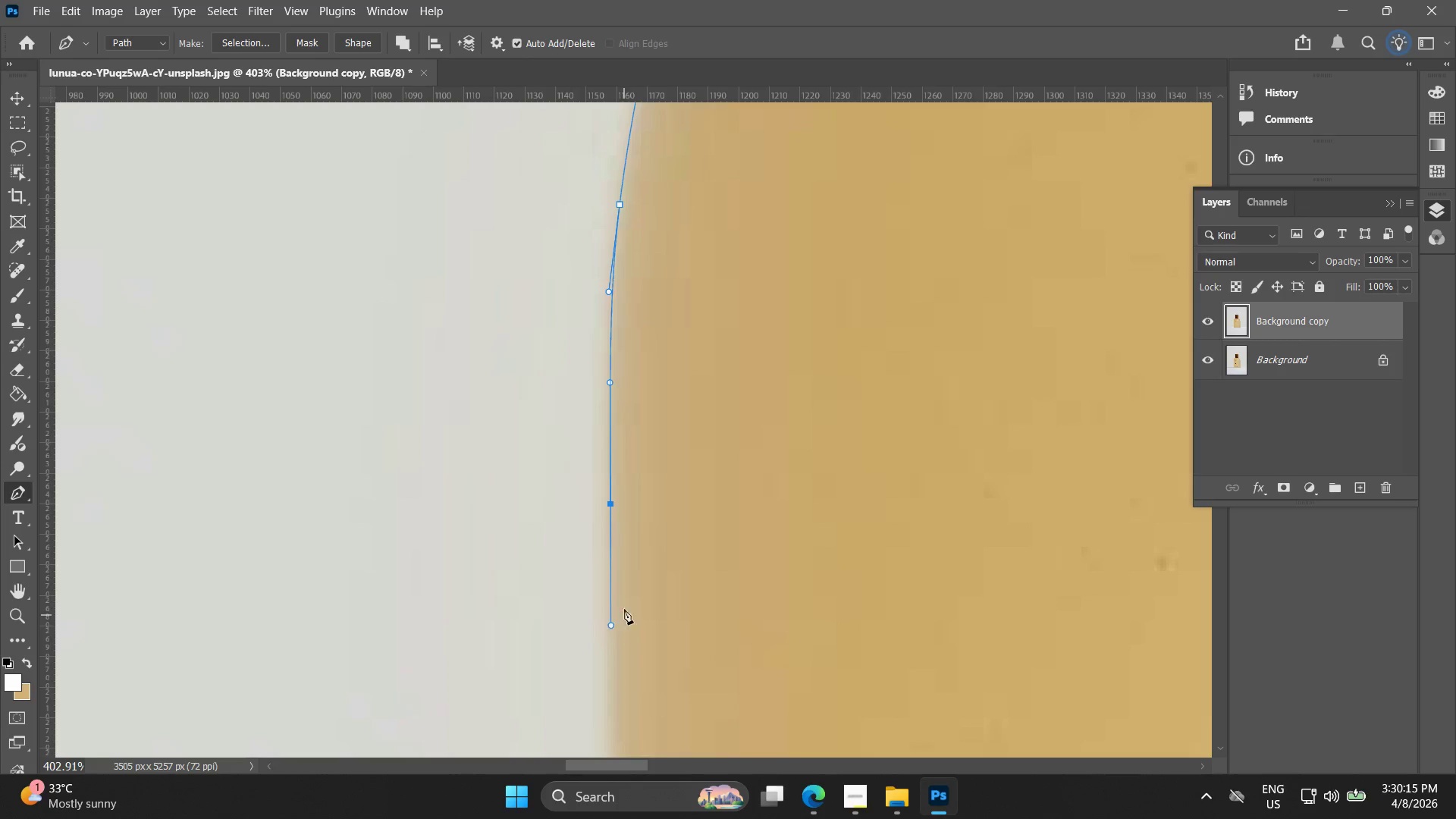 
key(Alt+AltLeft)
 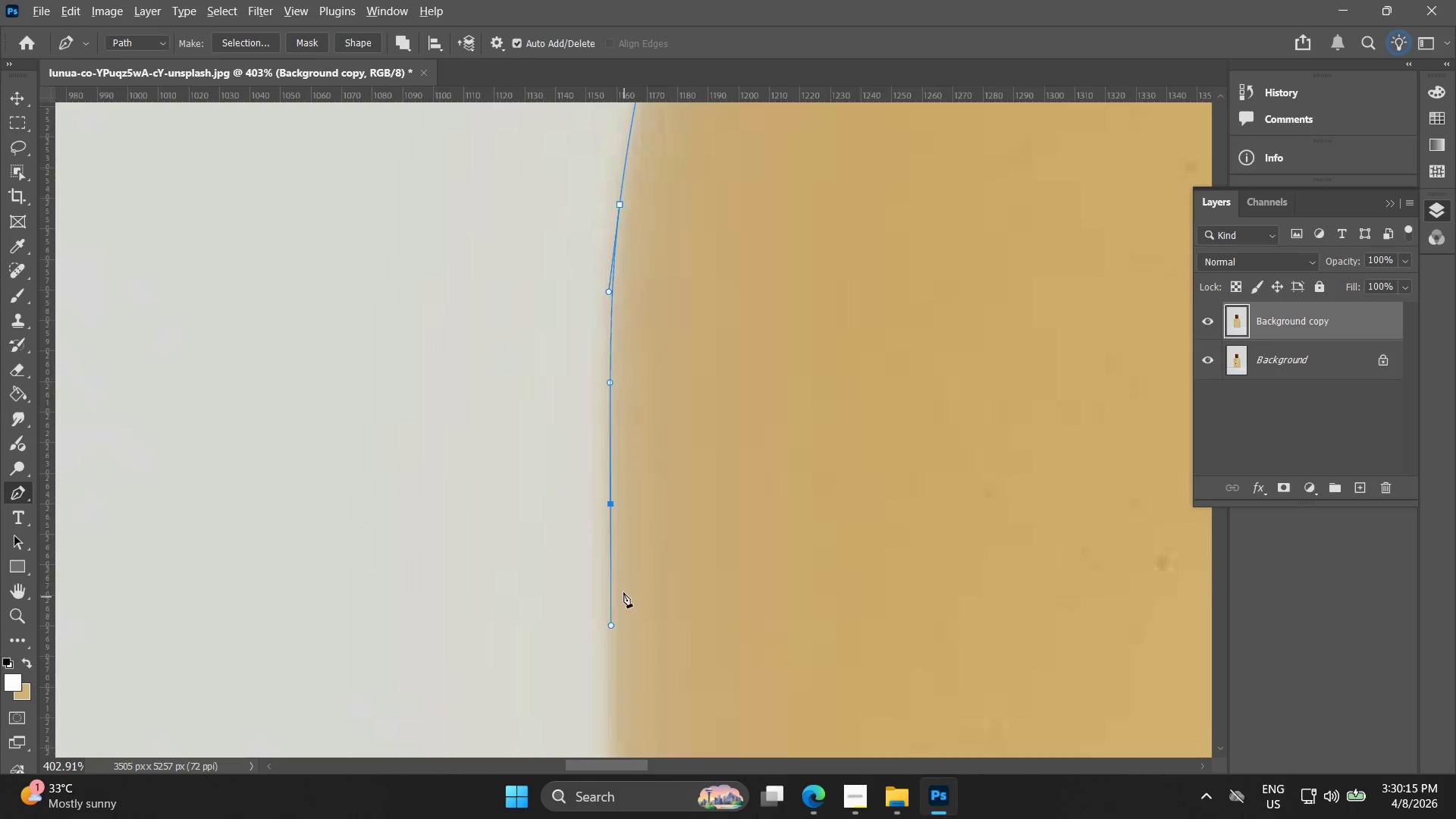 
hold_key(key=Space, duration=0.52)
 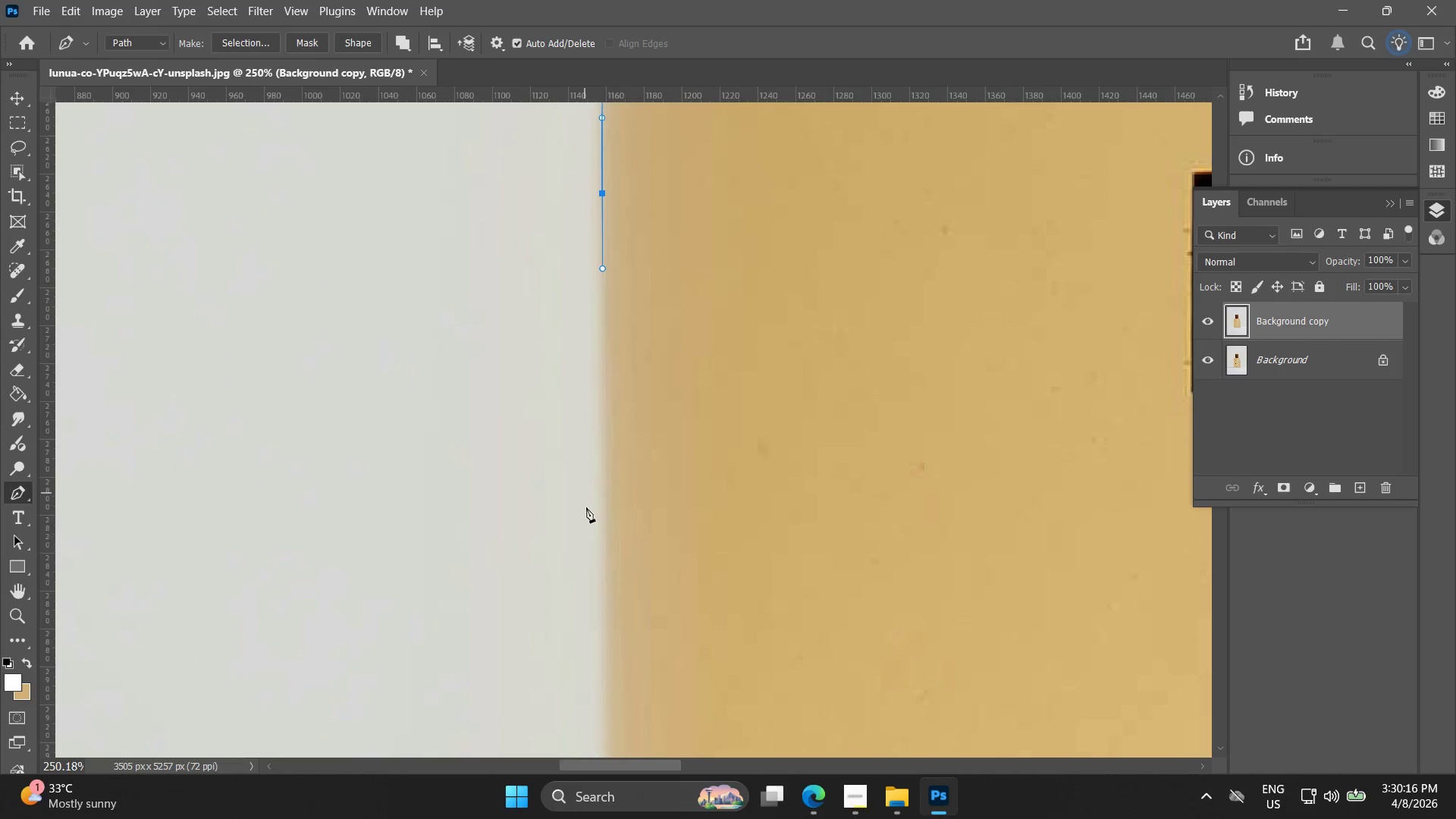 
left_click_drag(start_coordinate=[616, 579], to_coordinate=[604, 234])
 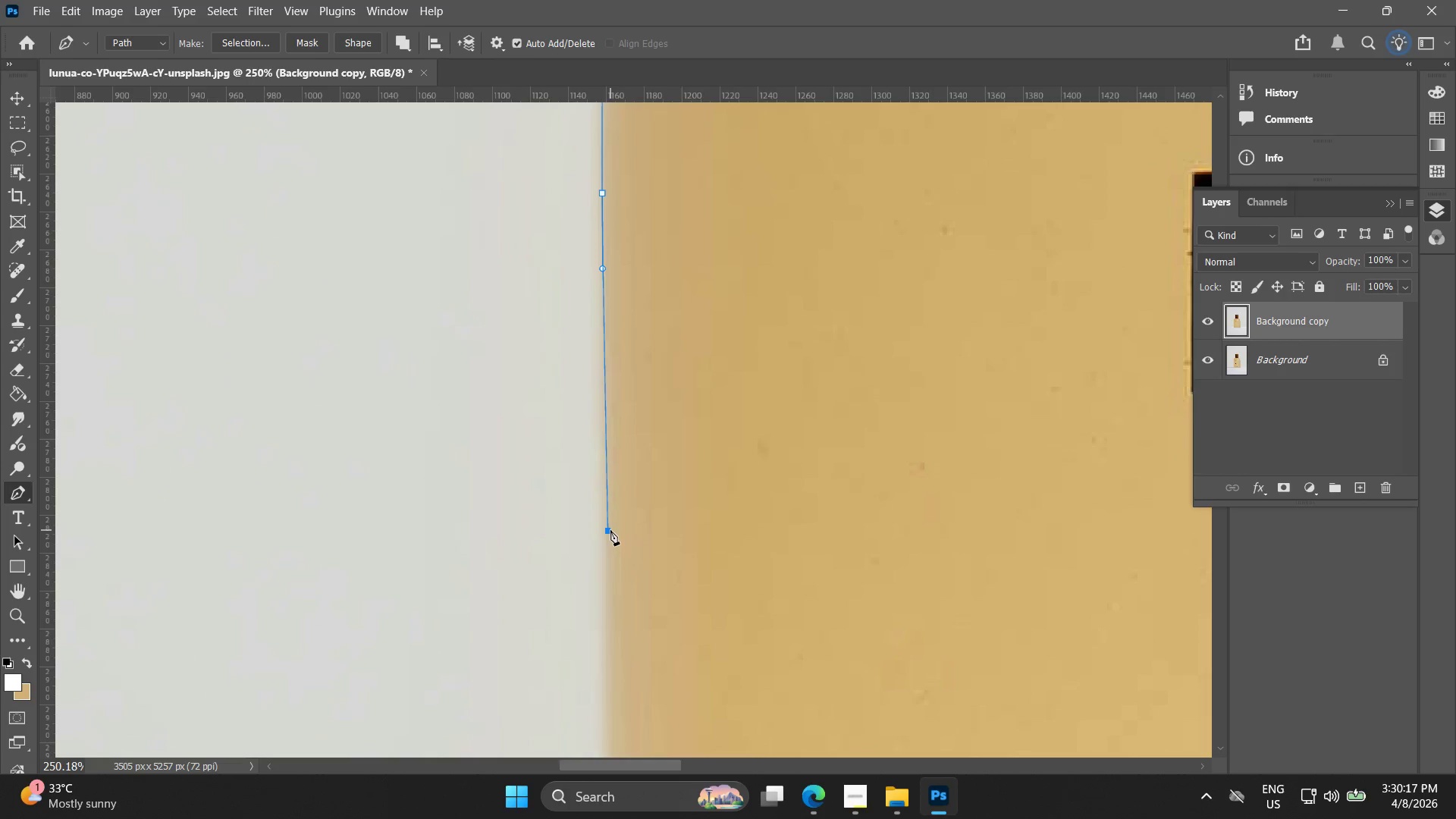 
scroll: coordinate [617, 594], scroll_direction: down, amount: 5.0
 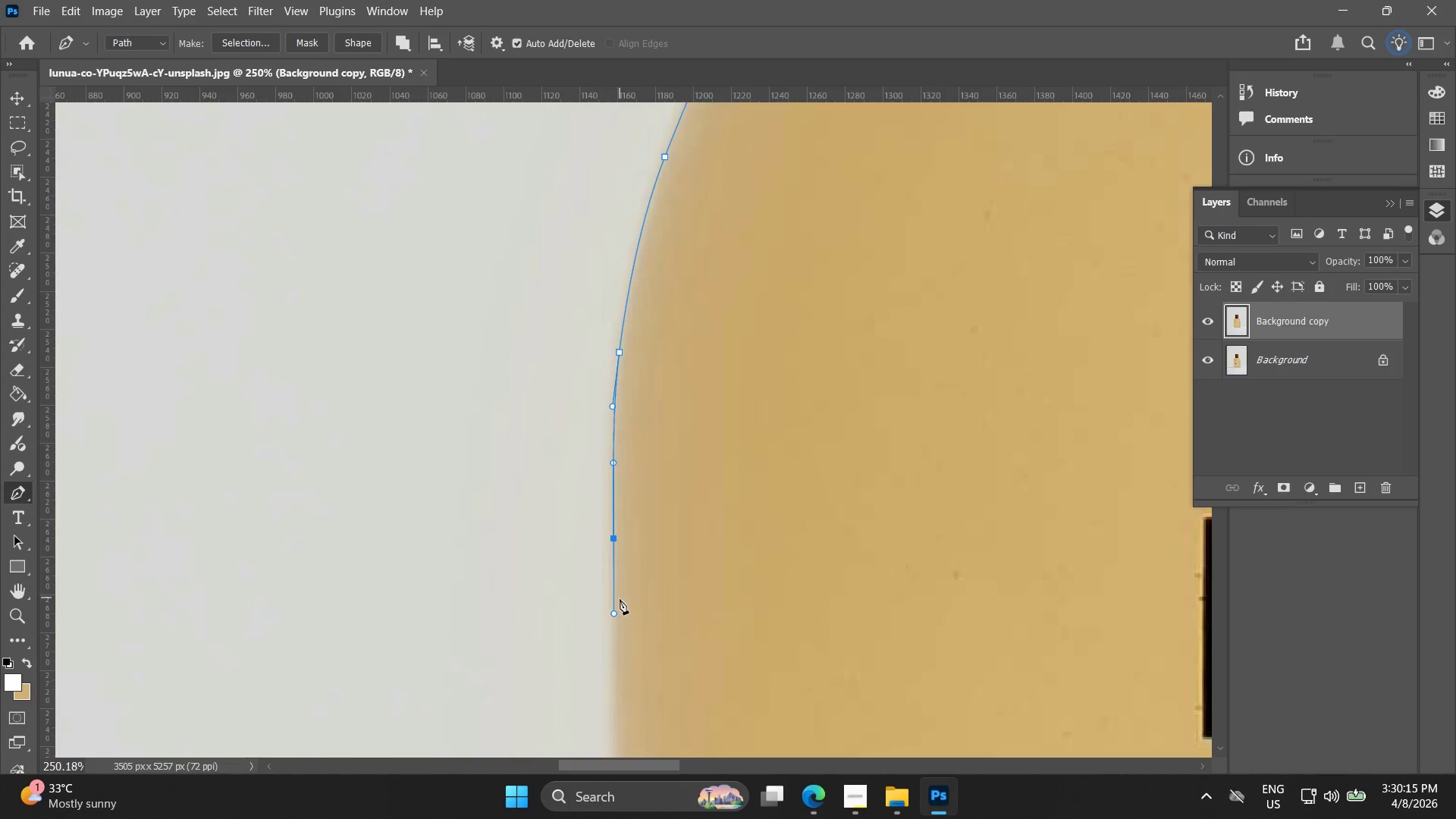 
key(Control+ControlLeft)
 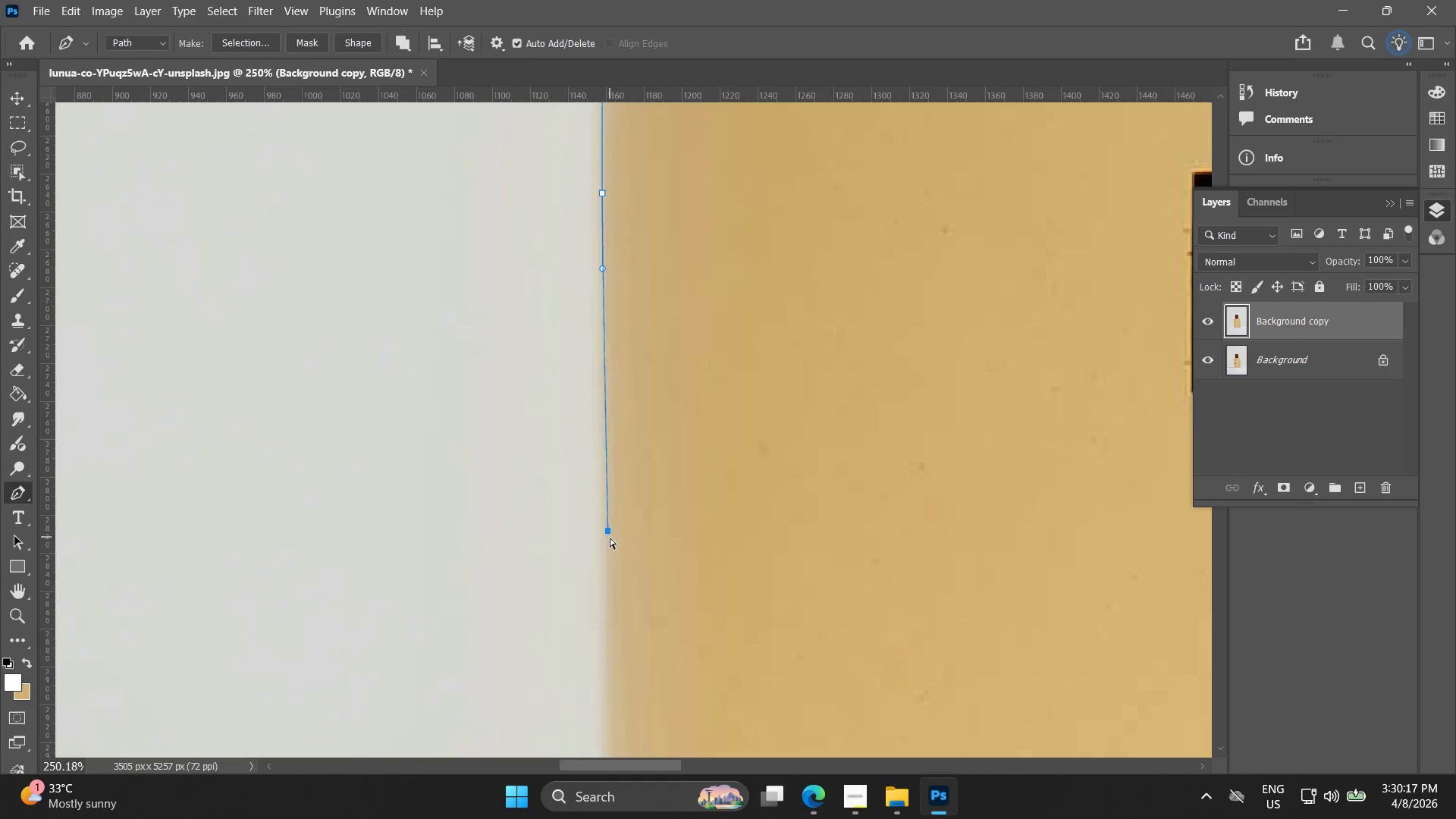 
key(Control+Z)
 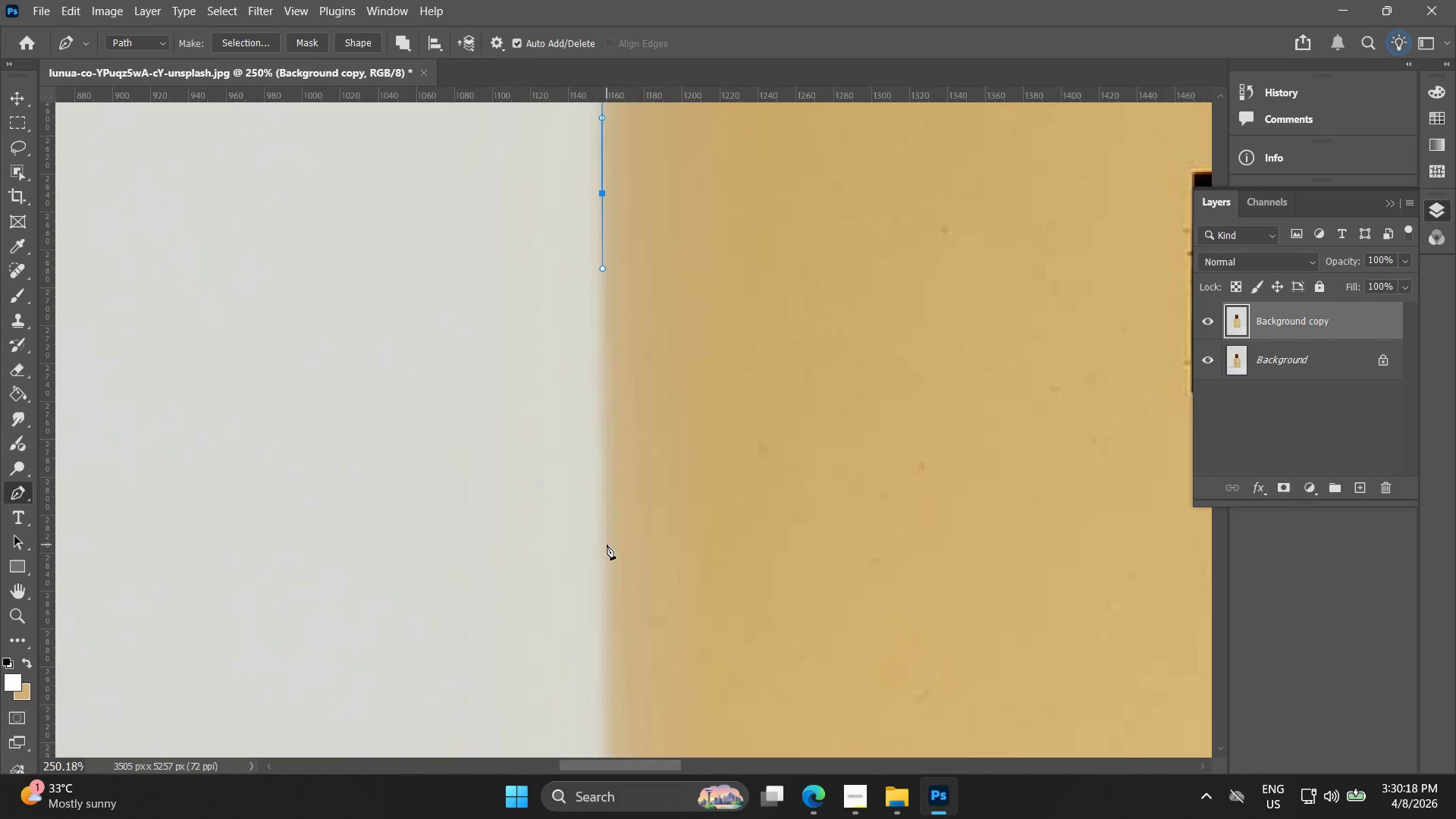 
left_click([607, 545])
 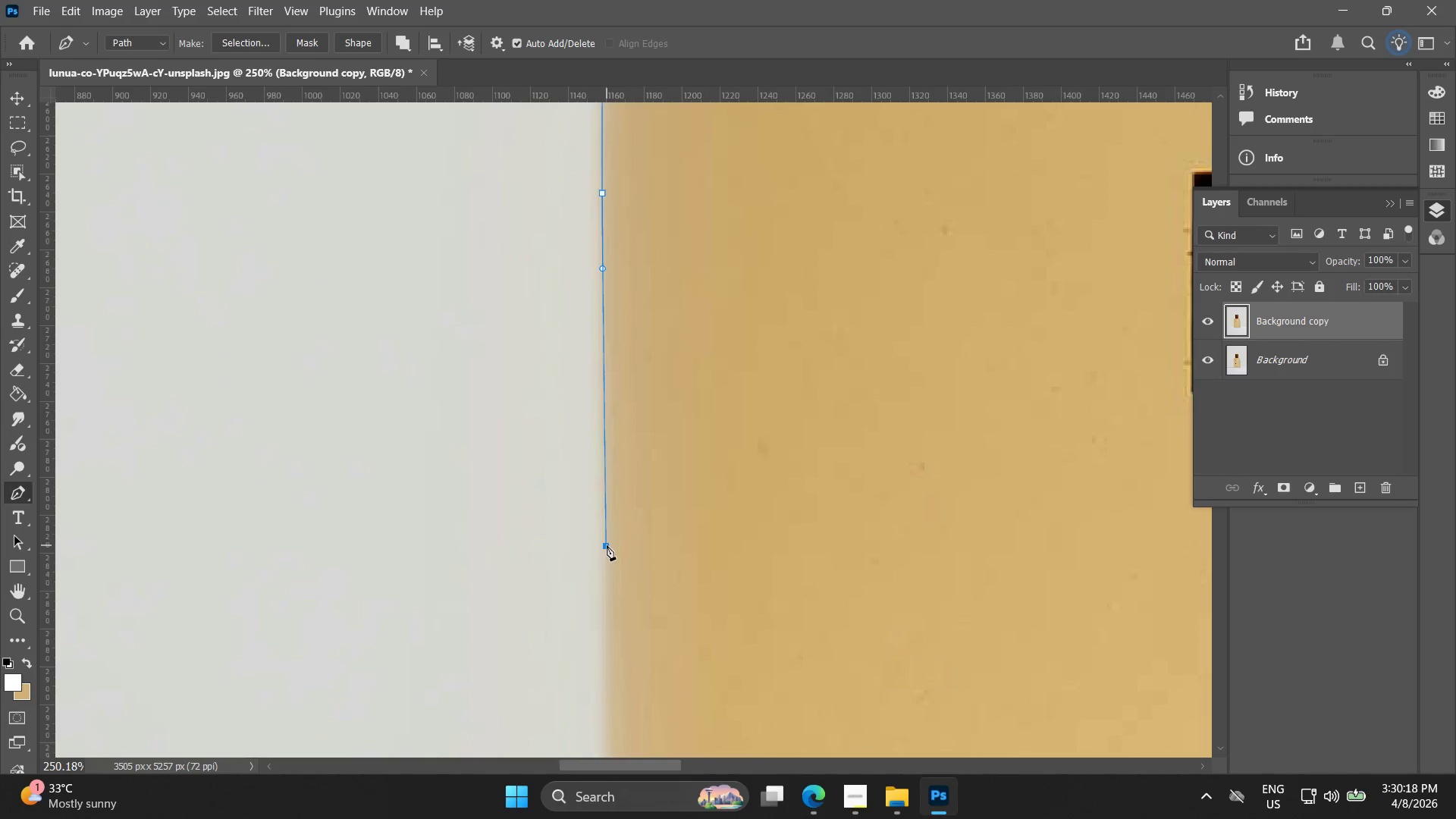 
hold_key(key=Space, duration=0.55)
 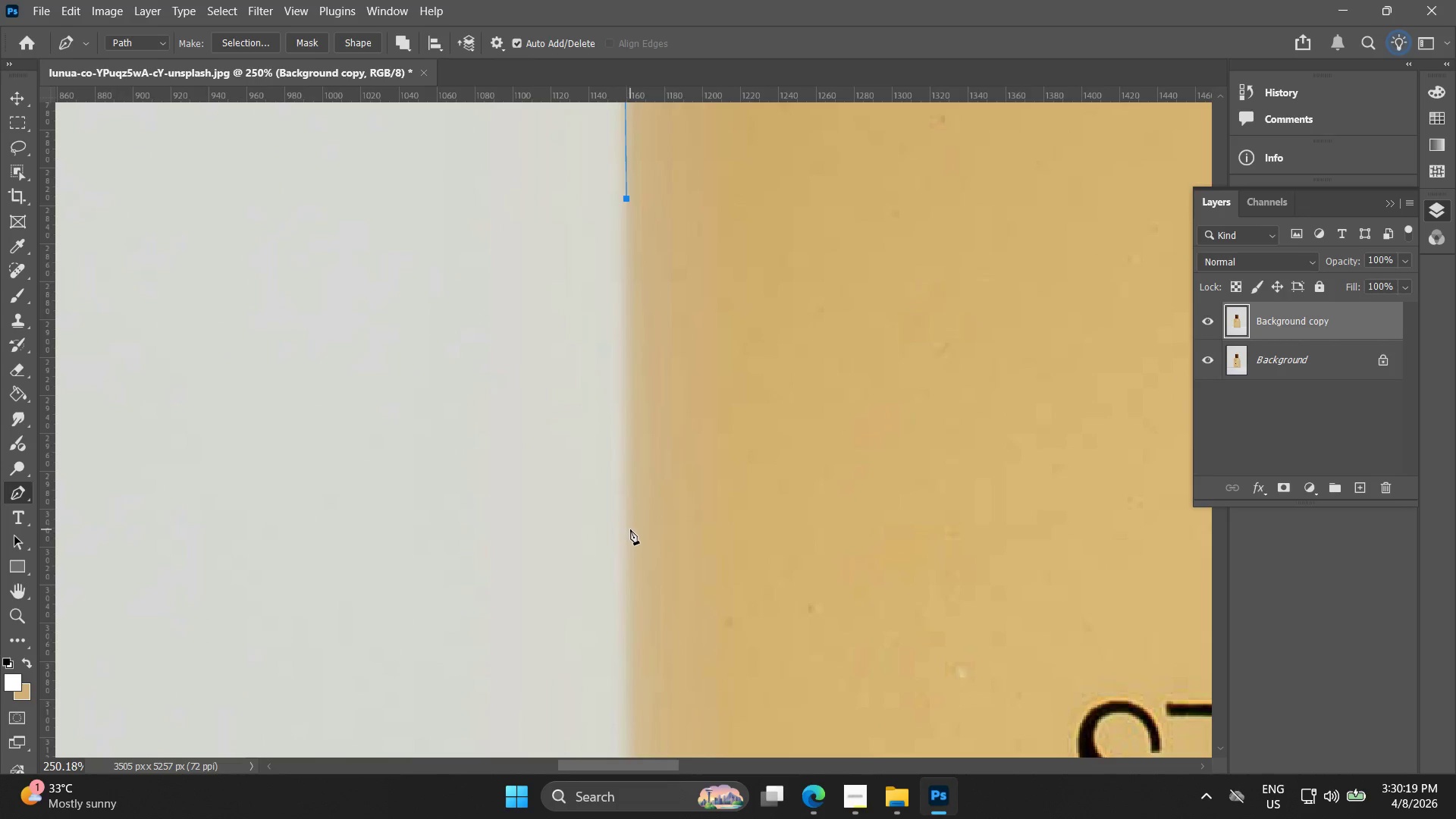 
left_click_drag(start_coordinate=[599, 554], to_coordinate=[620, 206])
 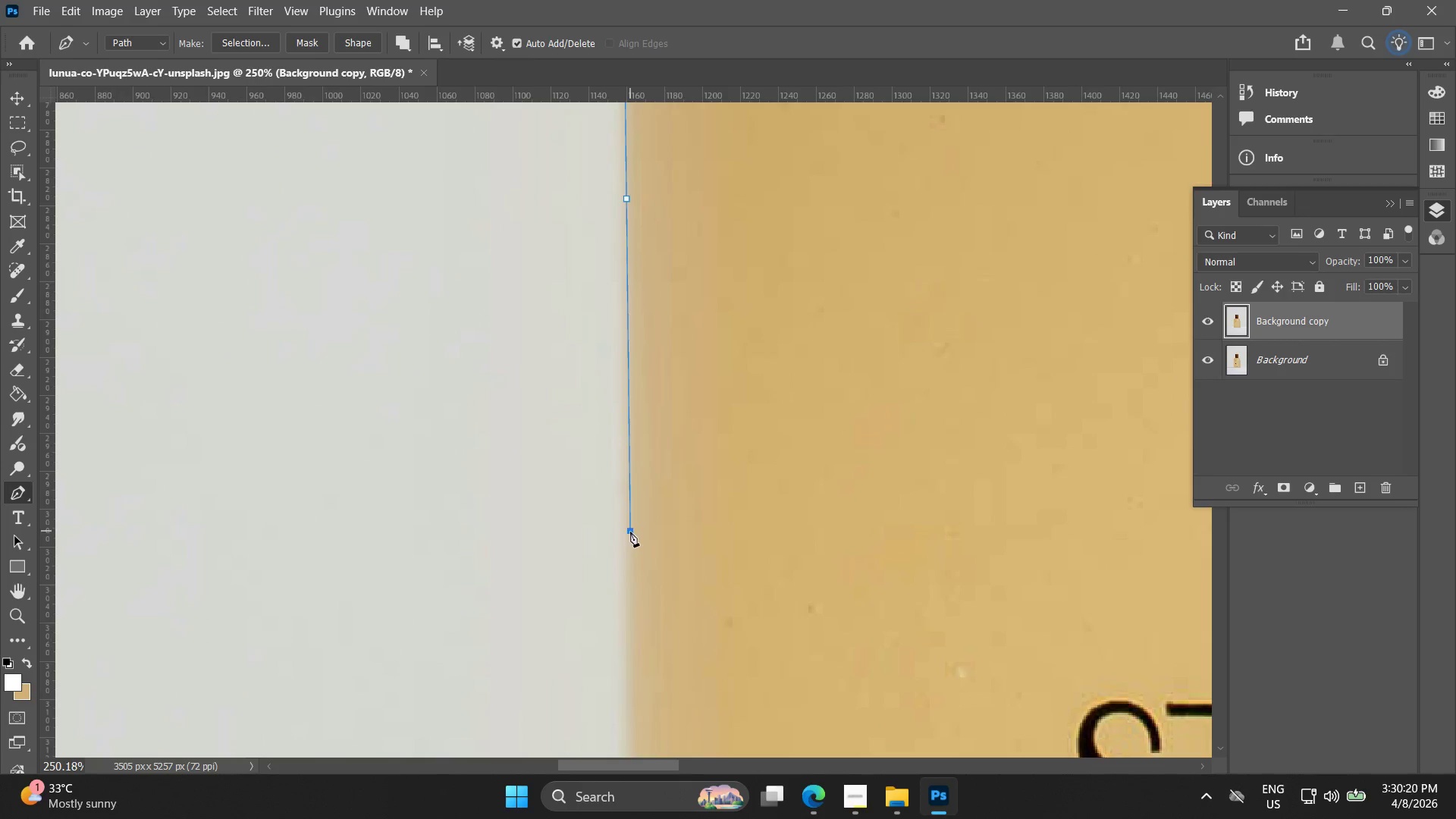 
key(Control+ControlLeft)
 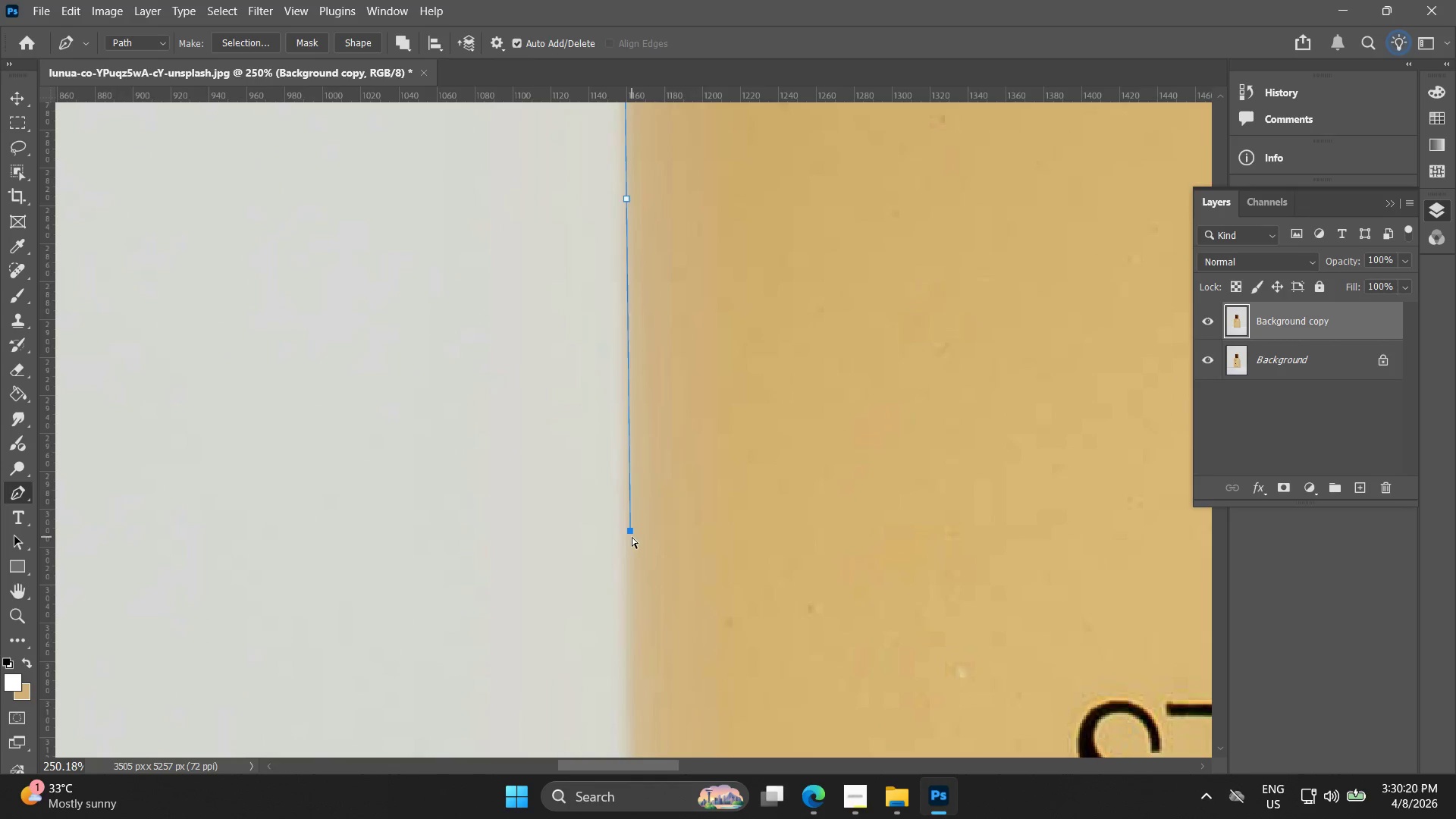 
key(Control+Z)
 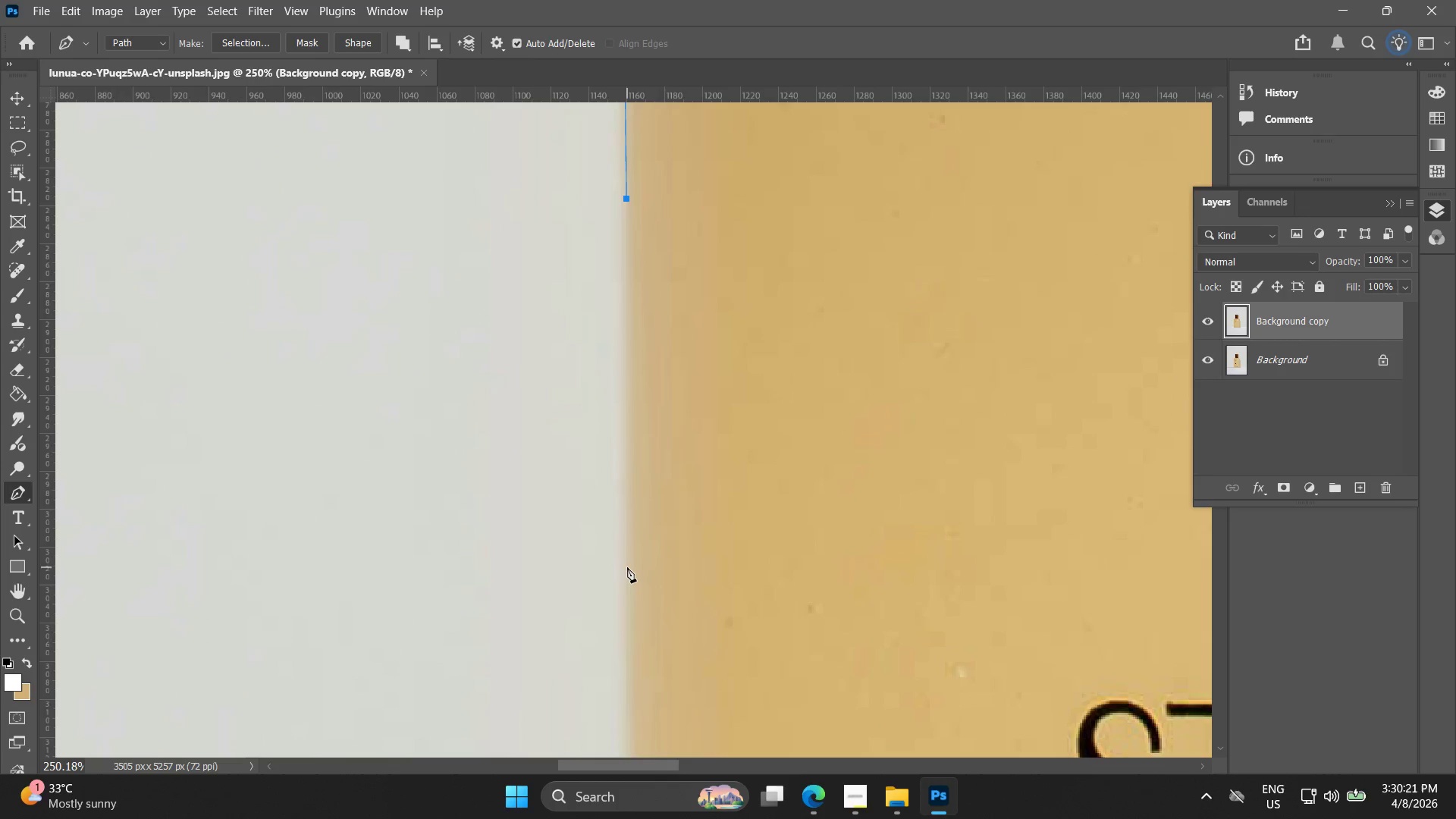 
left_click([627, 570])
 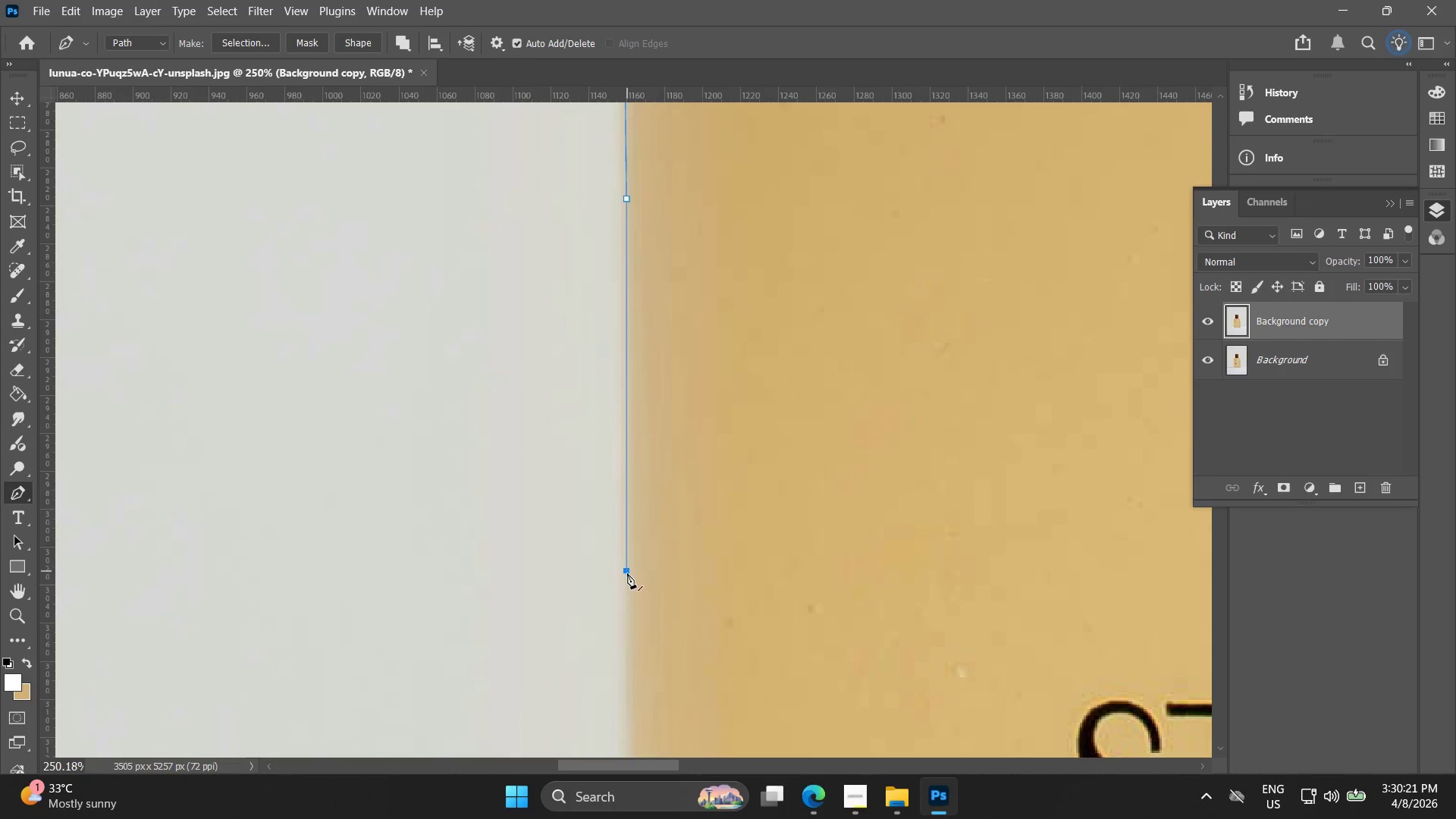 
hold_key(key=Space, duration=0.55)
 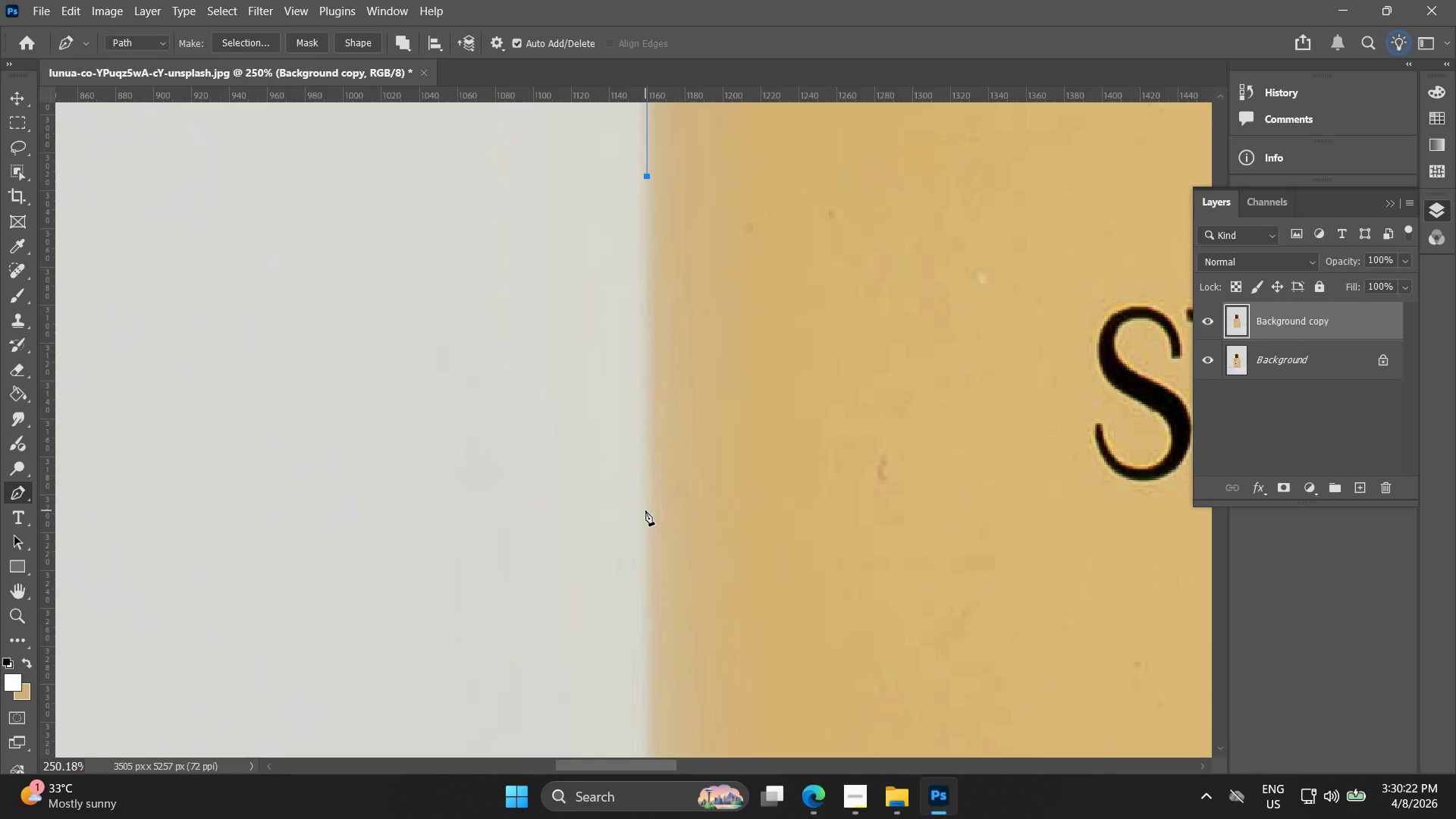 
left_click_drag(start_coordinate=[630, 562], to_coordinate=[651, 168])
 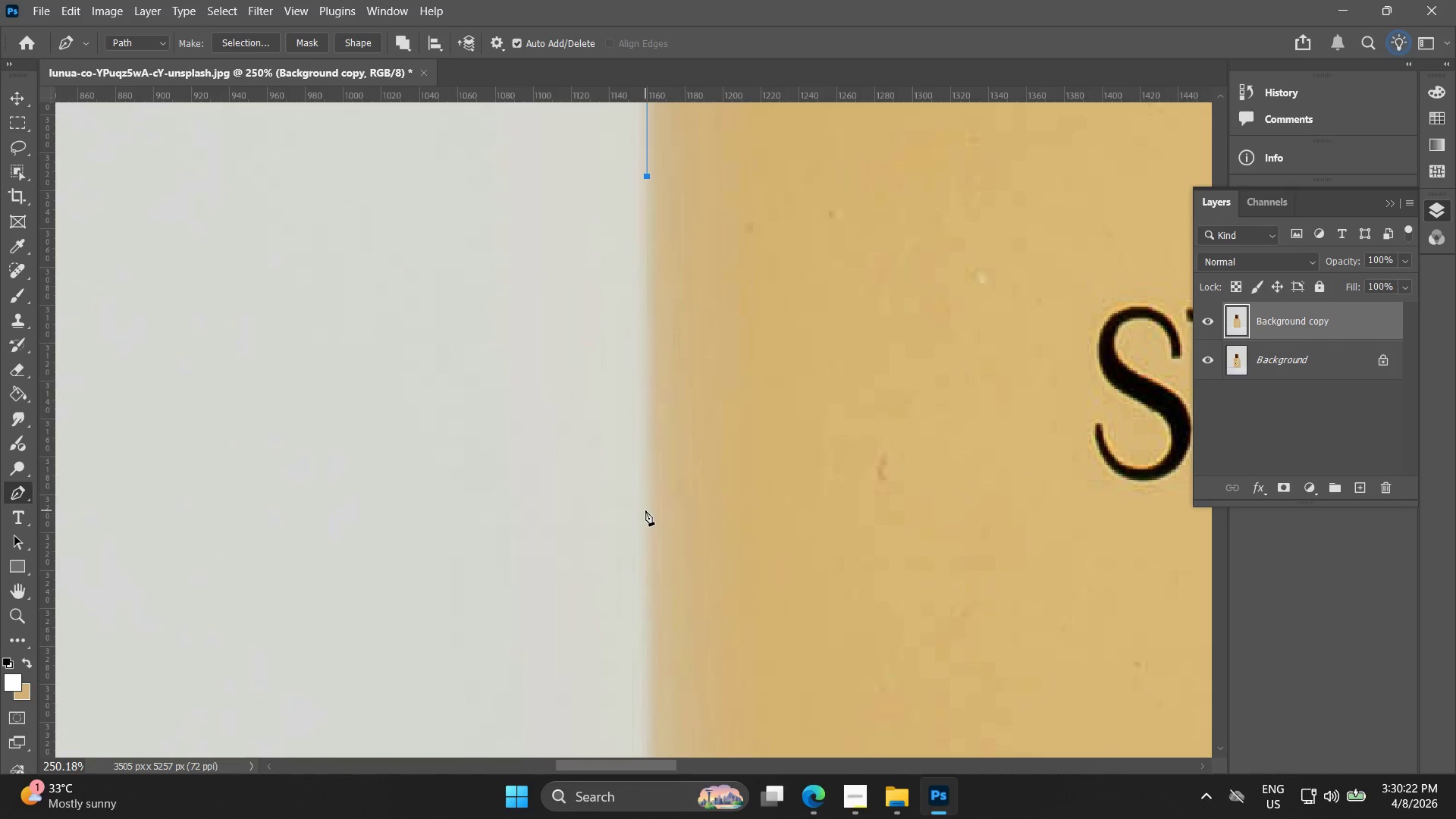 
left_click_drag(start_coordinate=[645, 512], to_coordinate=[647, 579])
 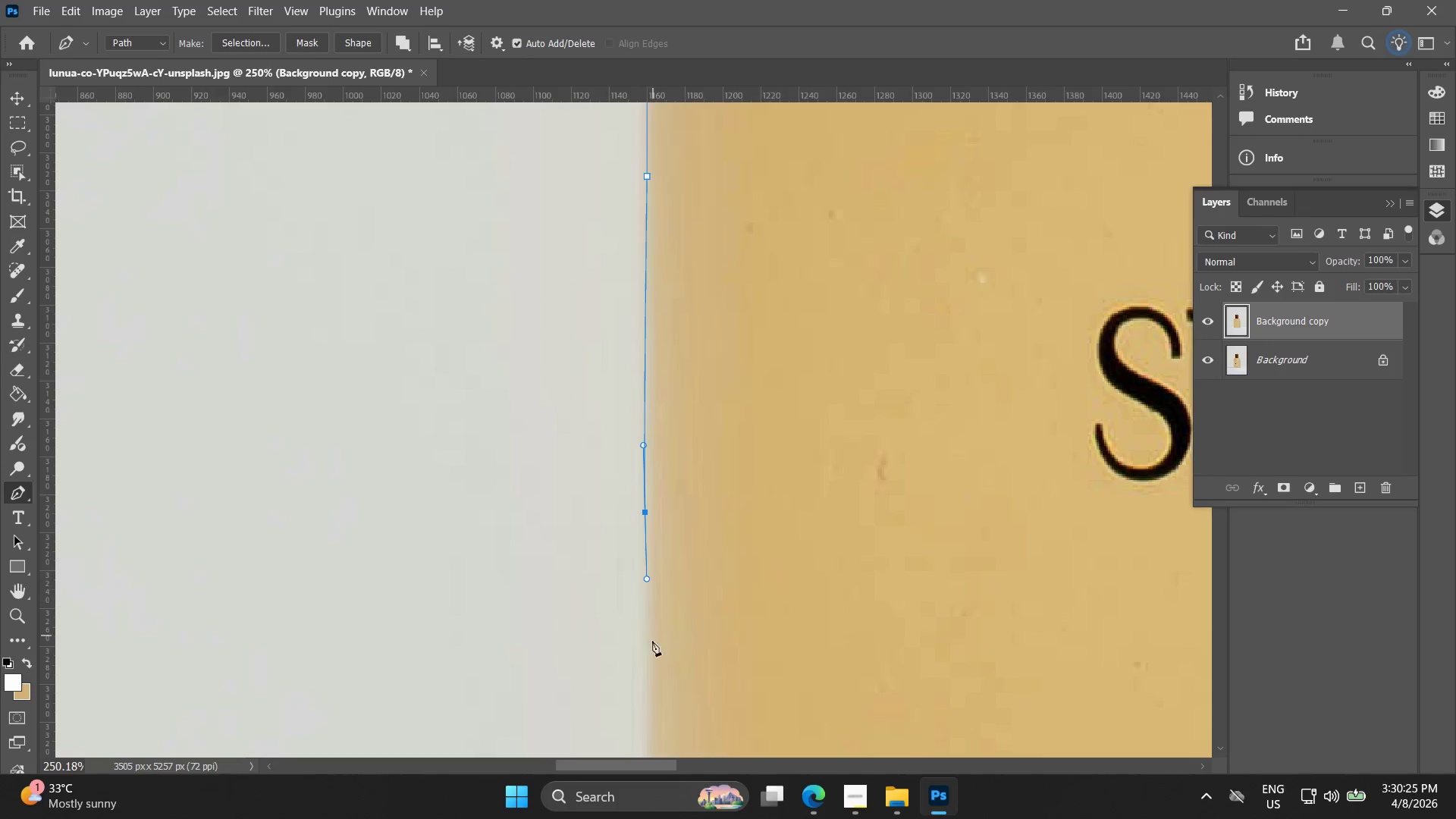 
hold_key(key=Space, duration=0.56)
 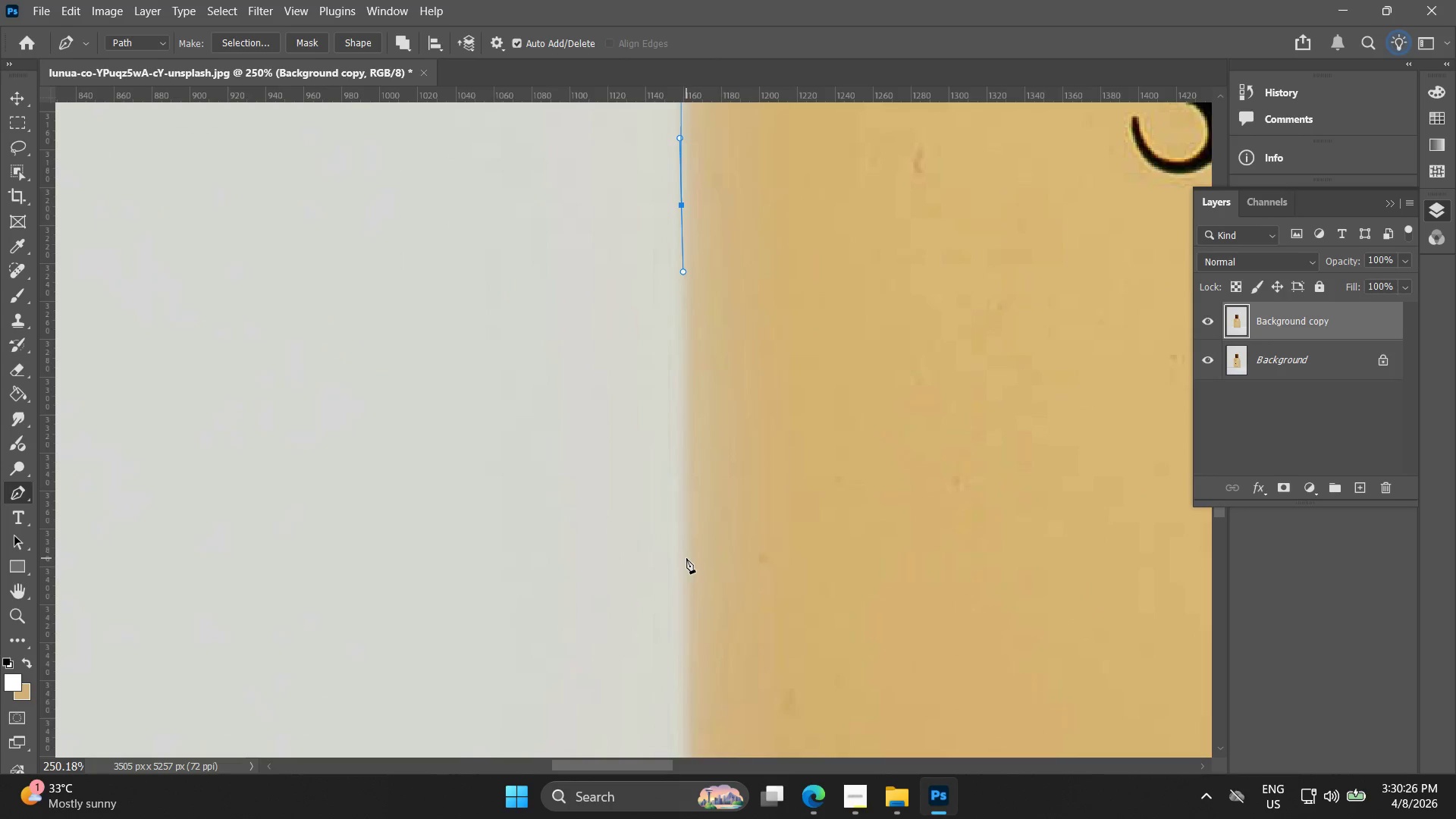 
left_click_drag(start_coordinate=[657, 582], to_coordinate=[693, 275])
 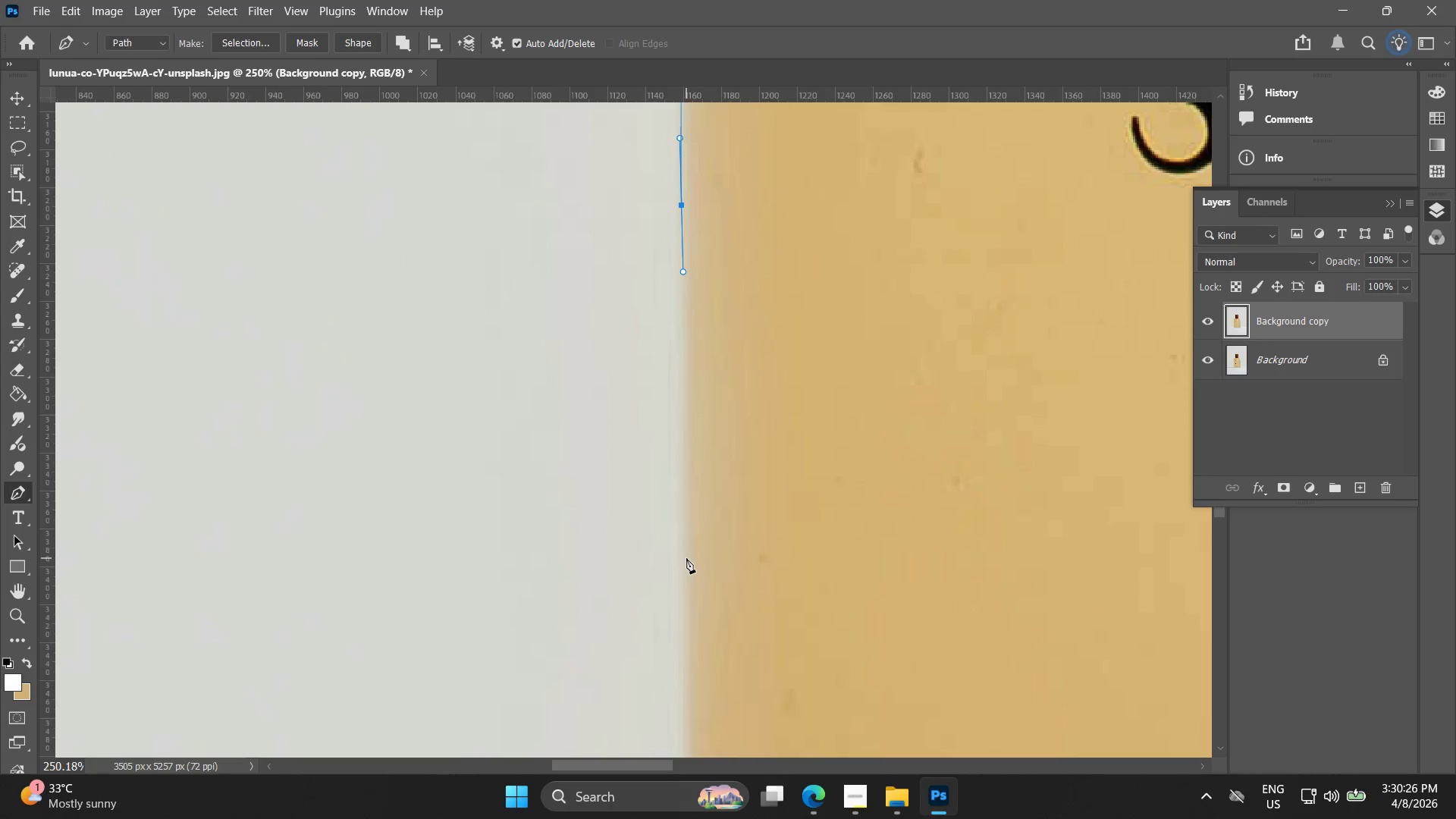 
left_click([687, 560])
 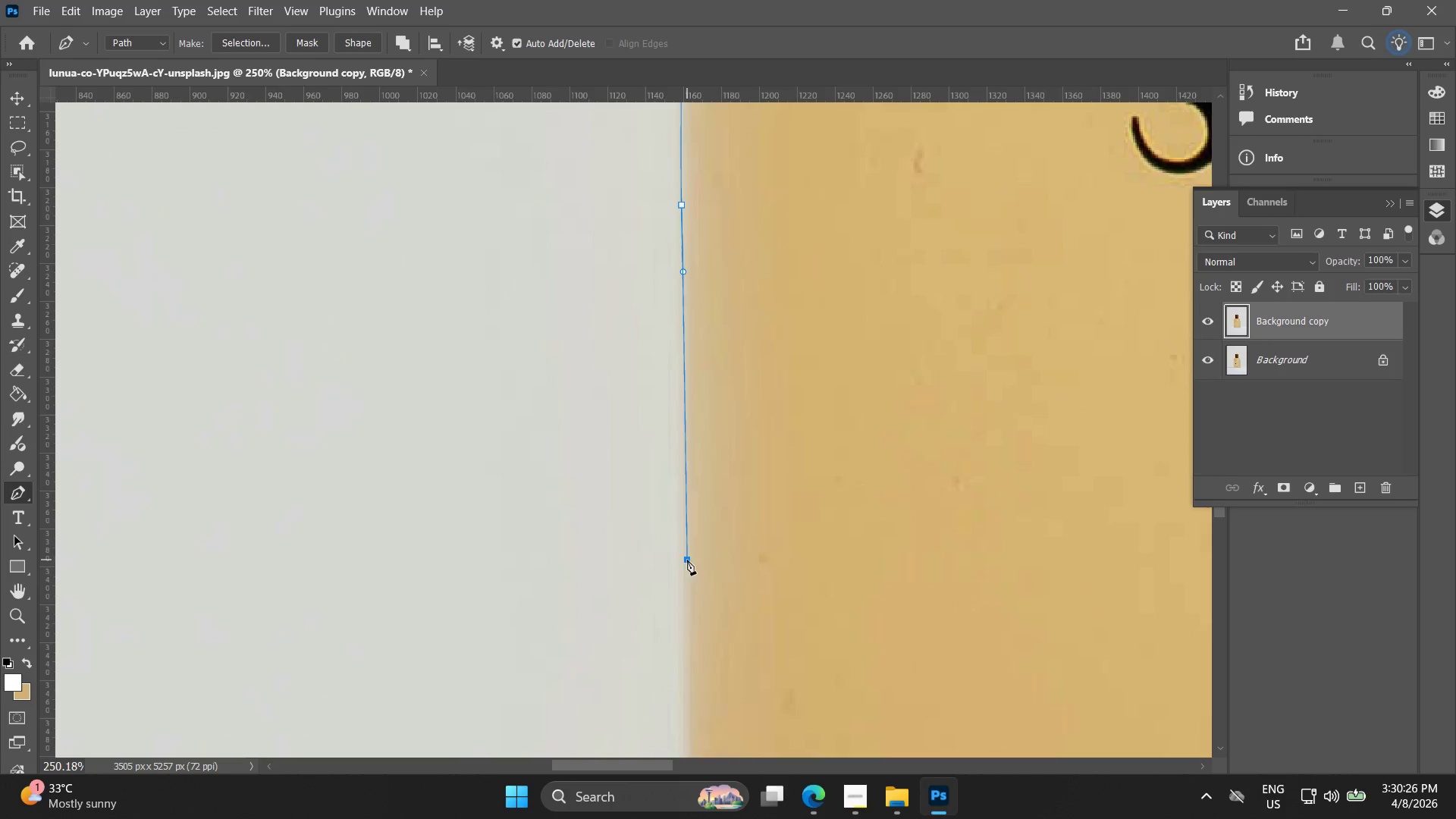 
hold_key(key=Space, duration=0.56)
 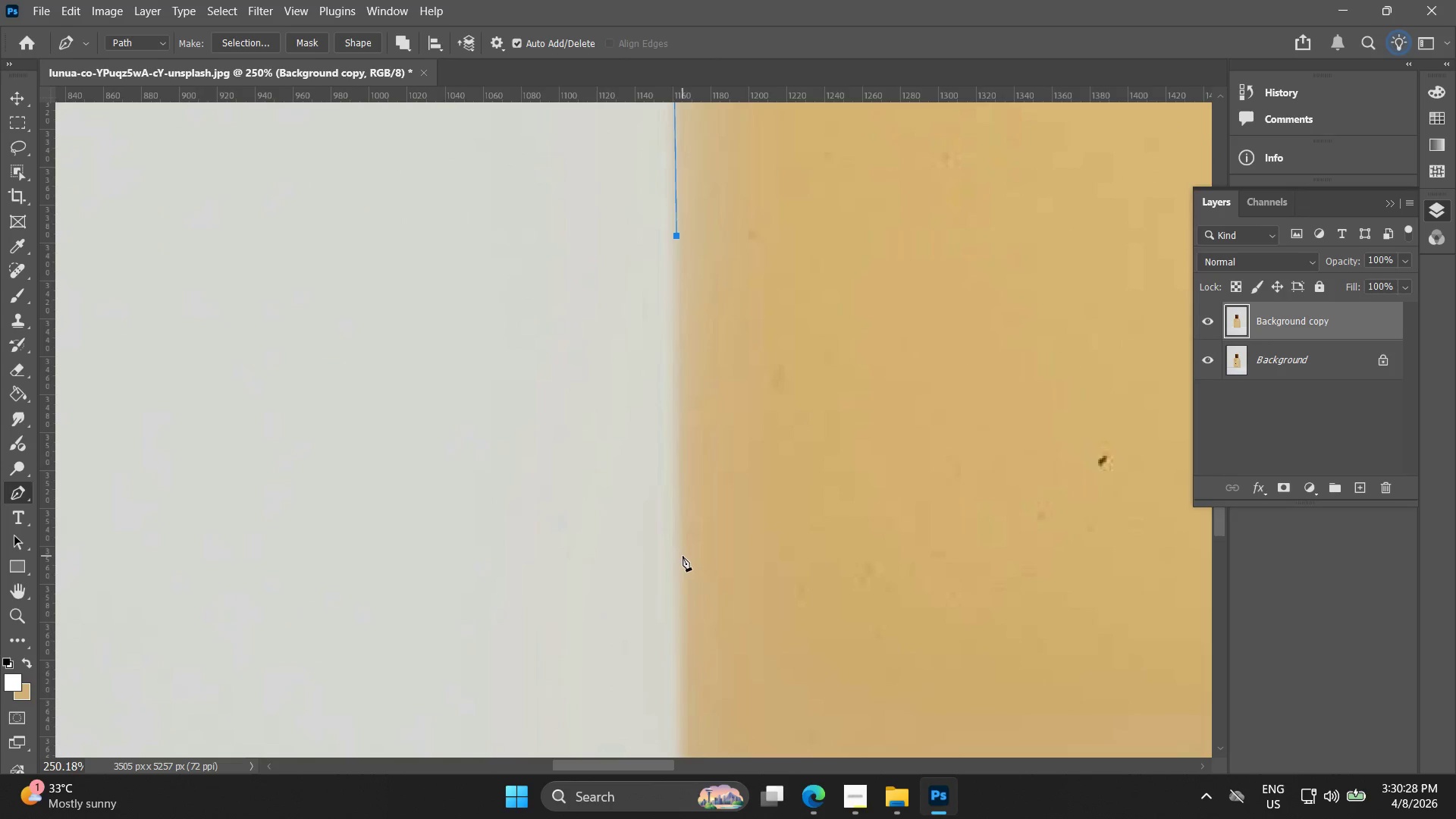 
left_click_drag(start_coordinate=[685, 603], to_coordinate=[674, 279])
 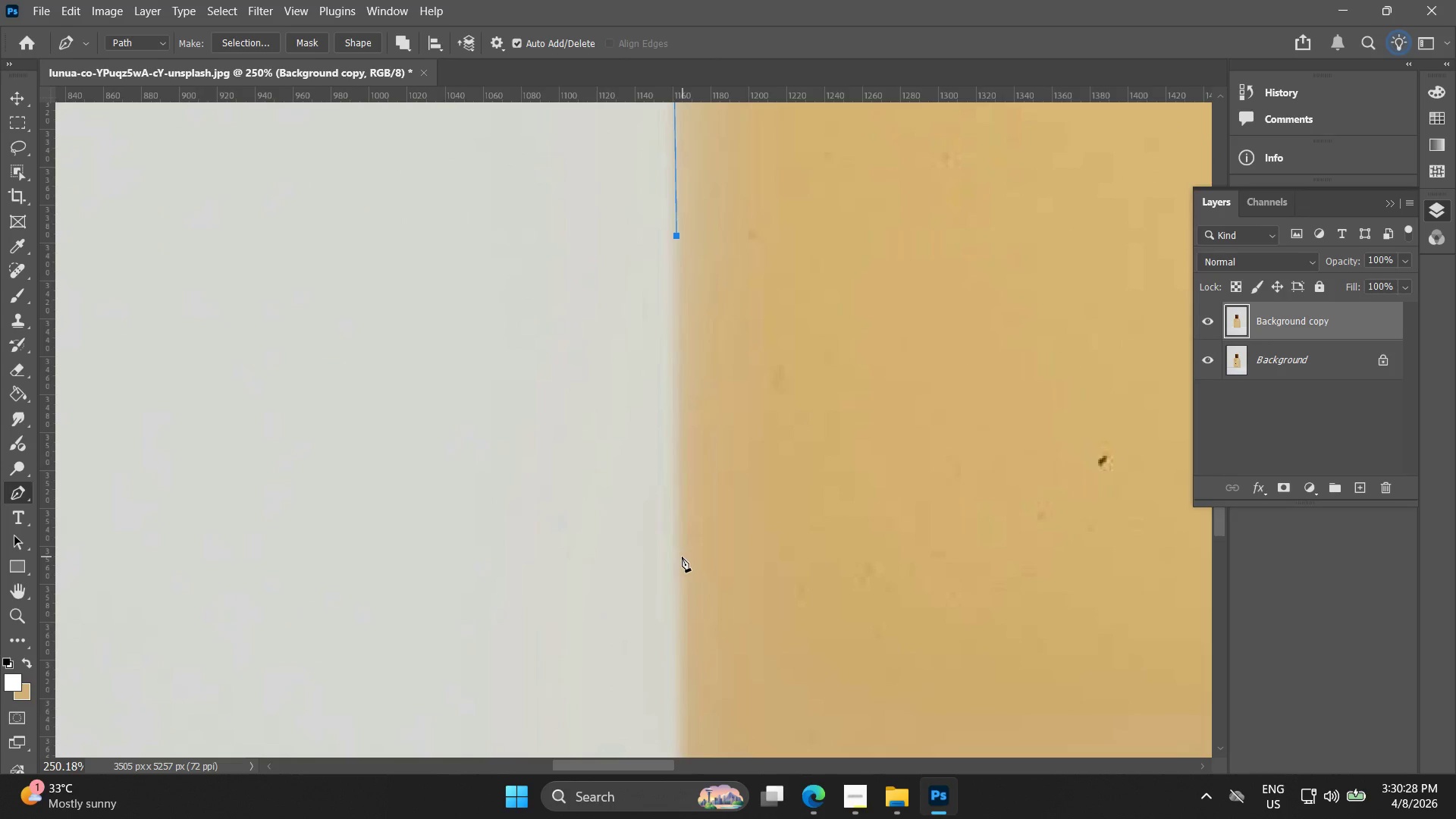 
left_click([679, 557])
 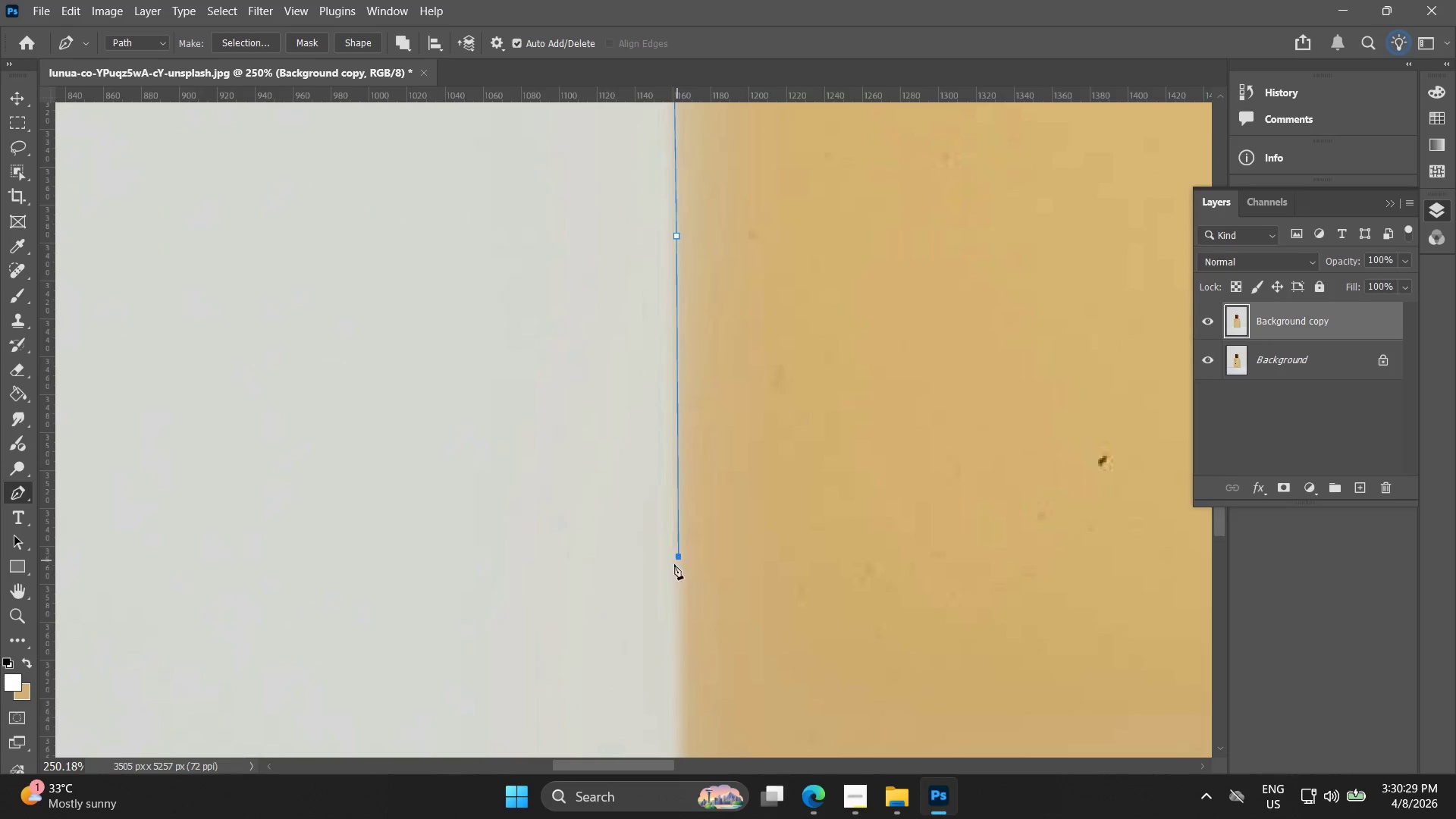 
hold_key(key=Space, duration=0.53)
 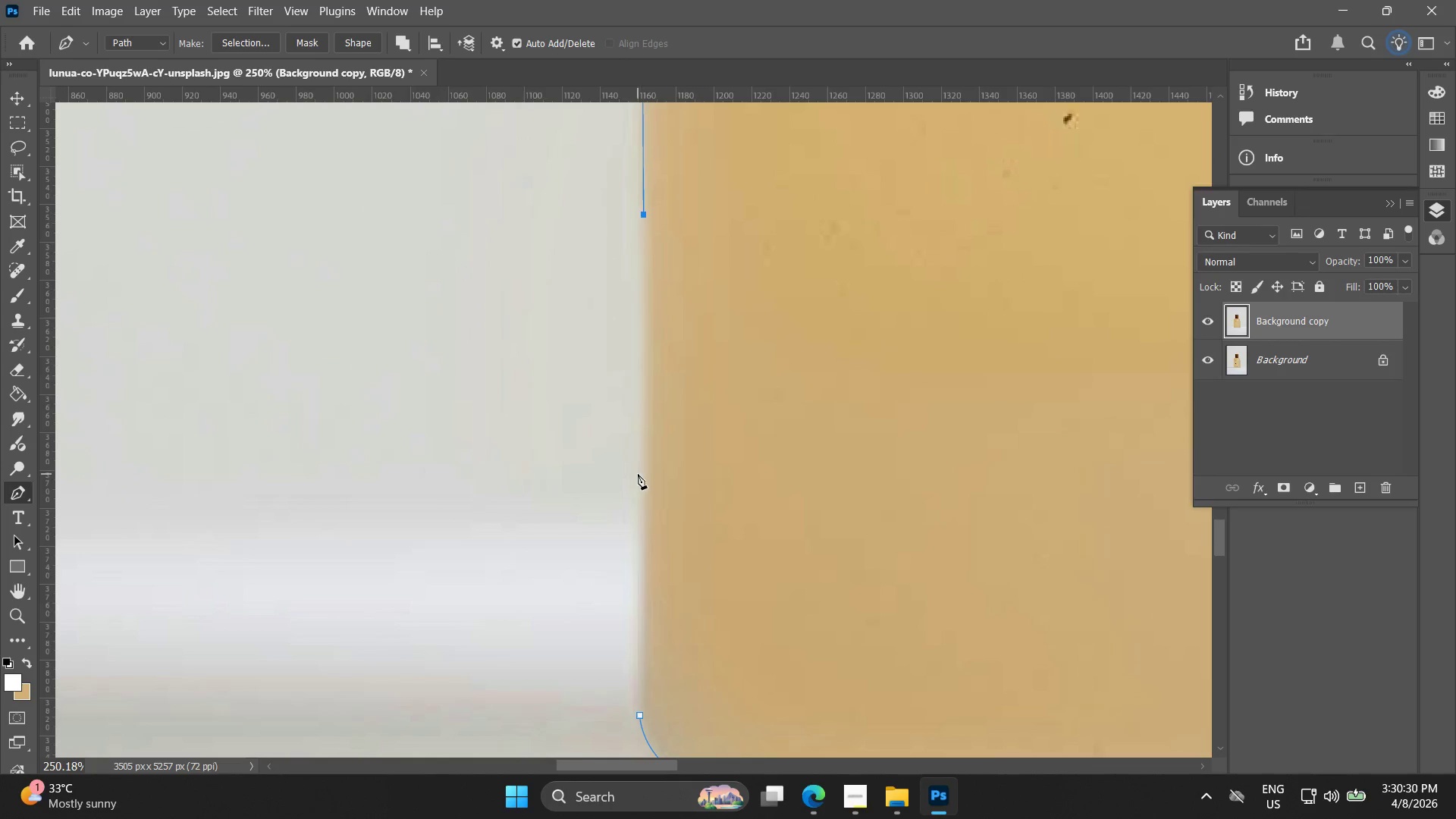 
left_click_drag(start_coordinate=[679, 574], to_coordinate=[645, 232])
 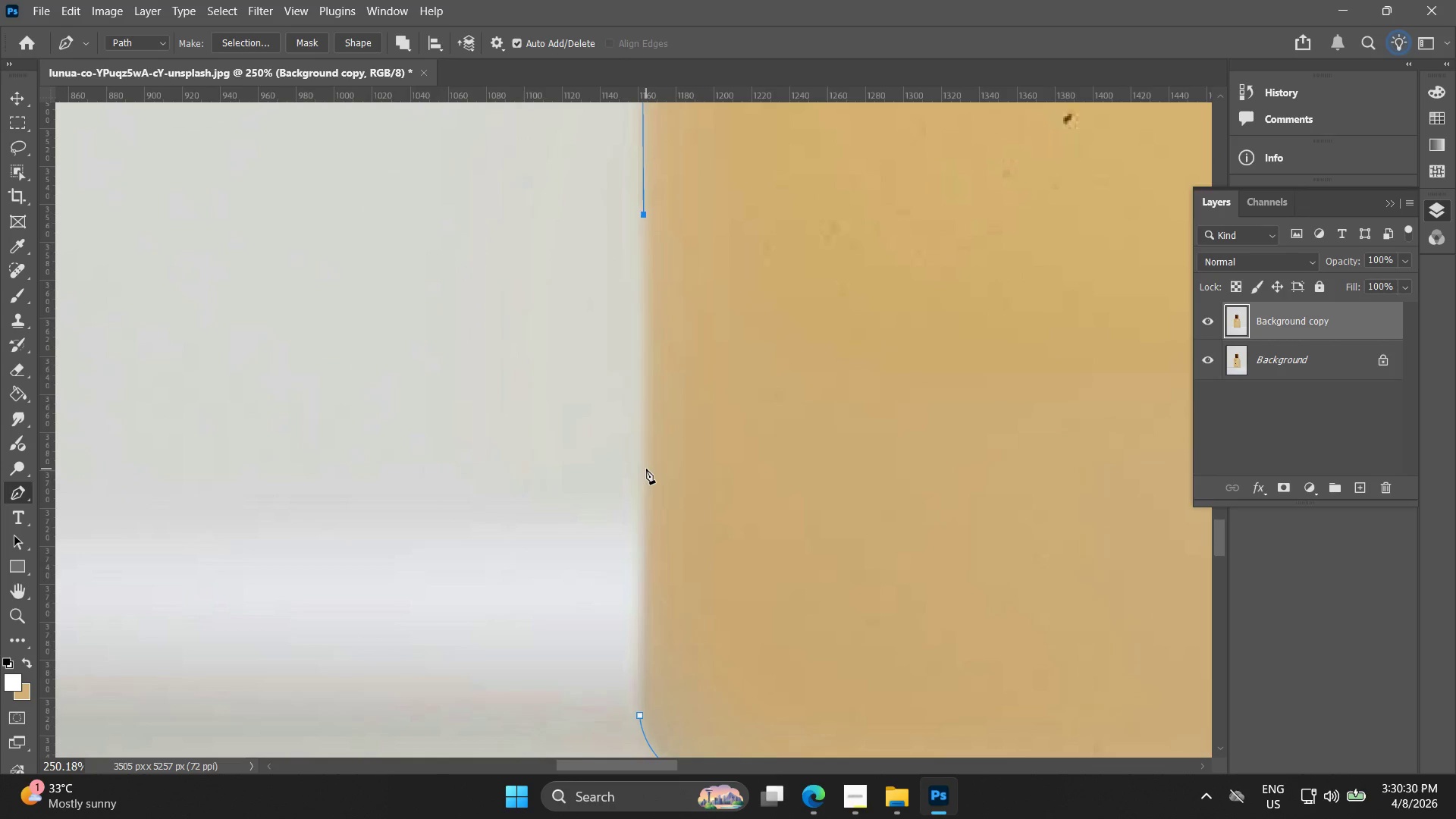 
left_click_drag(start_coordinate=[645, 478], to_coordinate=[647, 518])
 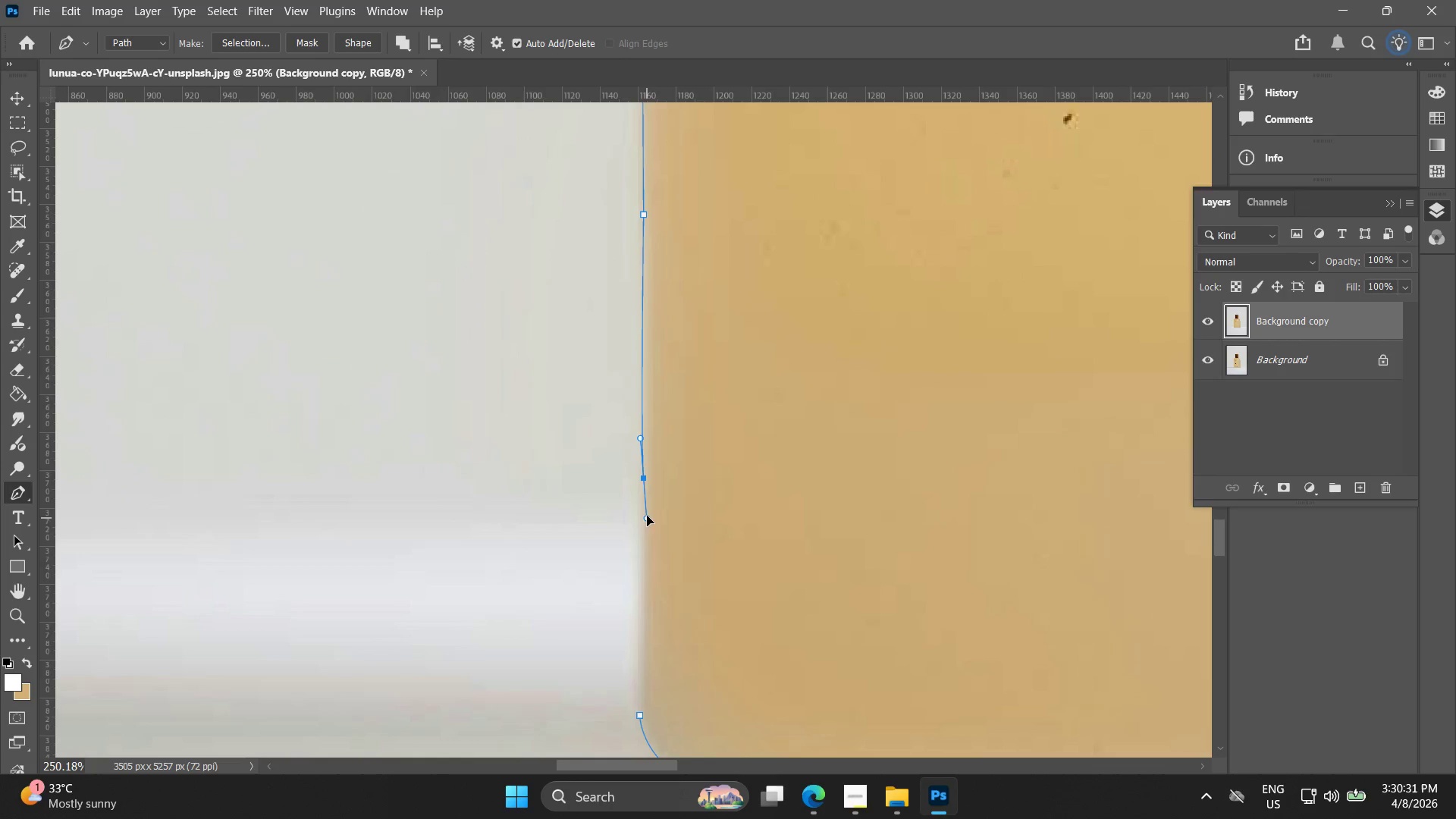 
key(Control+ControlLeft)
 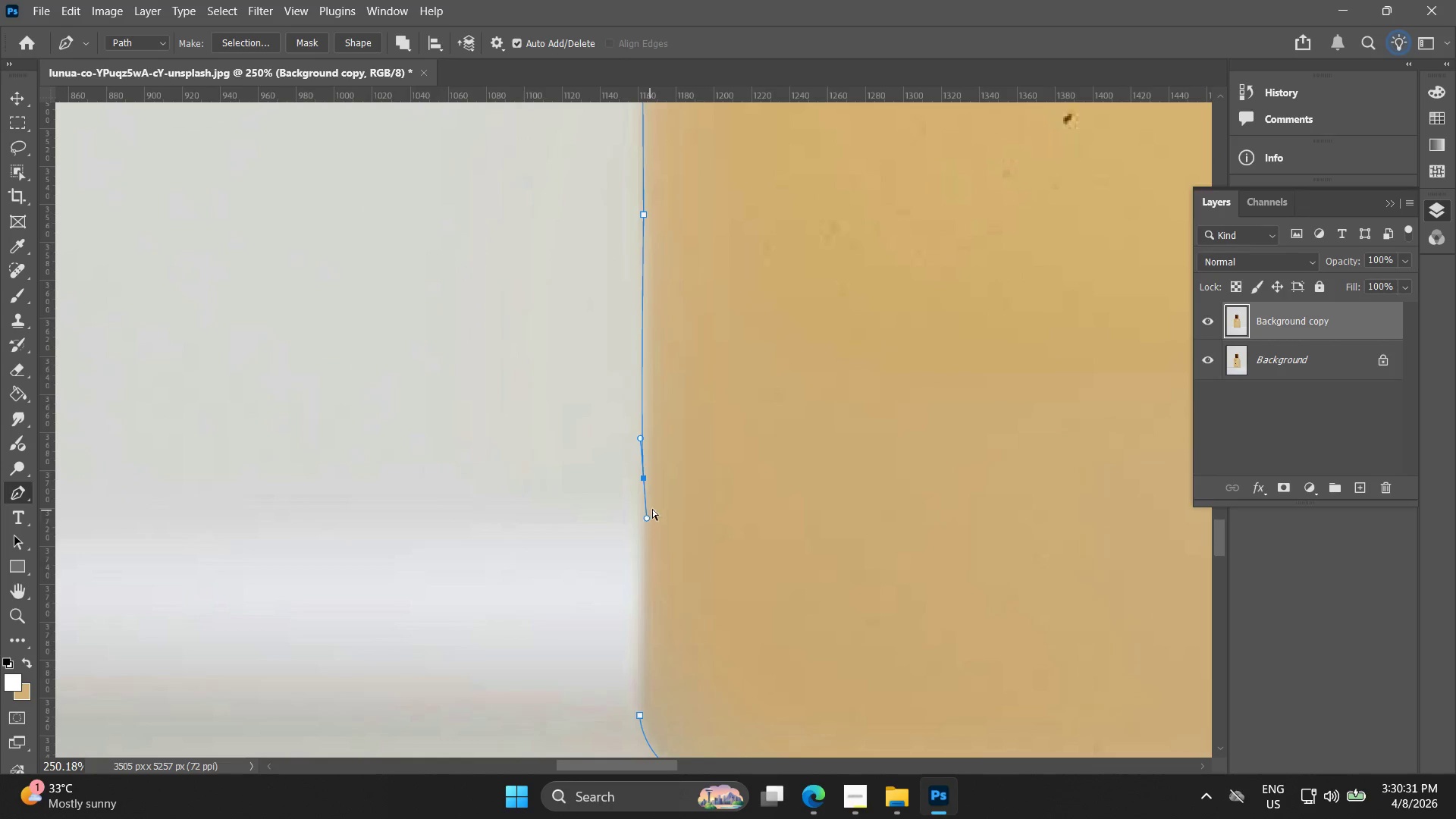 
key(Control+Z)
 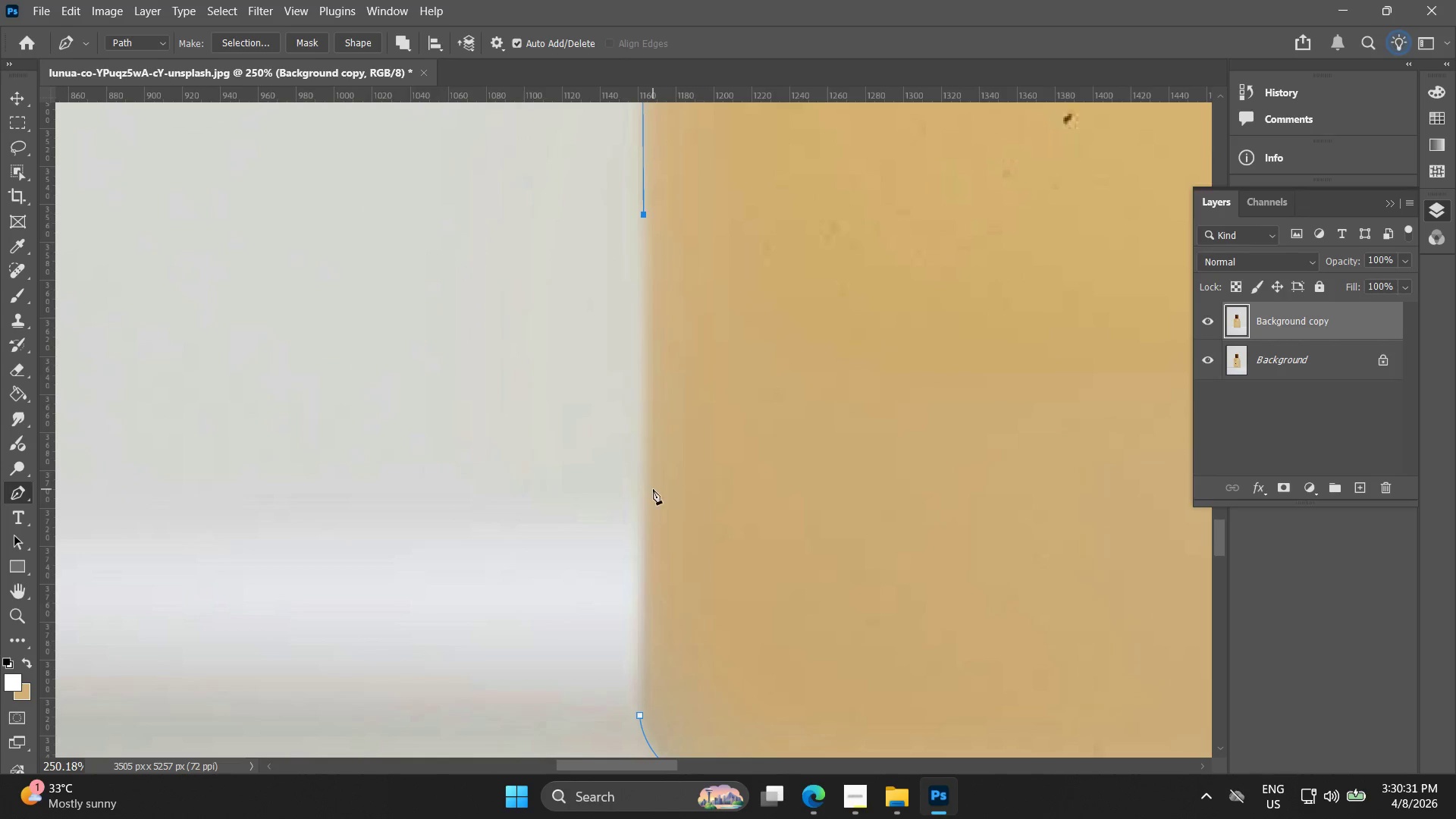 
left_click_drag(start_coordinate=[652, 492], to_coordinate=[648, 553])
 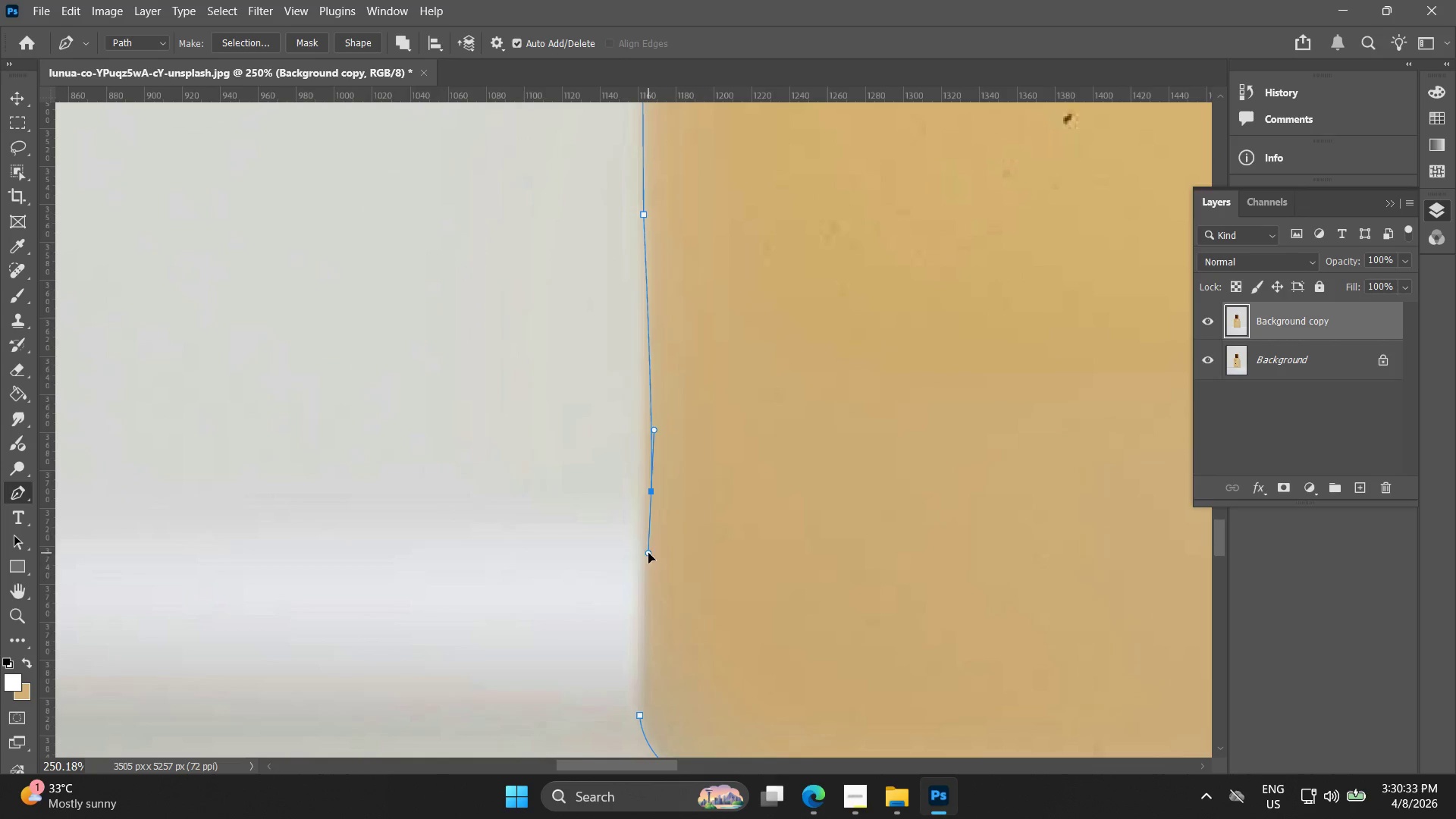 
key(Control+ControlLeft)
 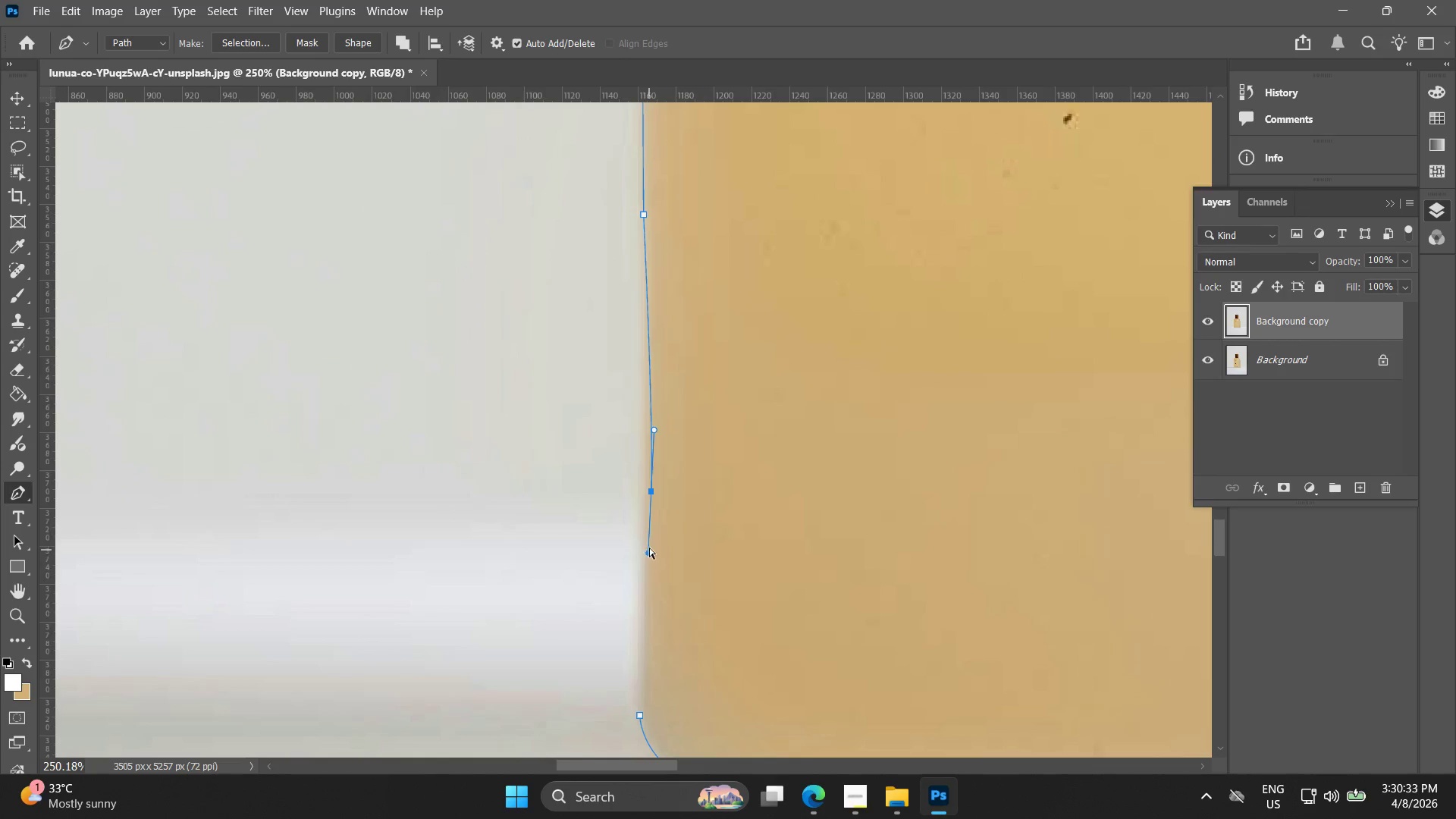 
key(Control+Z)
 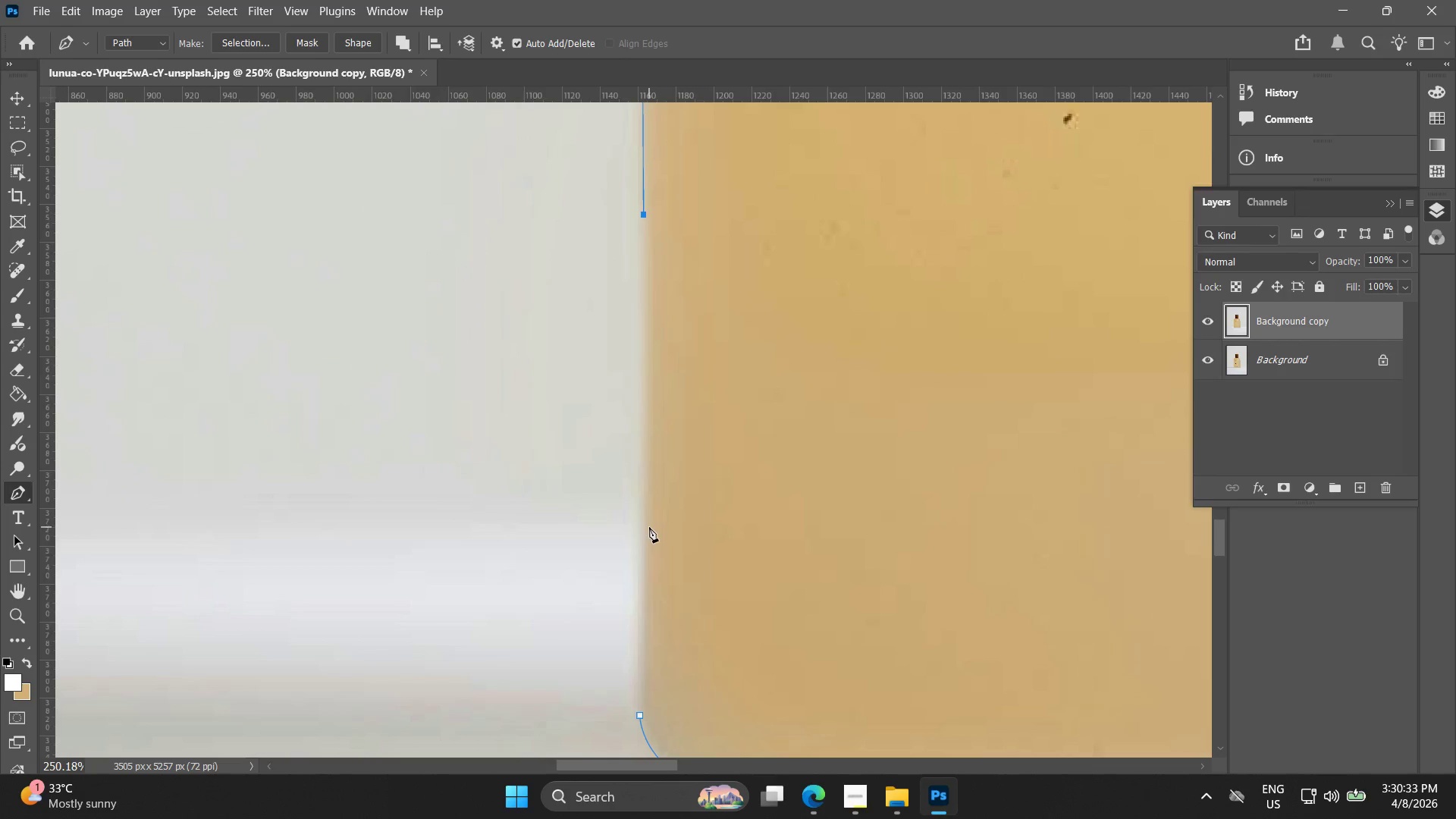 
left_click_drag(start_coordinate=[649, 527], to_coordinate=[648, 555])
 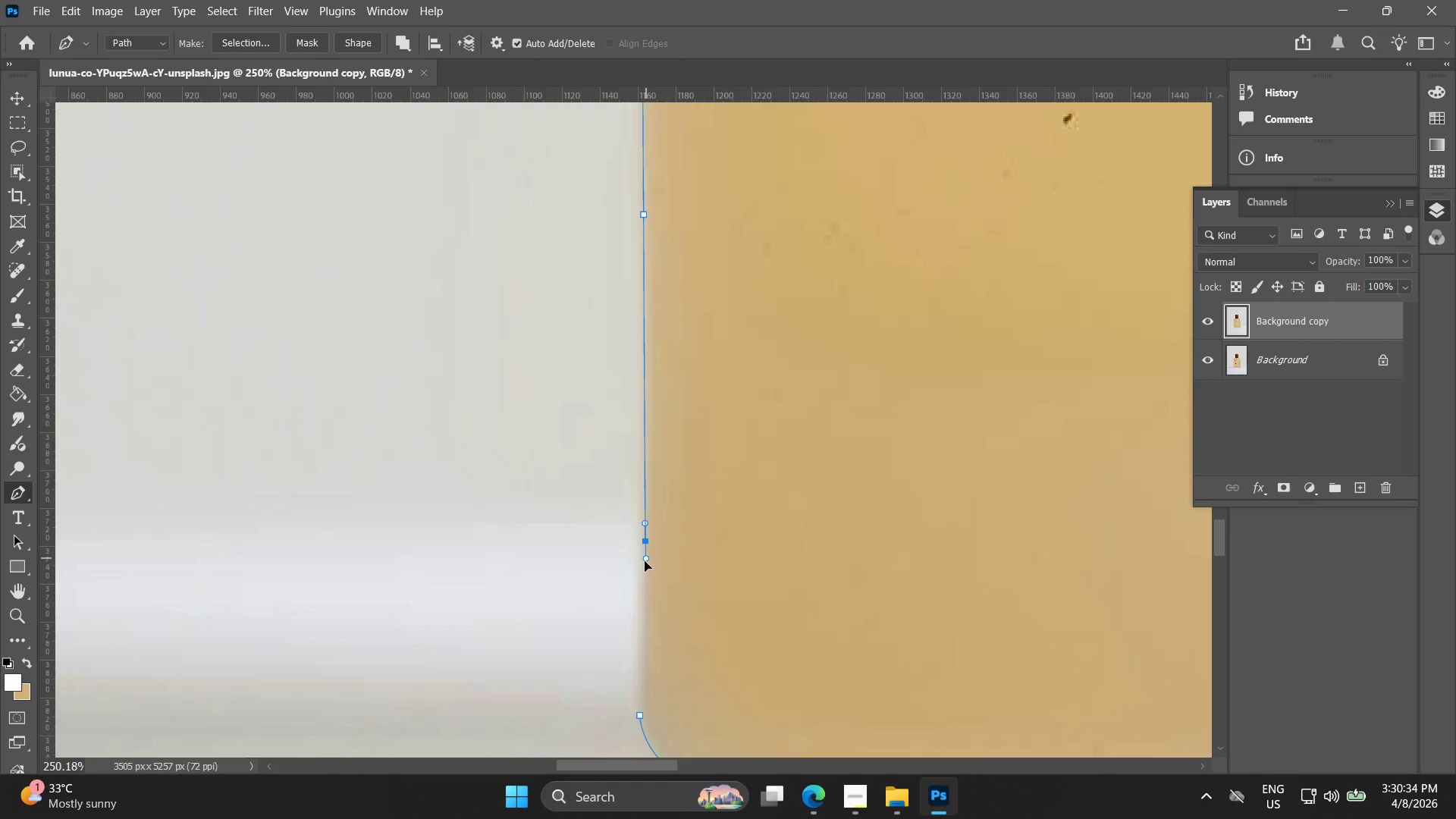 
key(Control+ControlLeft)
 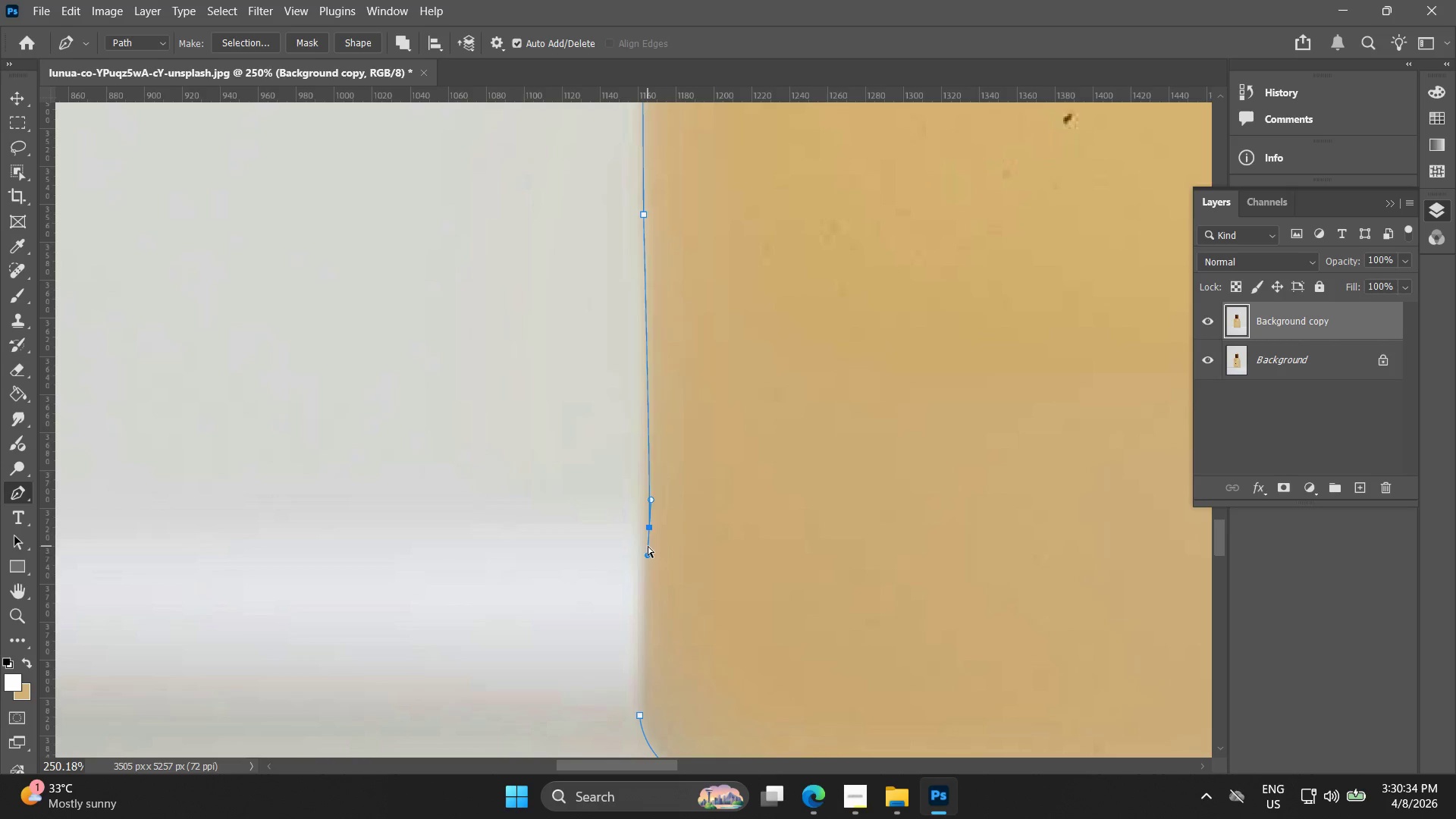 
key(Control+Z)
 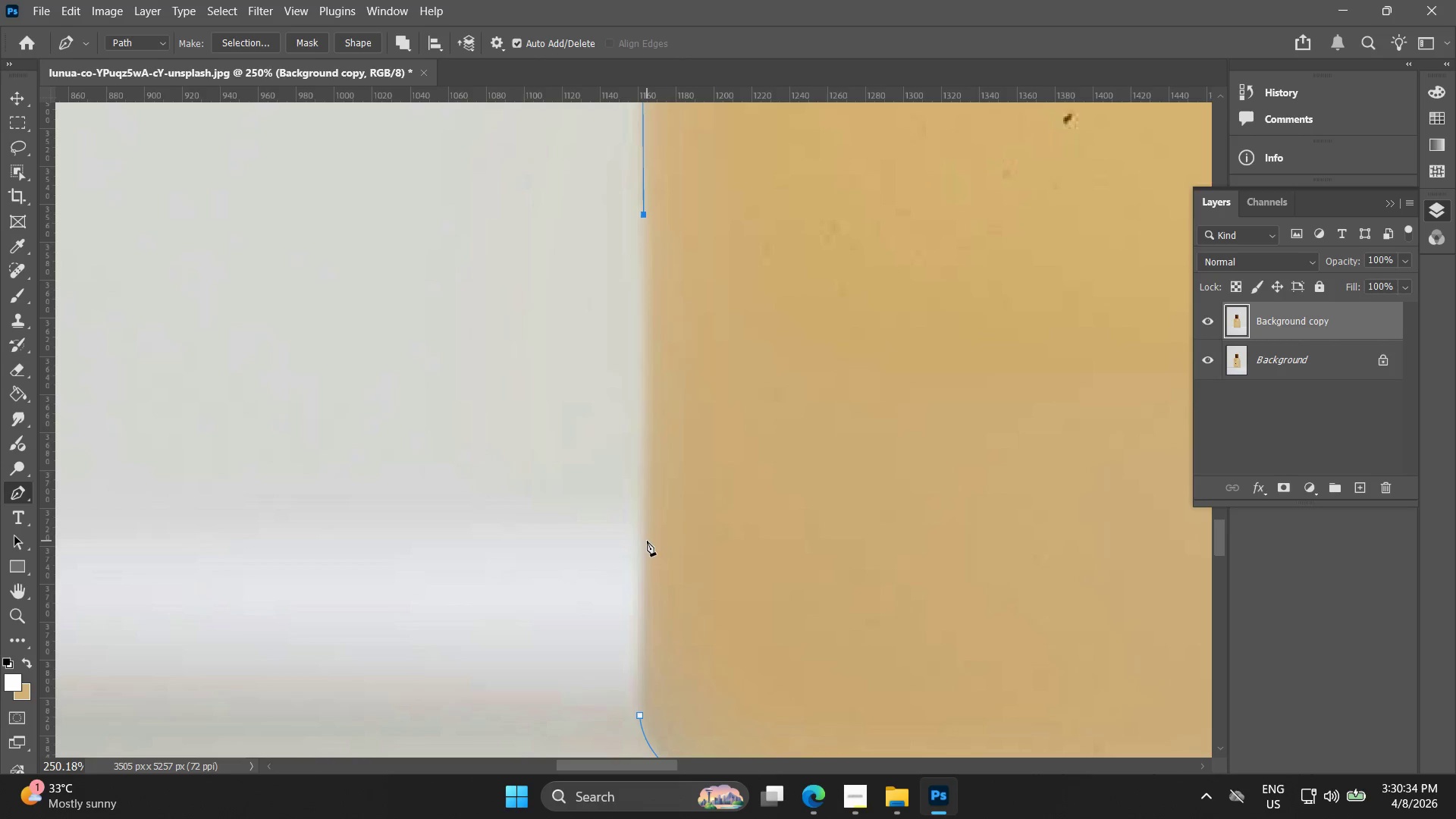 
left_click_drag(start_coordinate=[646, 541], to_coordinate=[645, 577])
 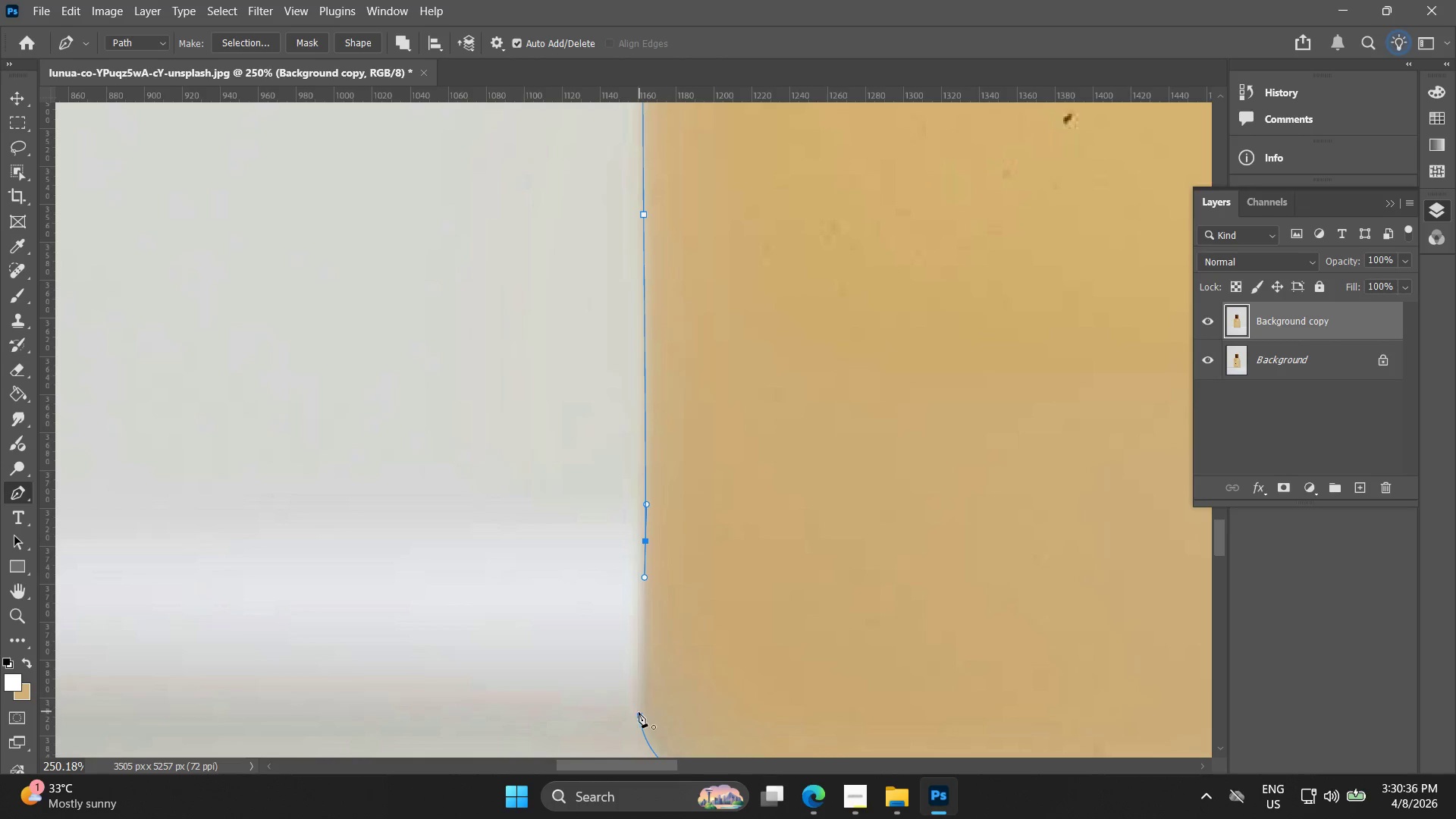 
left_click_drag(start_coordinate=[639, 715], to_coordinate=[642, 736])
 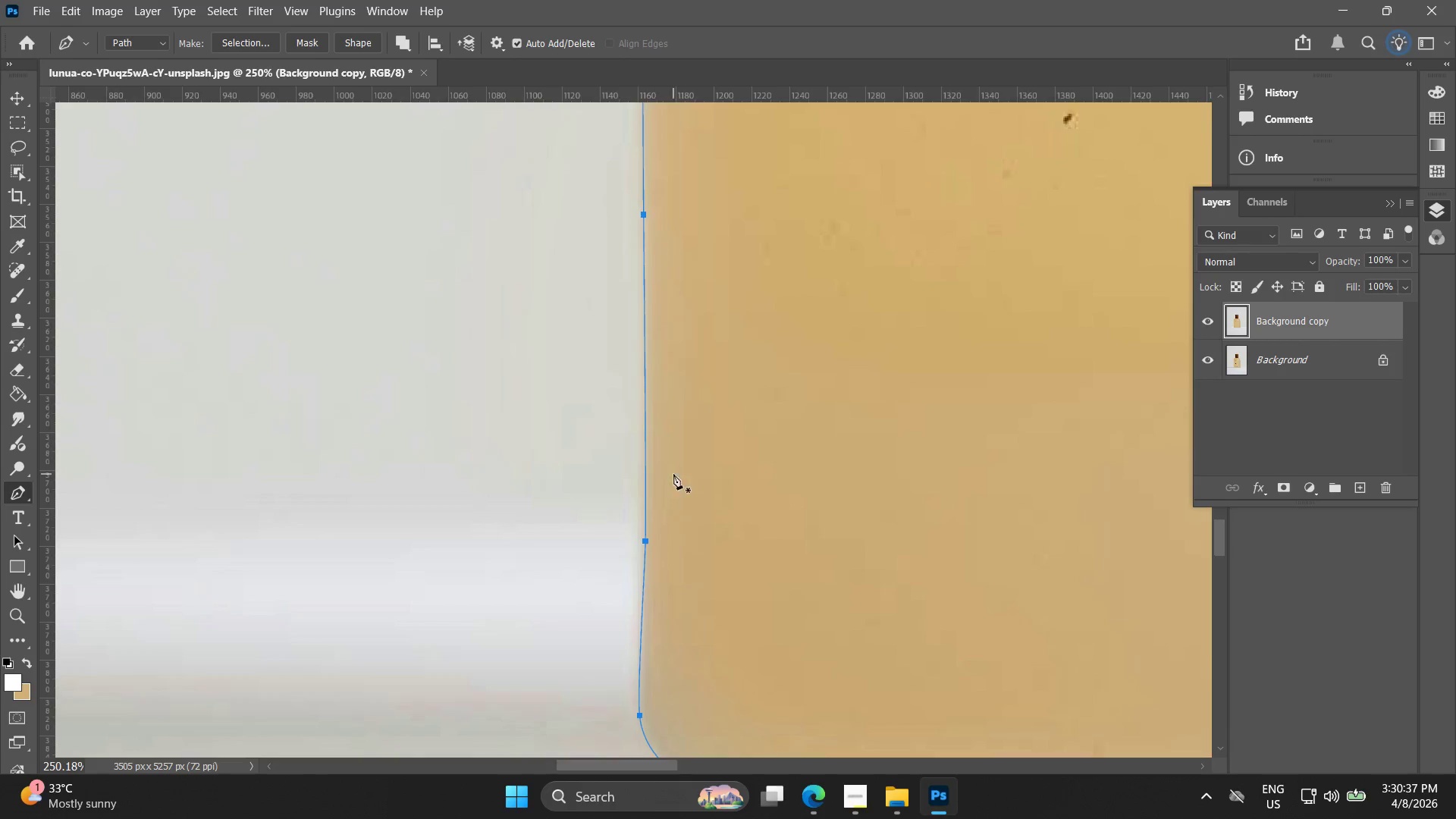 
hold_key(key=AltLeft, duration=1.19)
 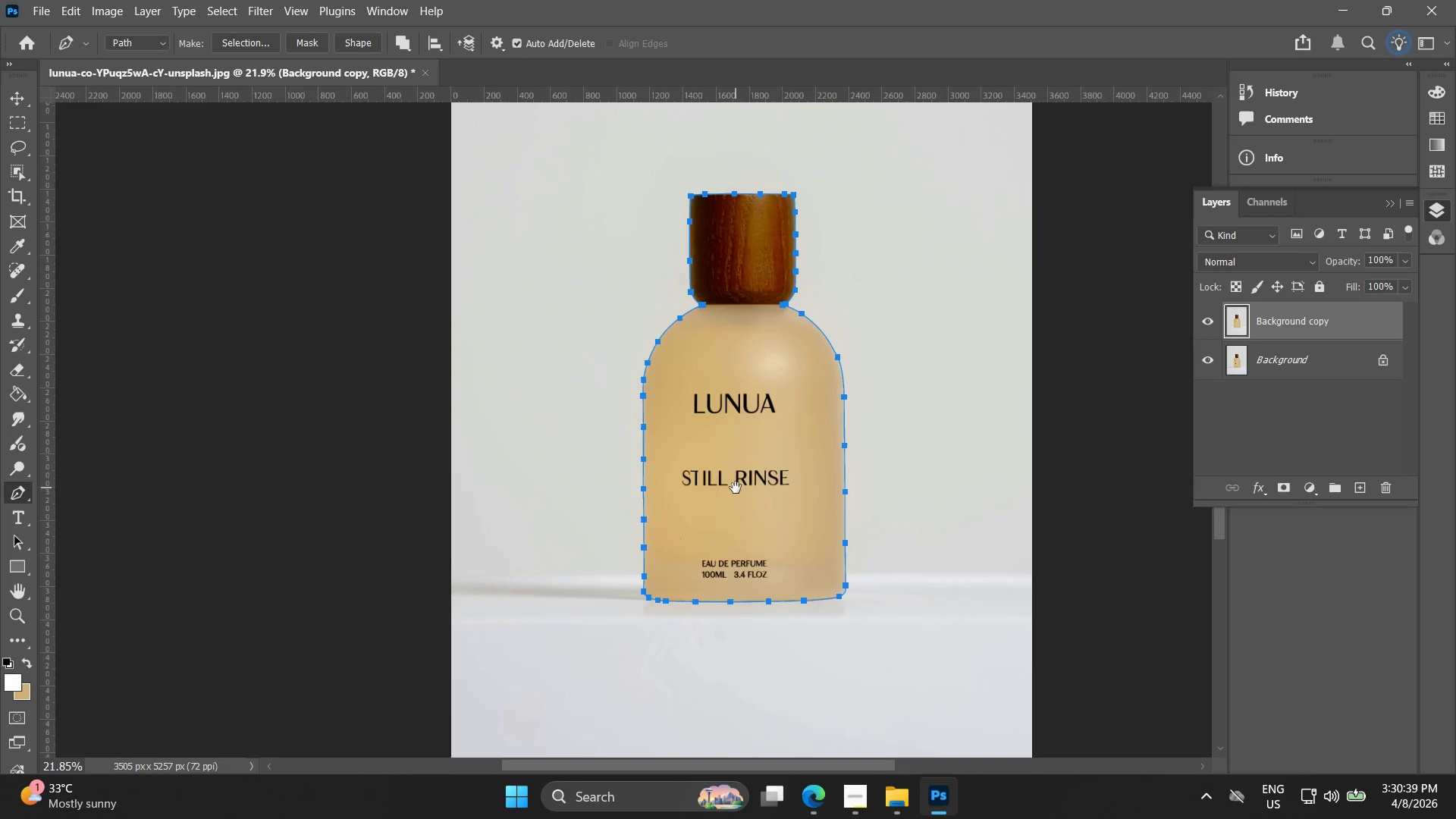 
hold_key(key=Space, duration=0.44)
 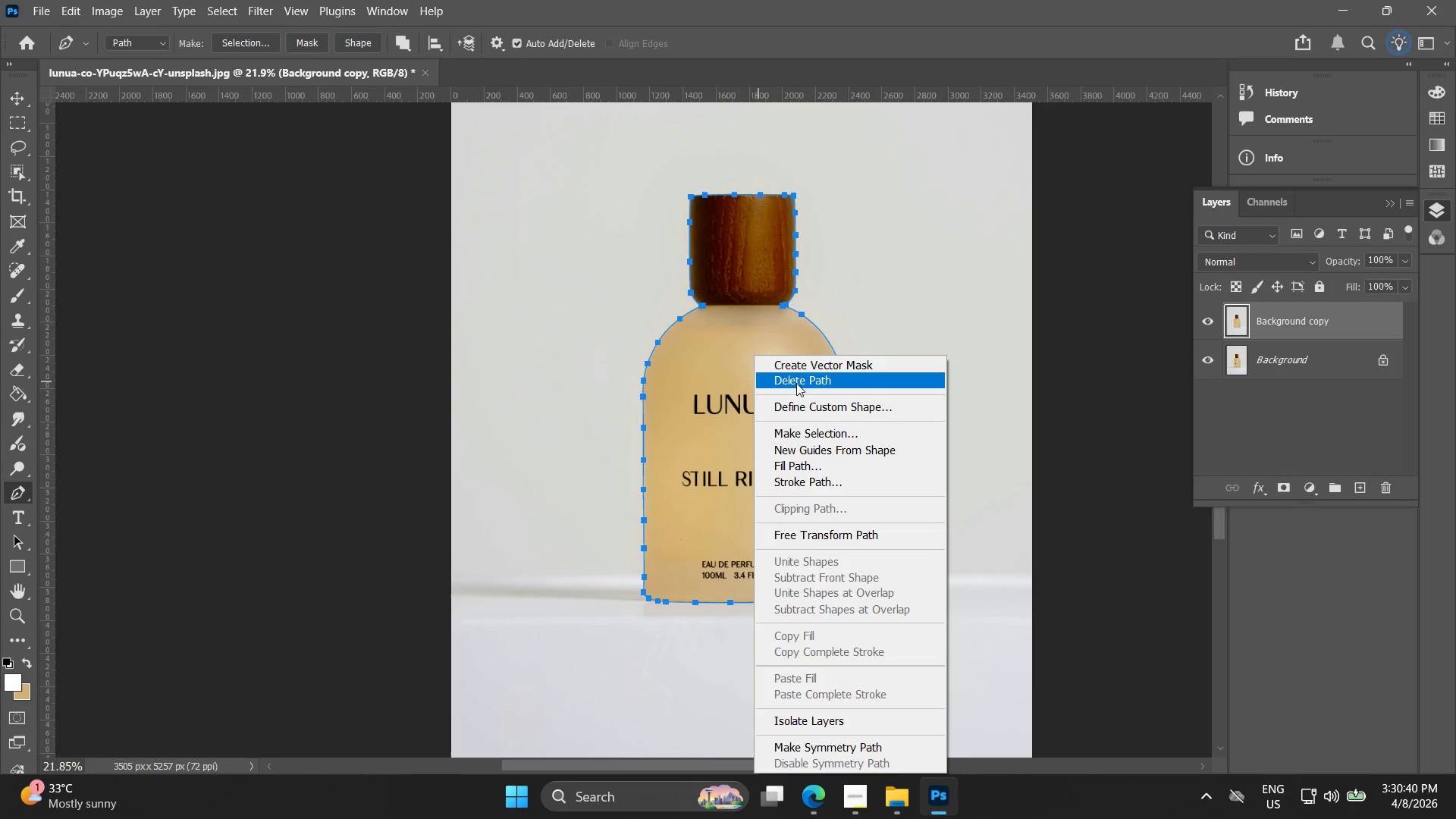 
left_click_drag(start_coordinate=[752, 417], to_coordinate=[736, 488])
 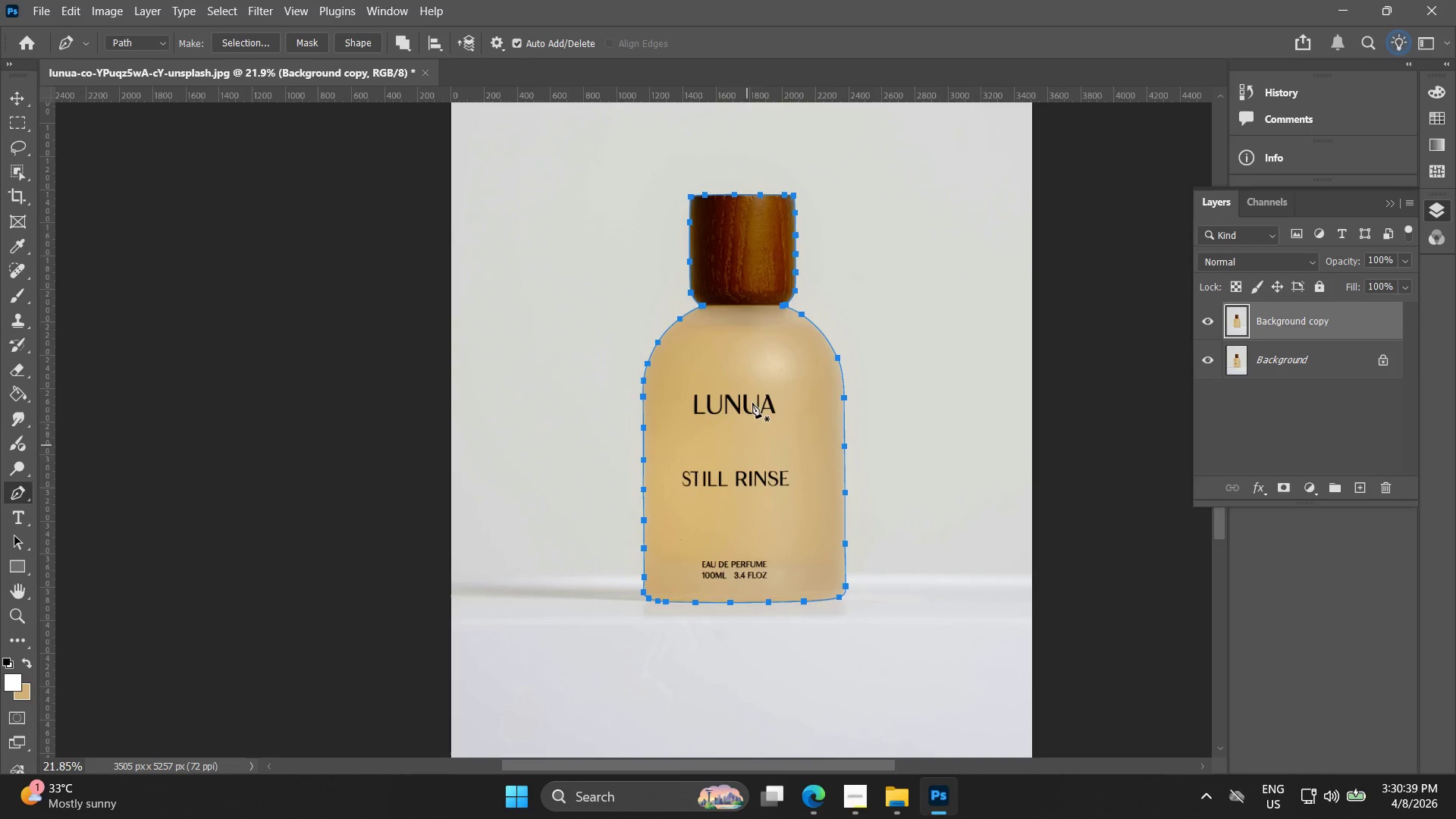 
scroll: coordinate [662, 509], scroll_direction: down, amount: 26.0
 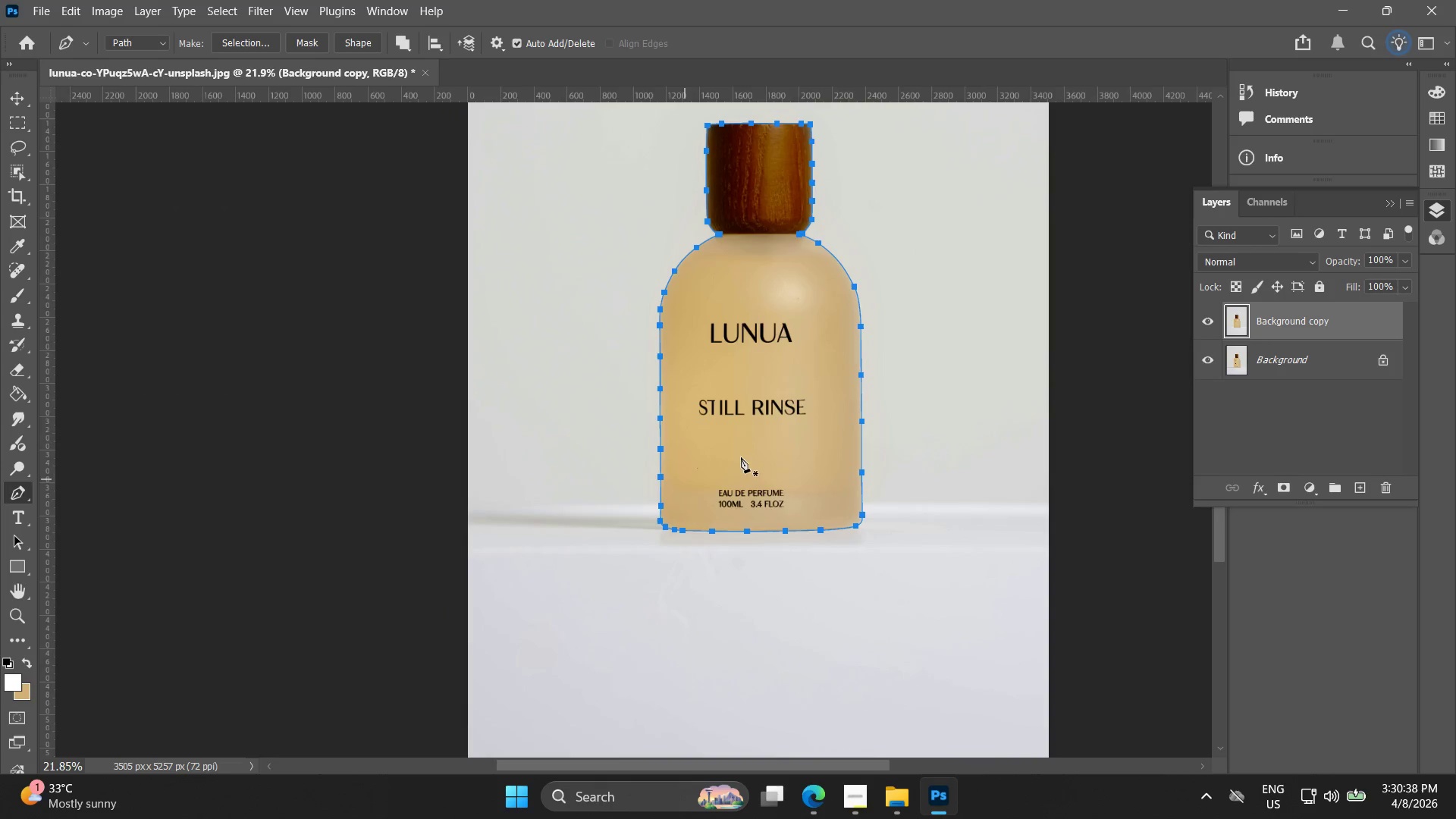 
right_click([753, 384])
 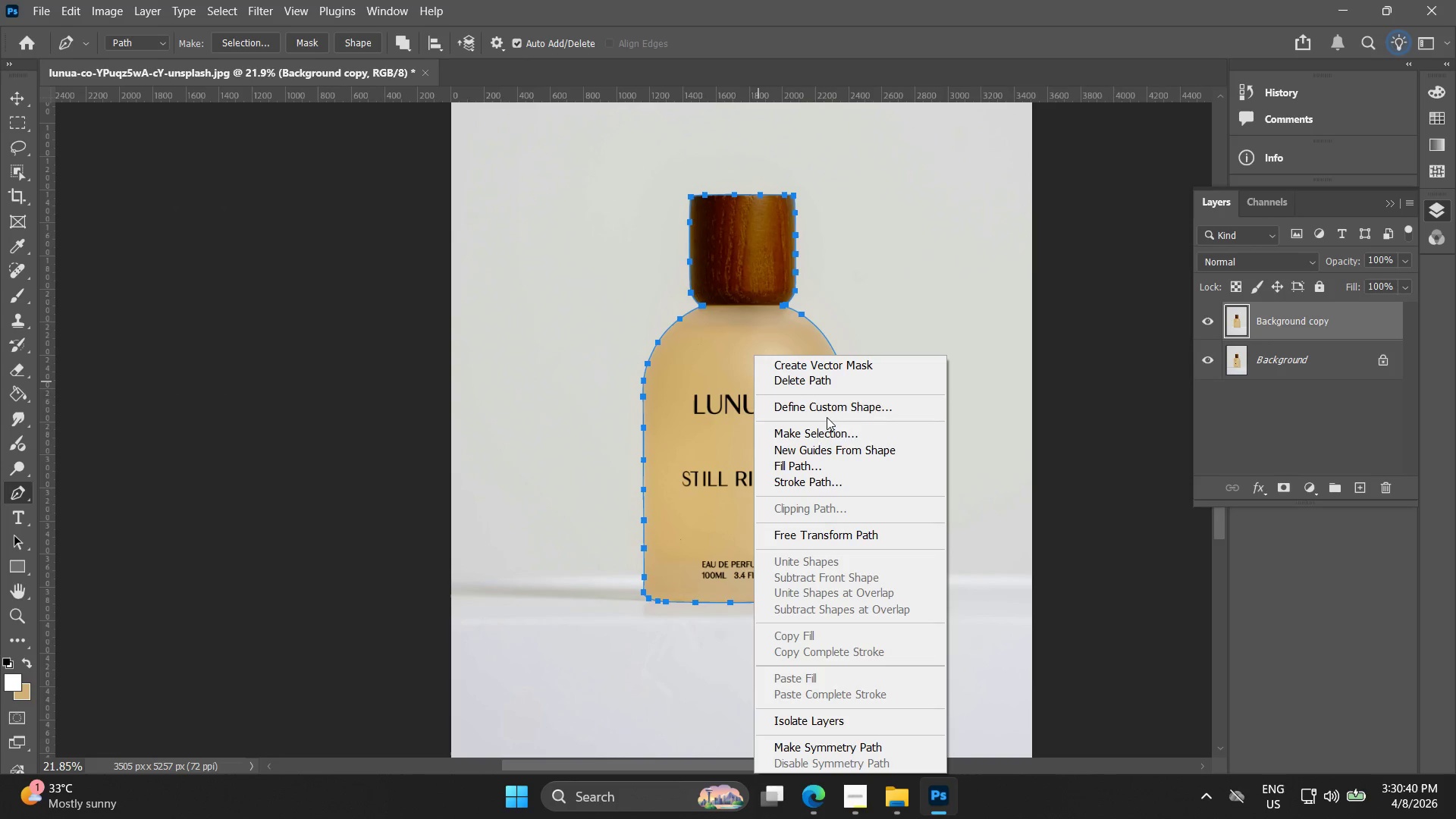 
left_click([830, 433])
 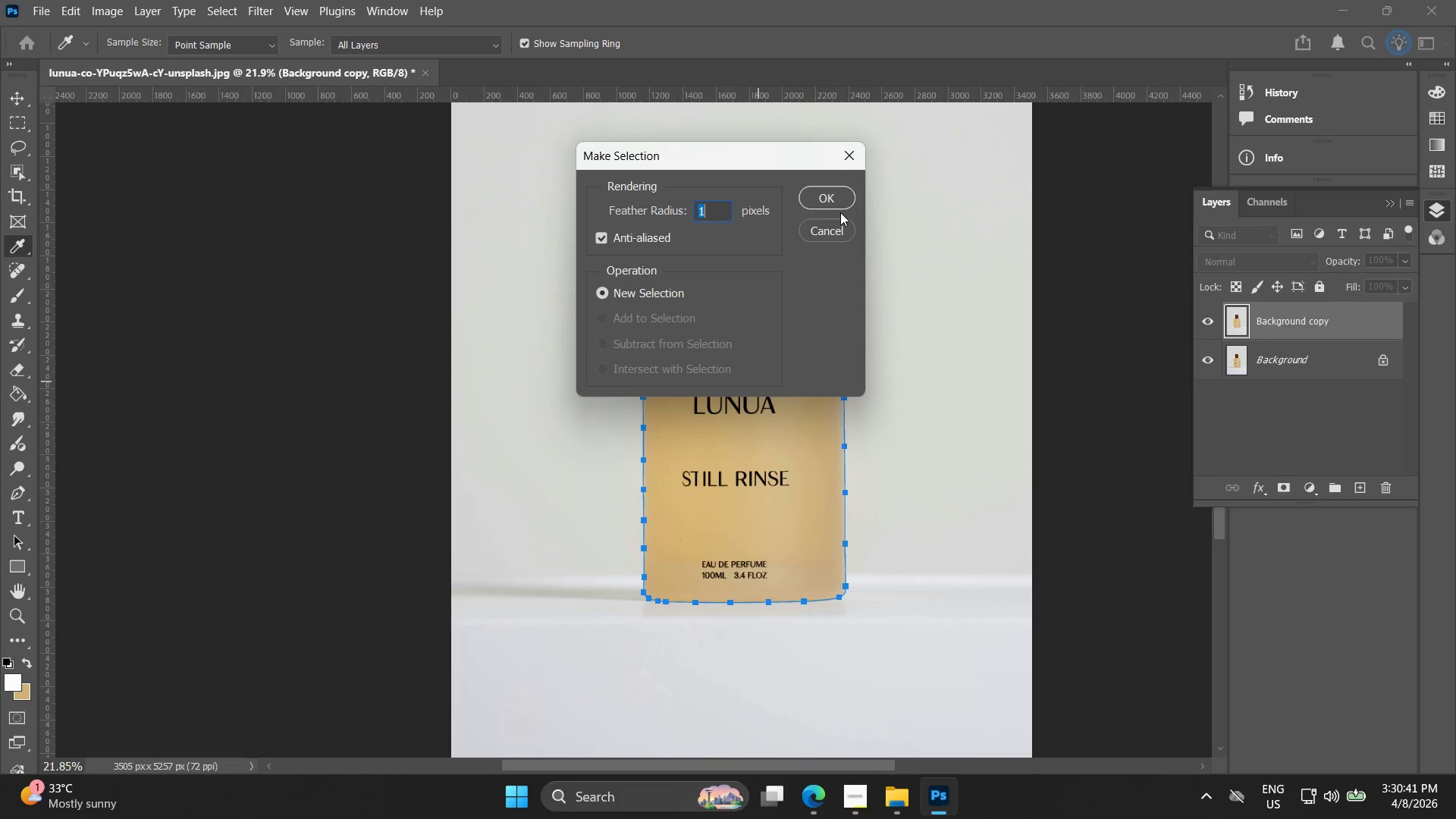 
left_click([846, 198])
 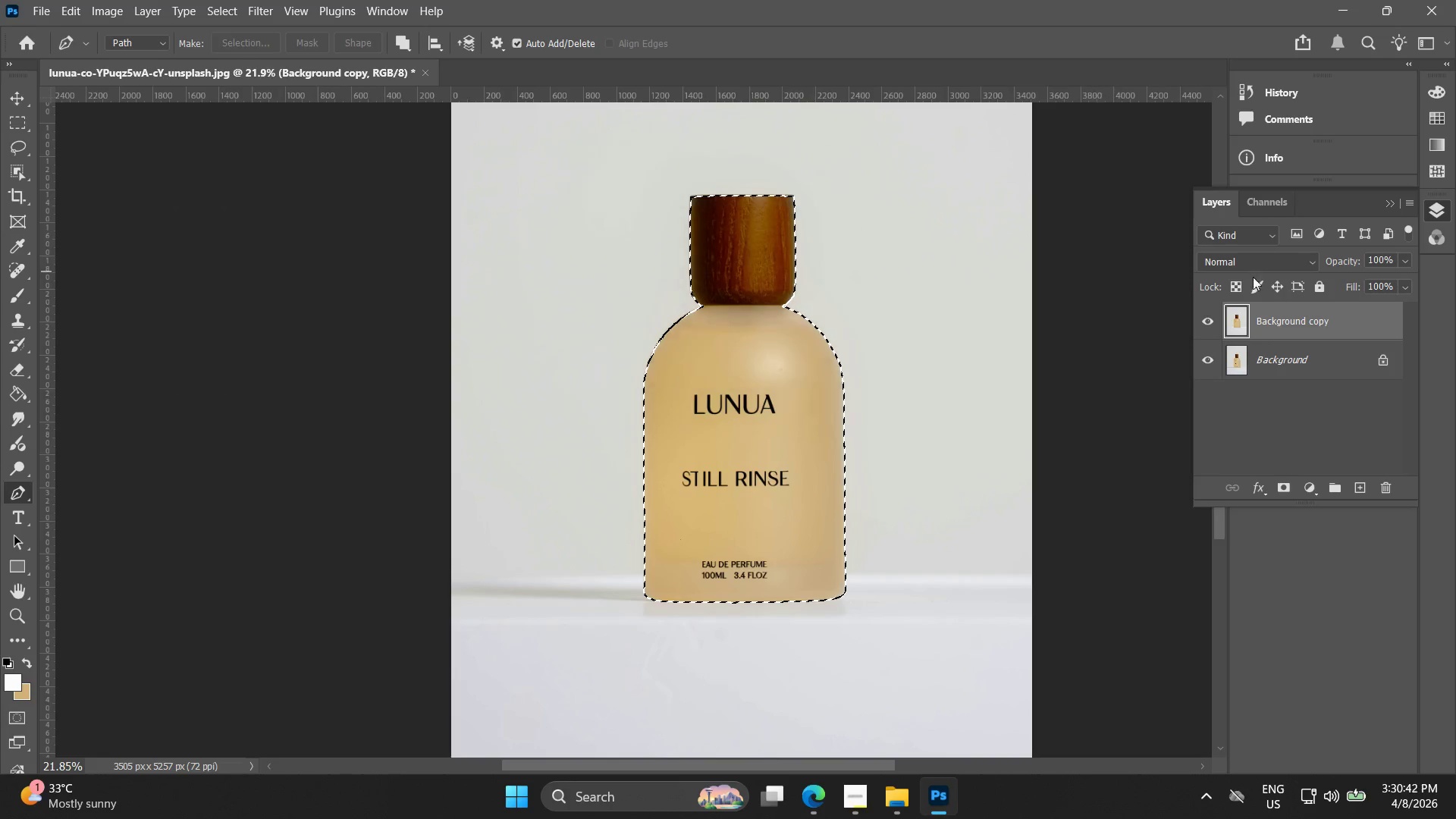 
hold_key(key=AltLeft, duration=0.69)
 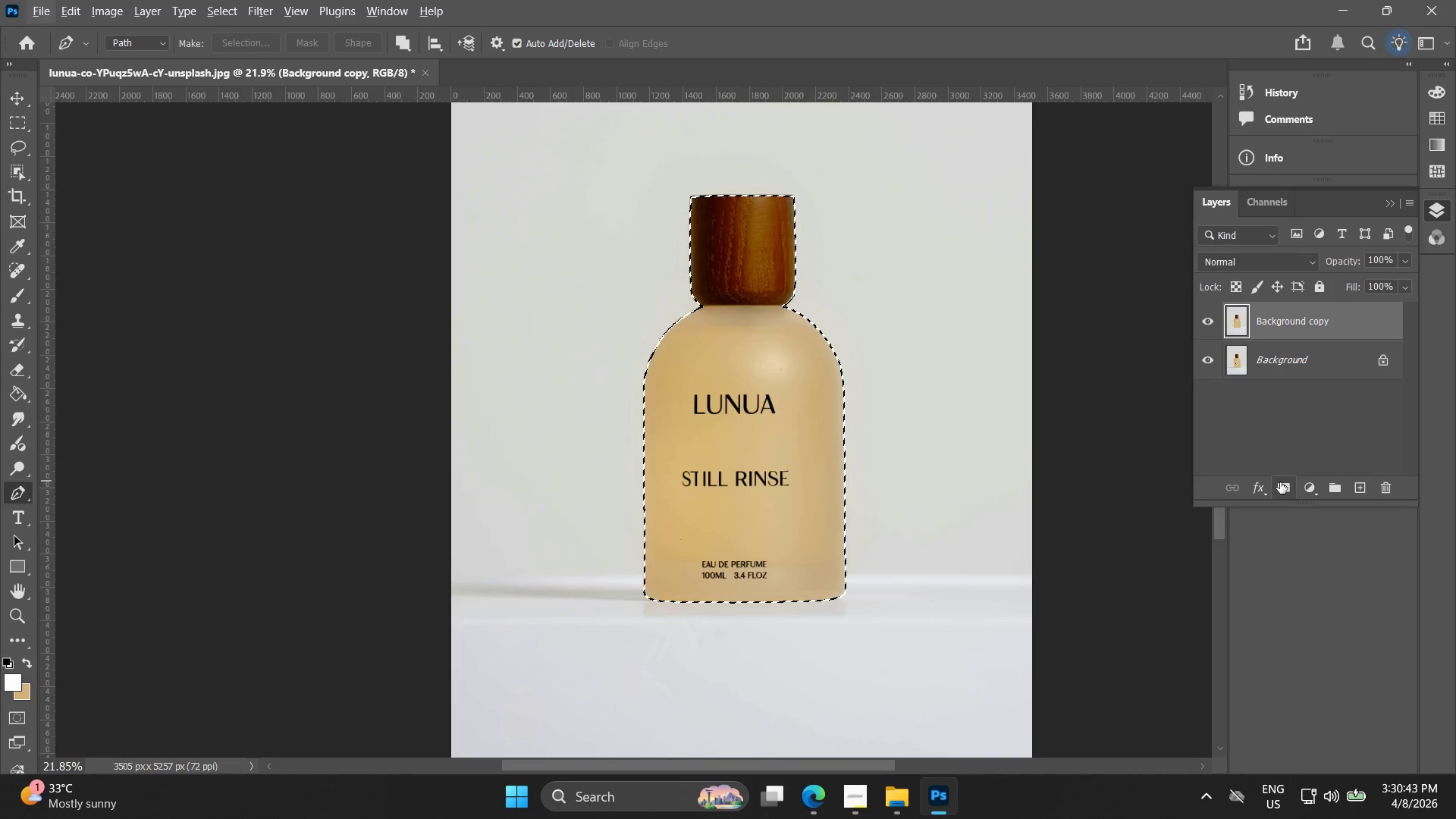 
left_click([1280, 482])
 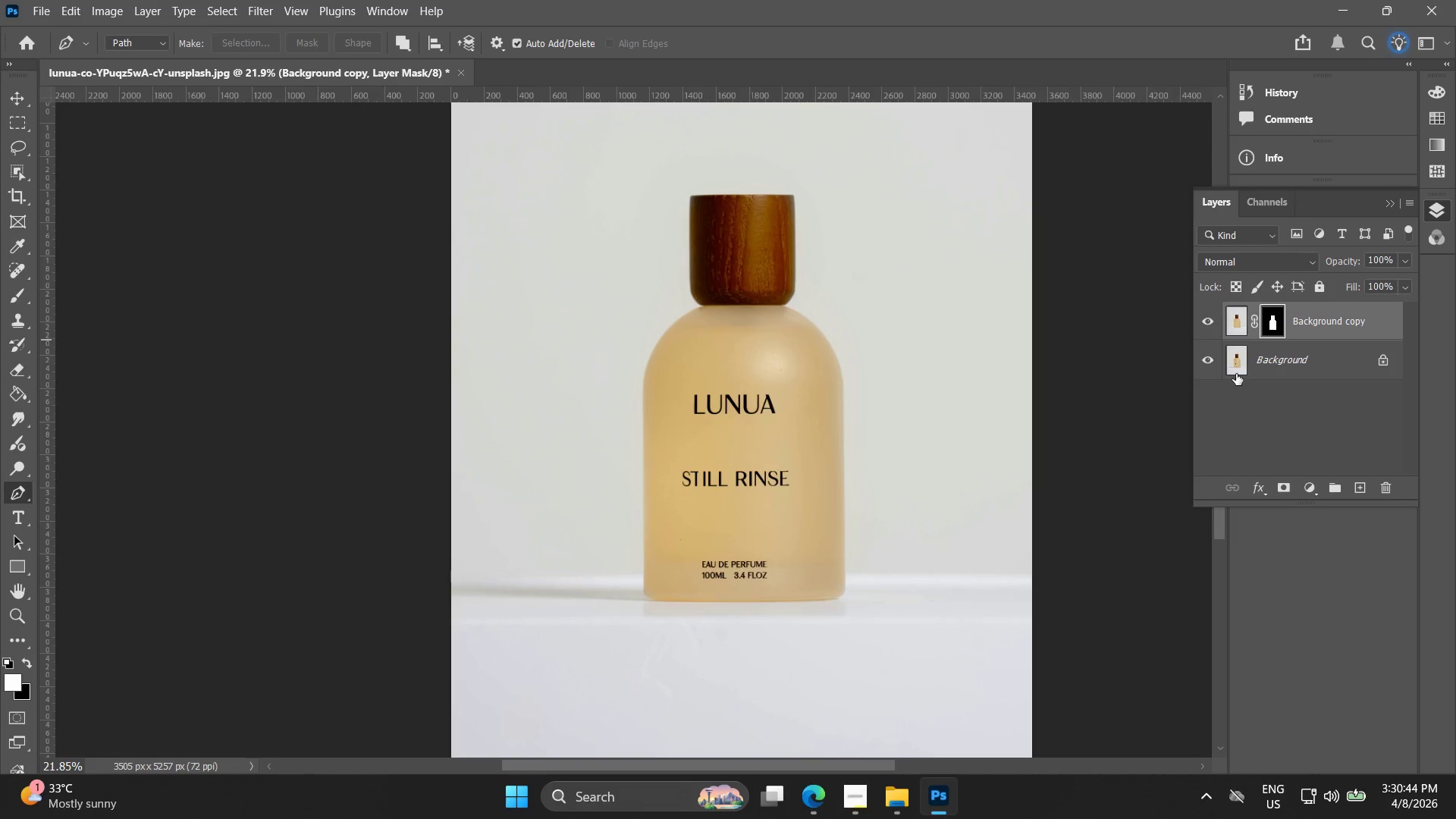 
left_click([1211, 355])
 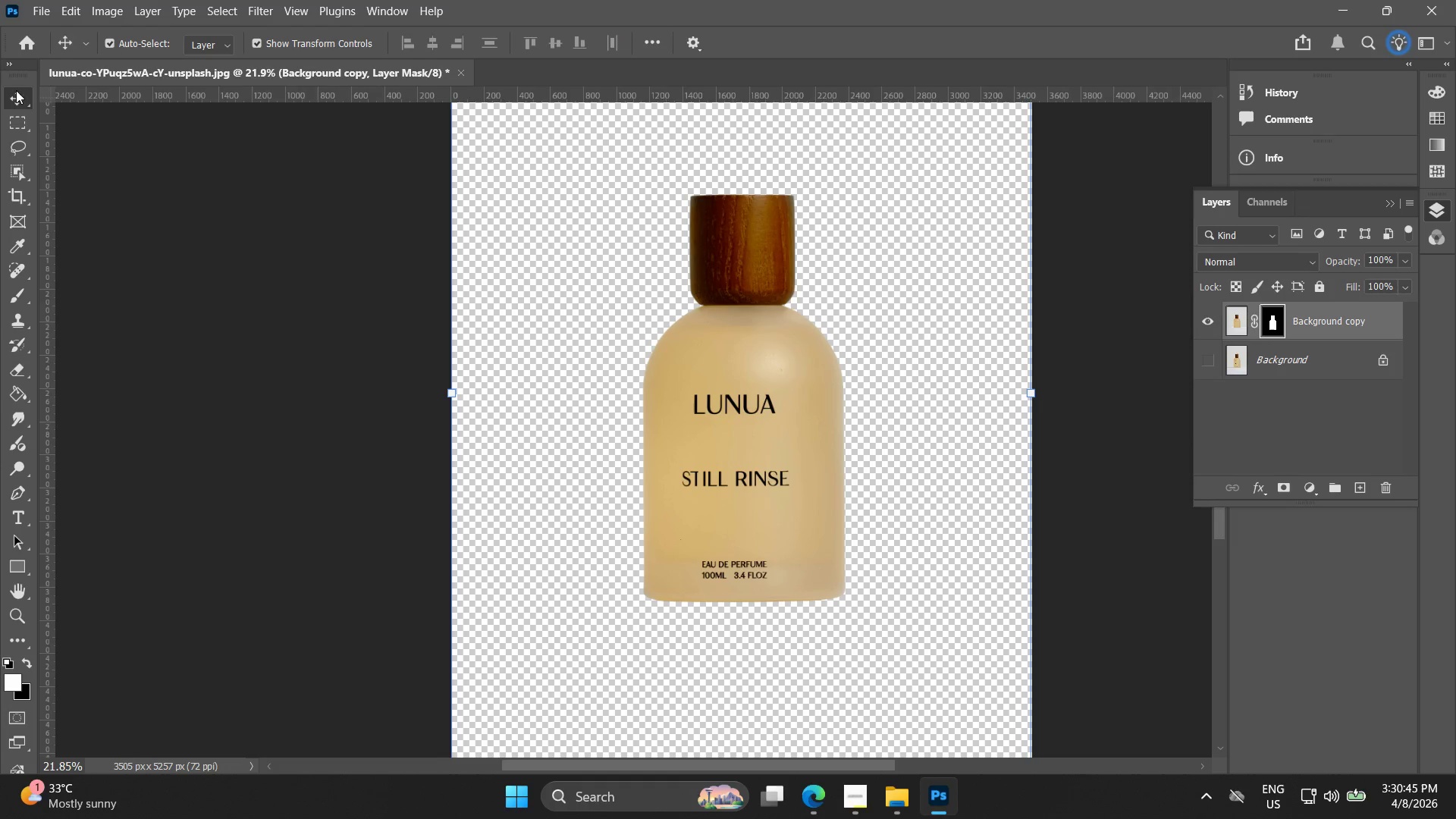 
hold_key(key=AltLeft, duration=0.62)
 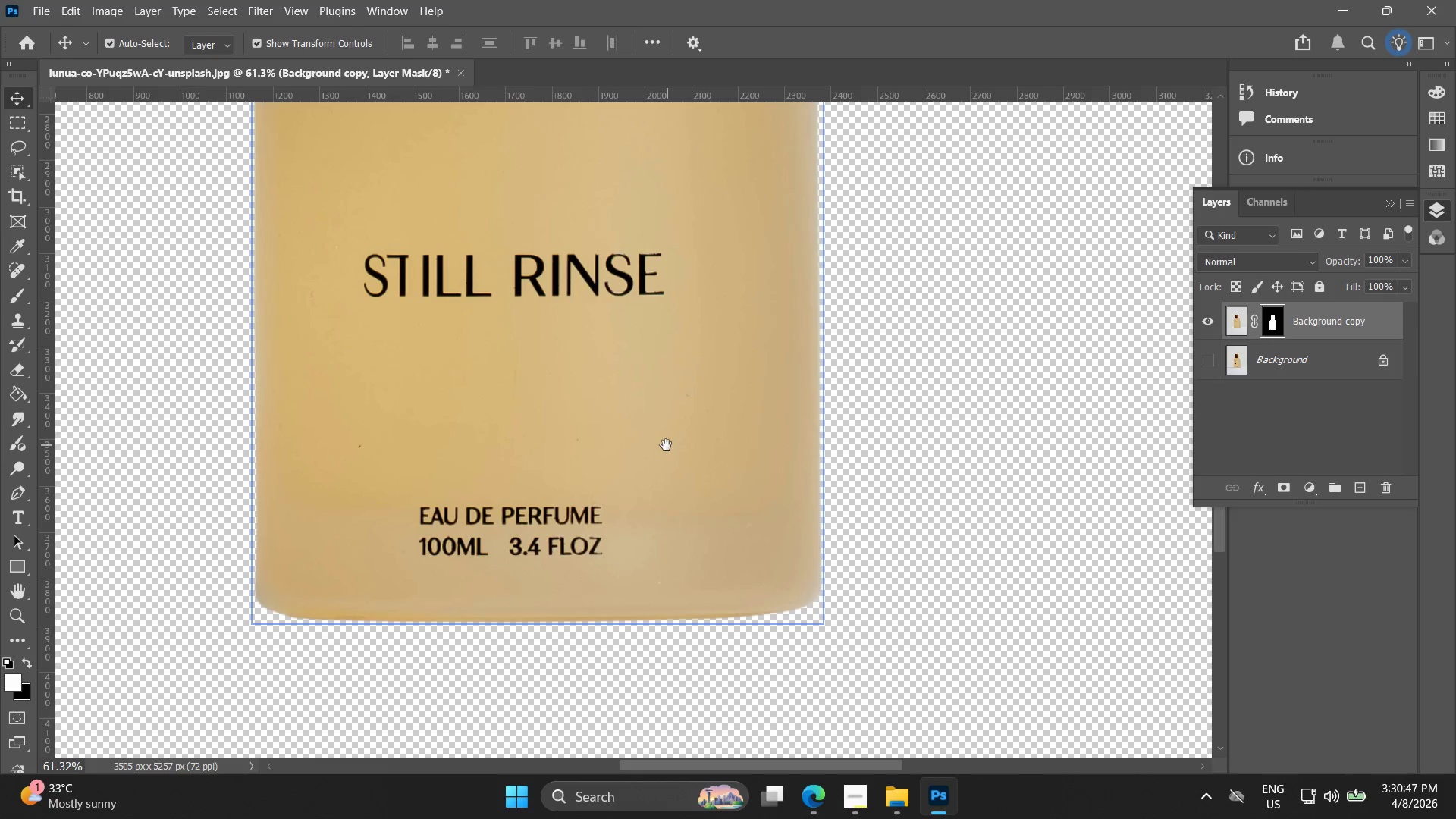 
hold_key(key=Space, duration=0.53)
 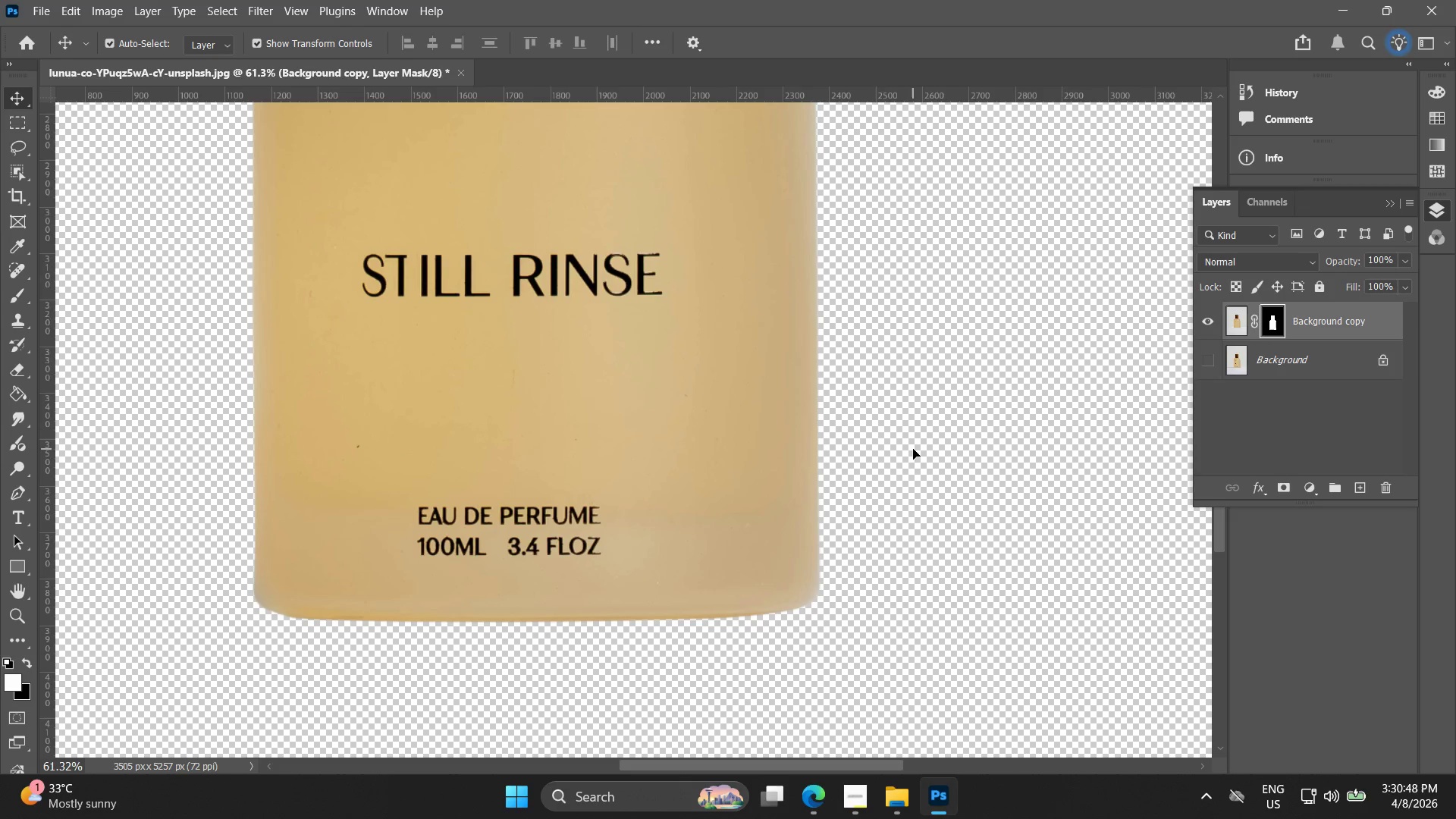 
left_click_drag(start_coordinate=[827, 548], to_coordinate=[666, 445])
 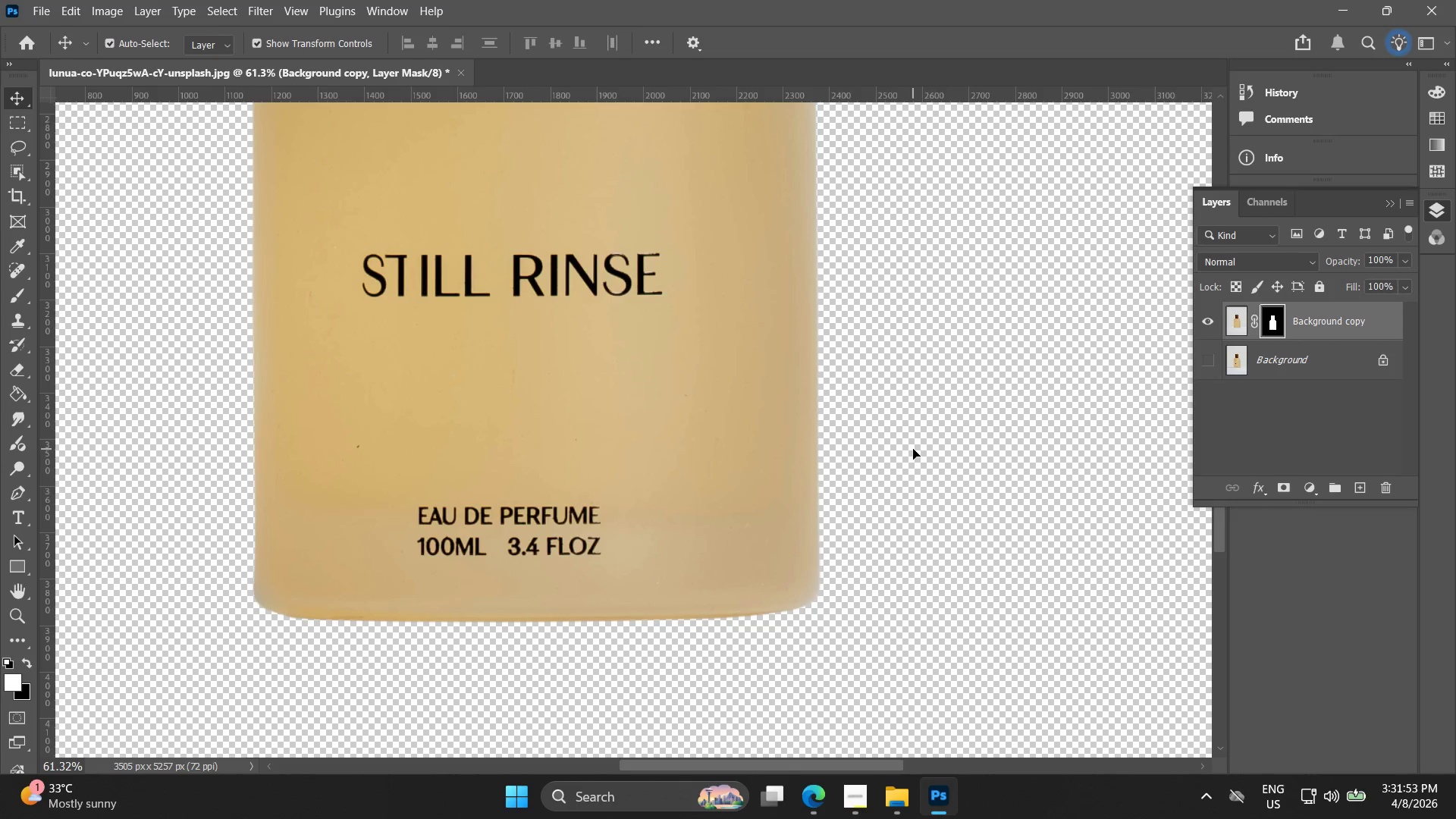 
scroll: coordinate [774, 540], scroll_direction: up, amount: 11.0
 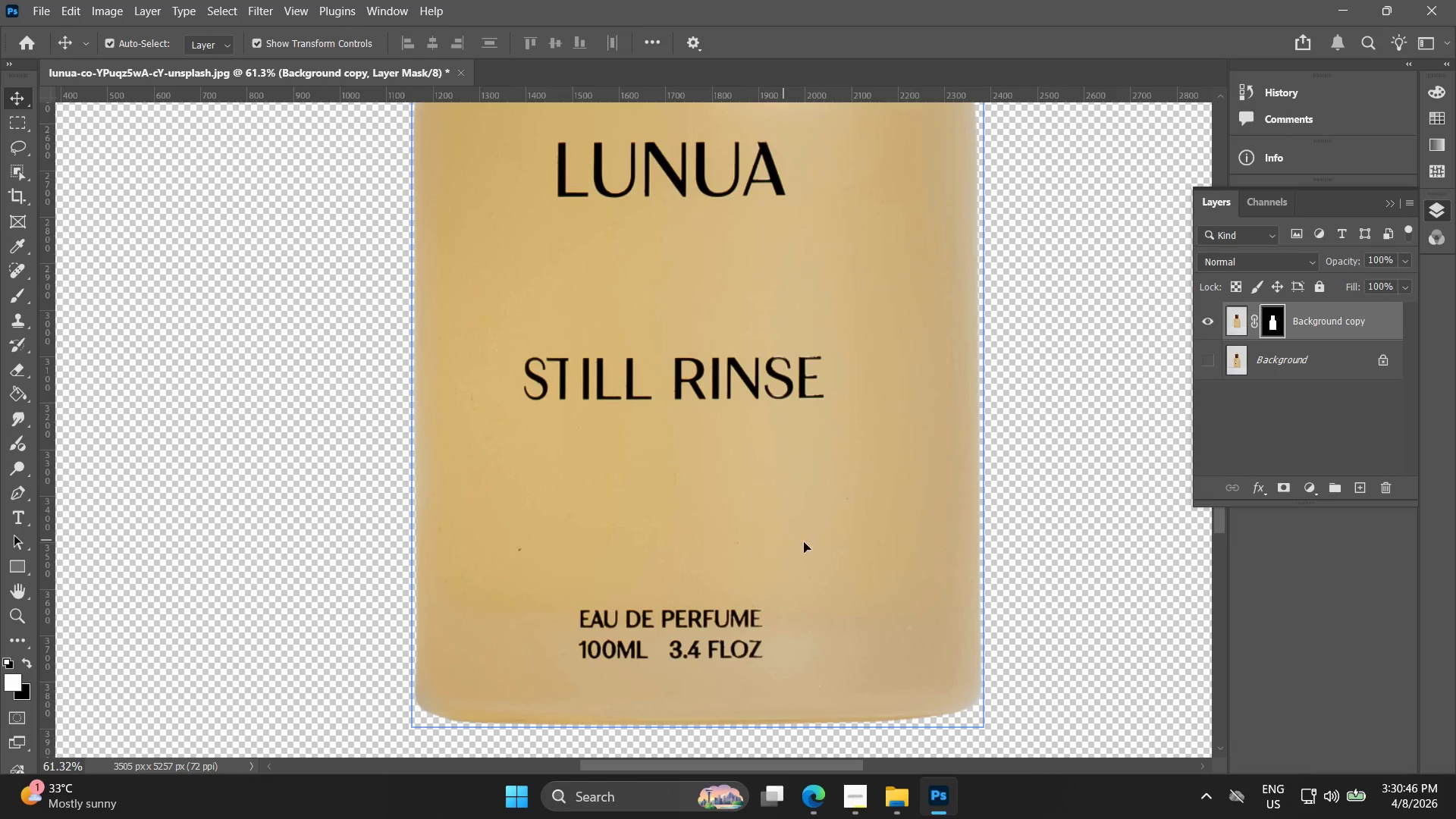 
wait(71.19)
 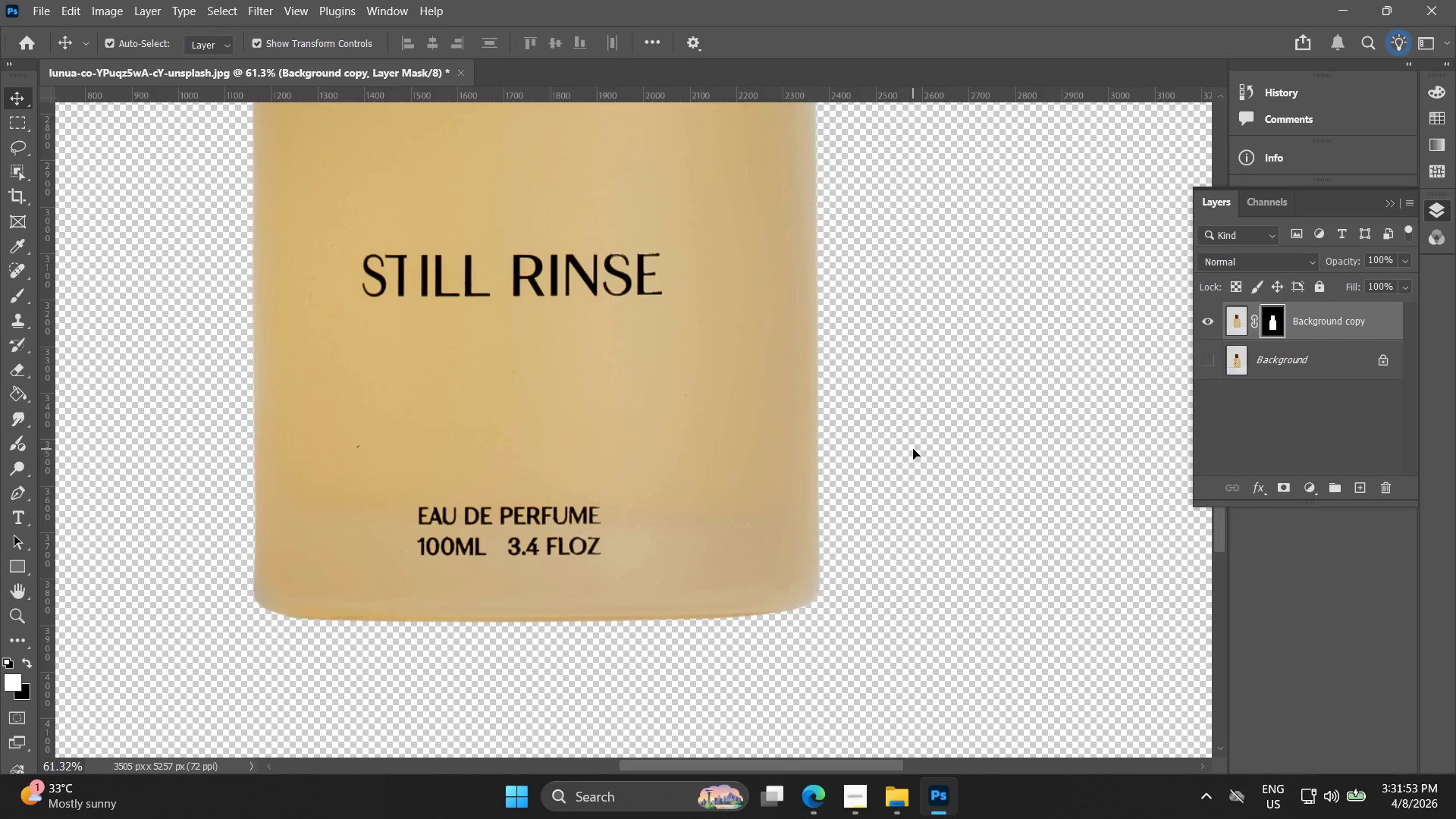 
right_click([1274, 315])
 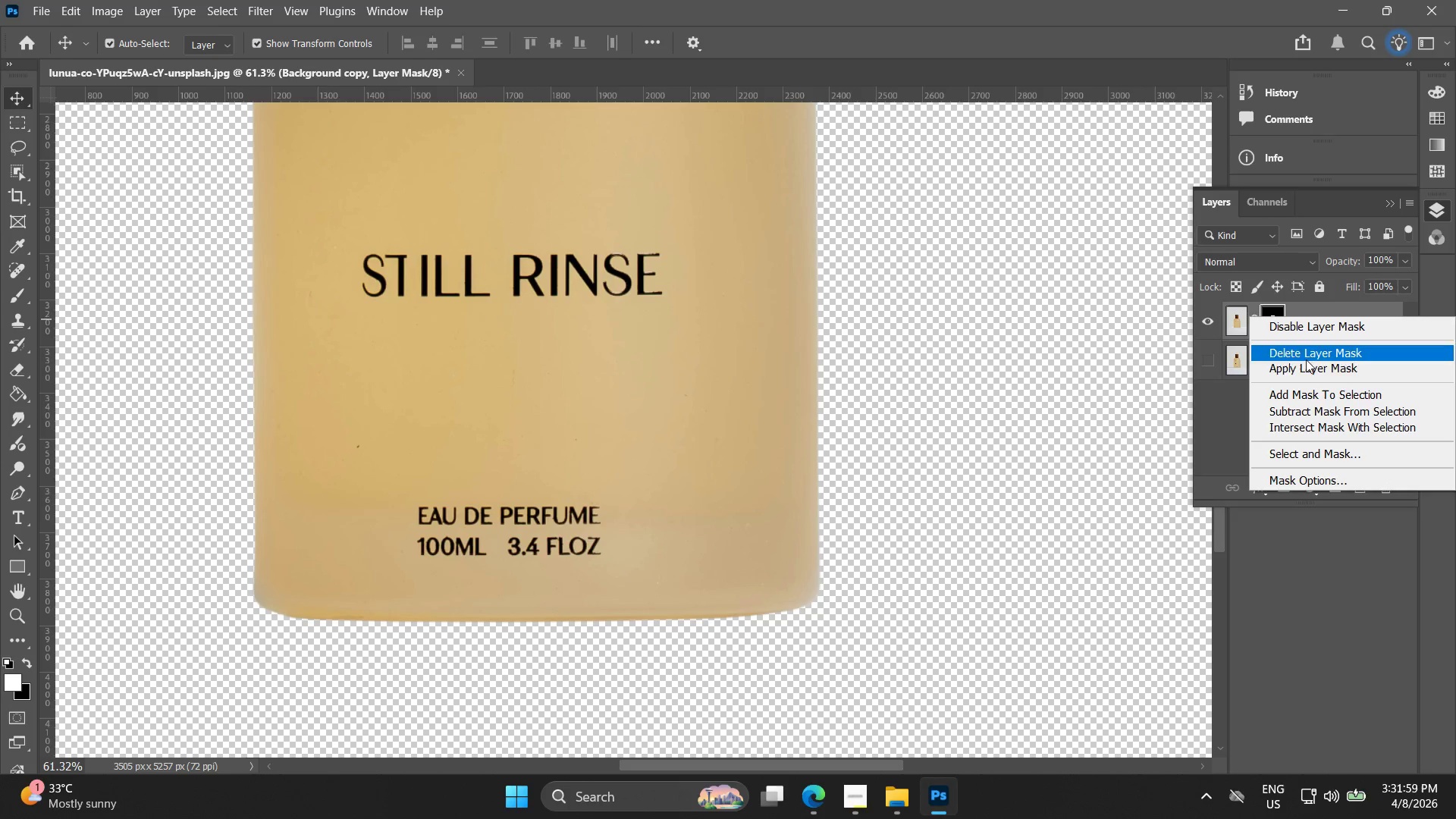 
left_click([1307, 363])
 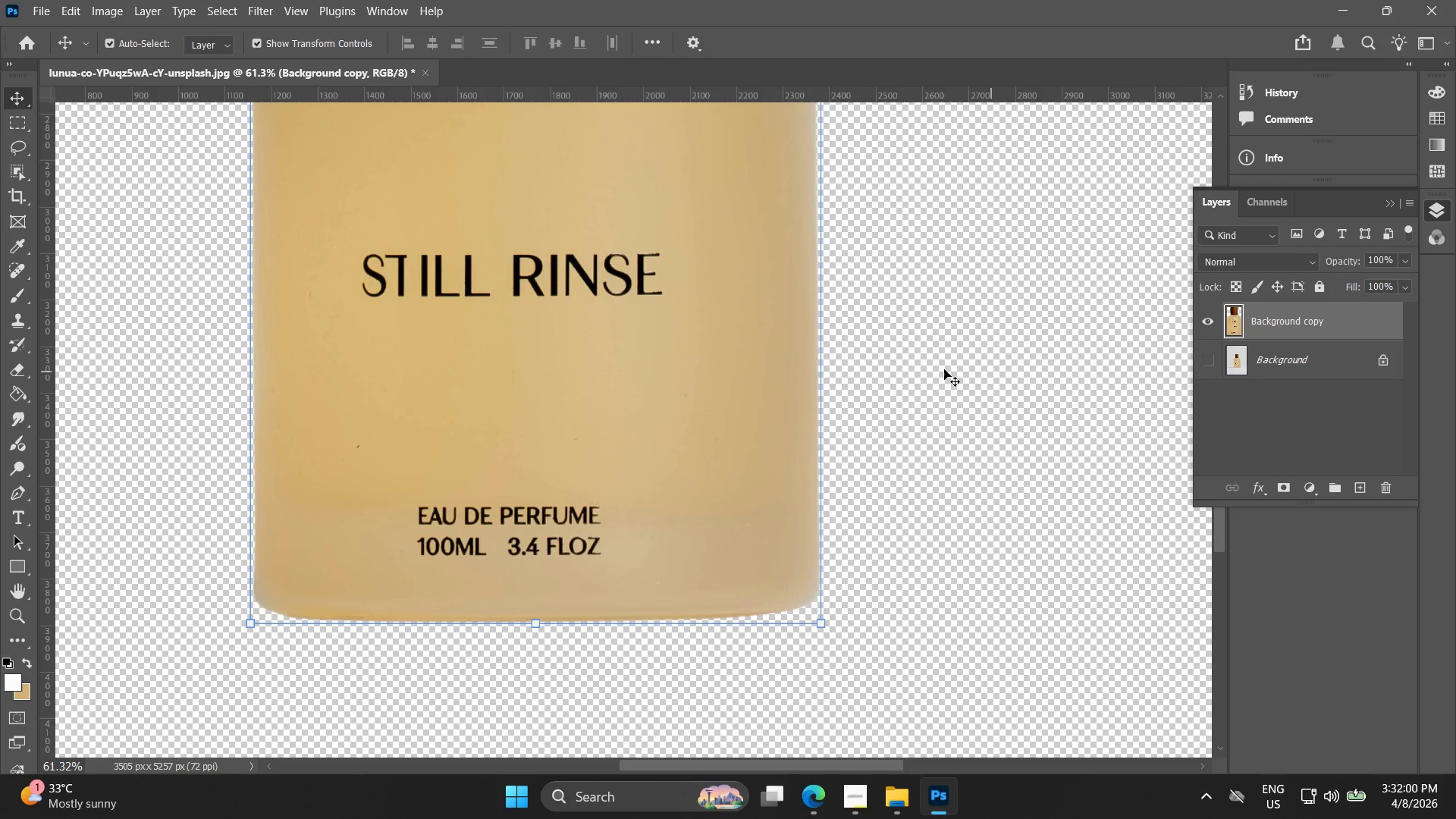 
hold_key(key=AltLeft, duration=0.84)
 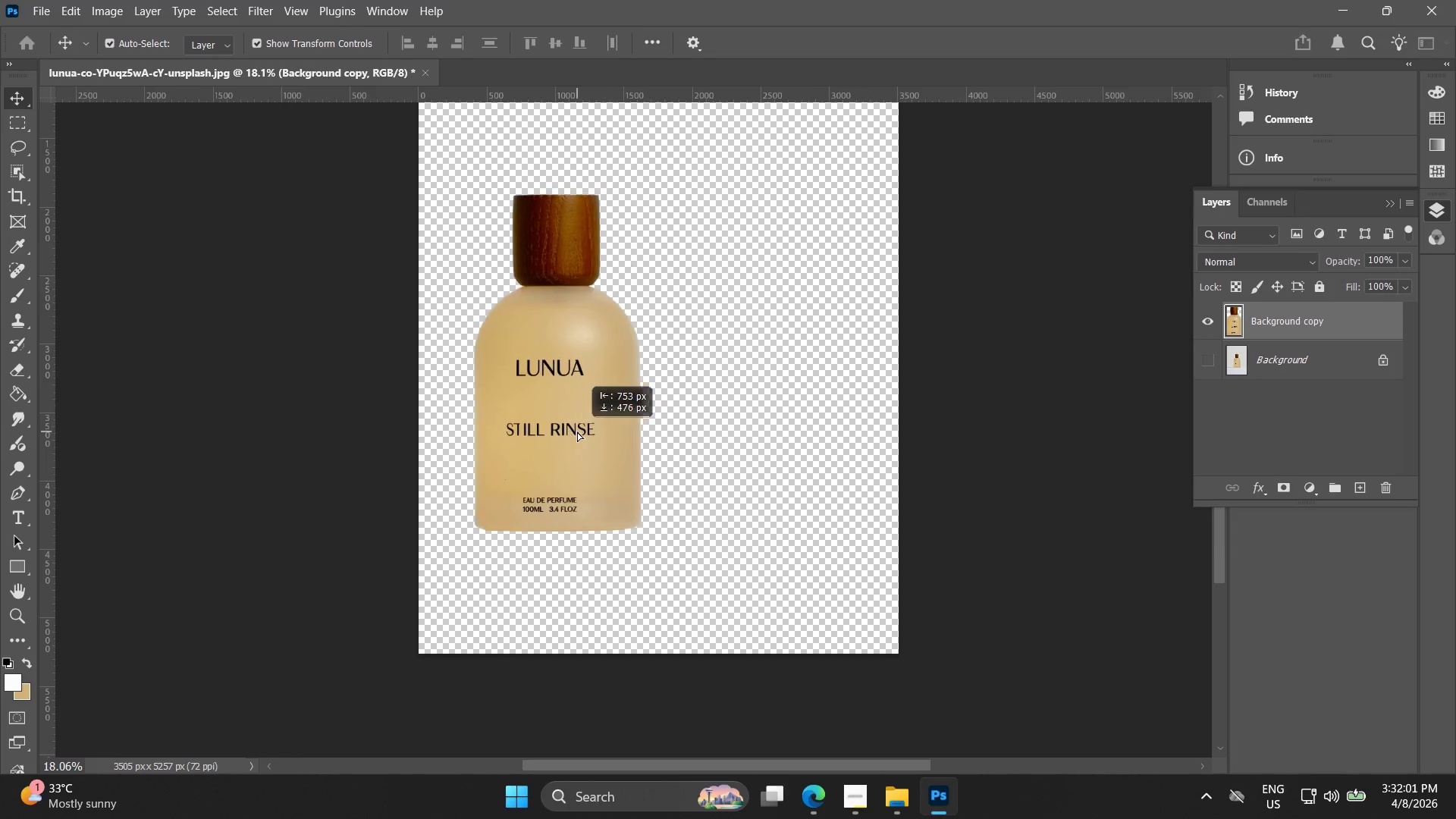 
left_click_drag(start_coordinate=[681, 359], to_coordinate=[577, 431])
 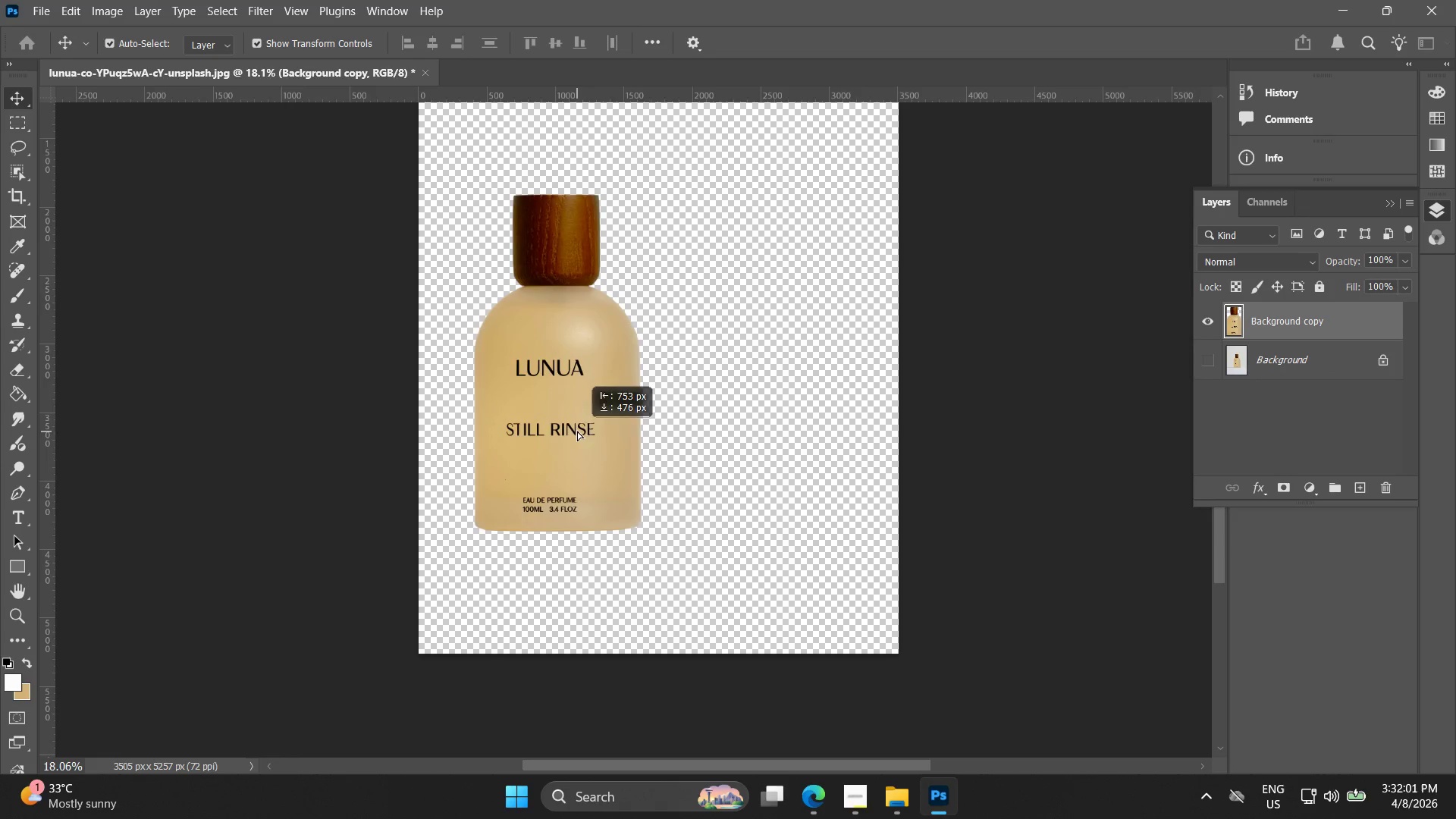 
scroll: coordinate [713, 404], scroll_direction: down, amount: 13.0
 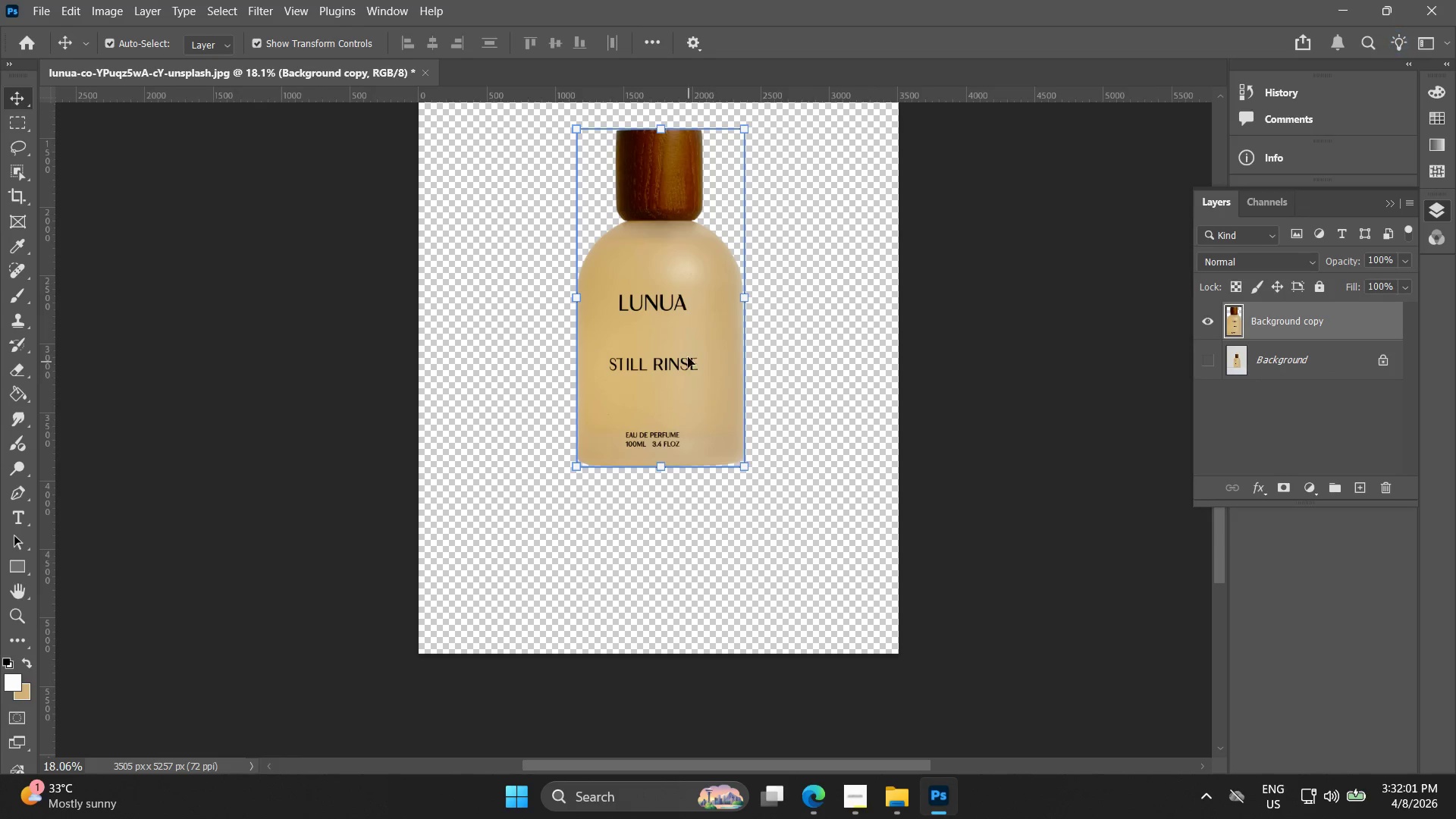 
key(Control+ControlLeft)
 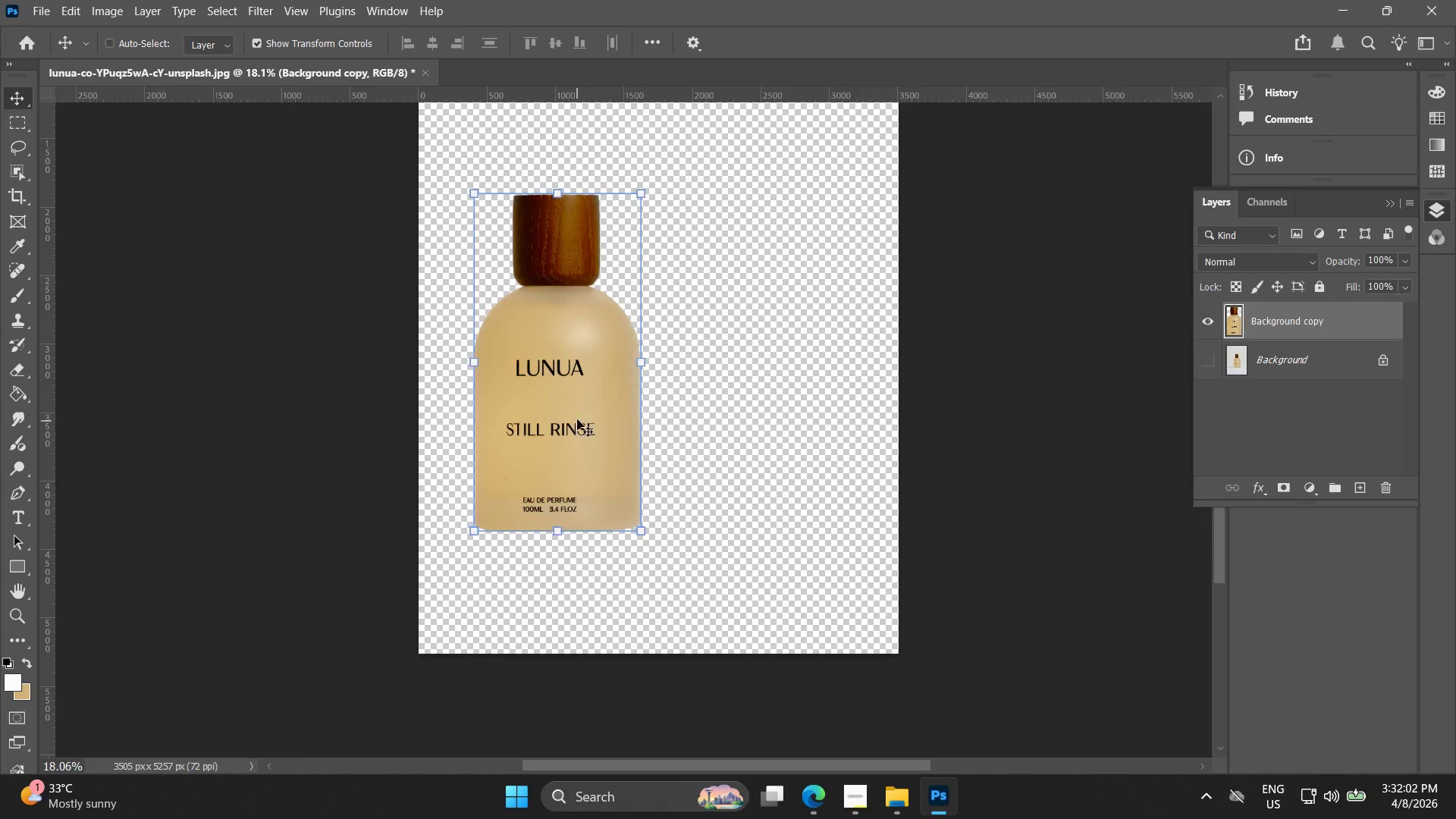 
key(Control+Z)
 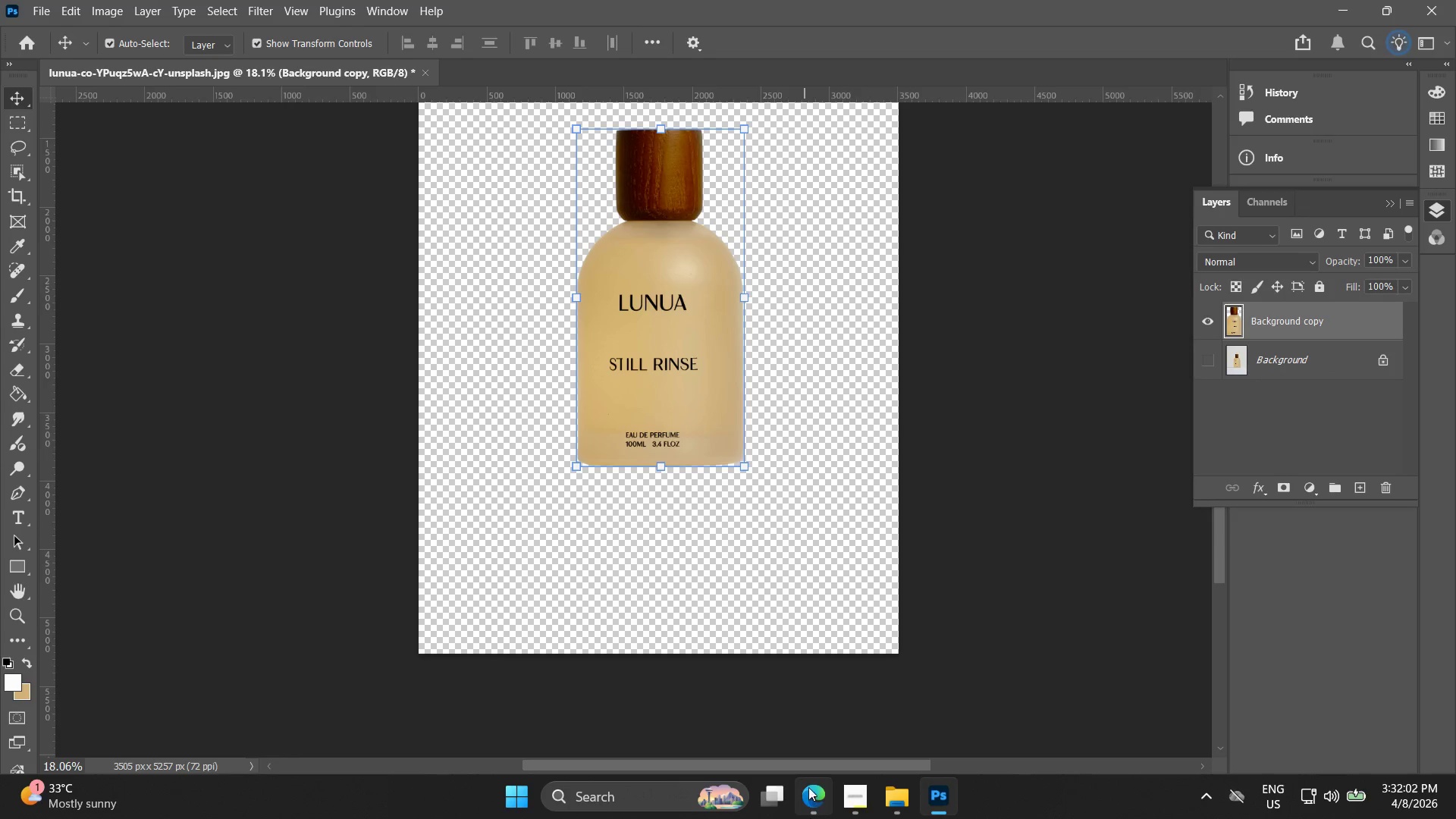 
left_click([815, 791])
 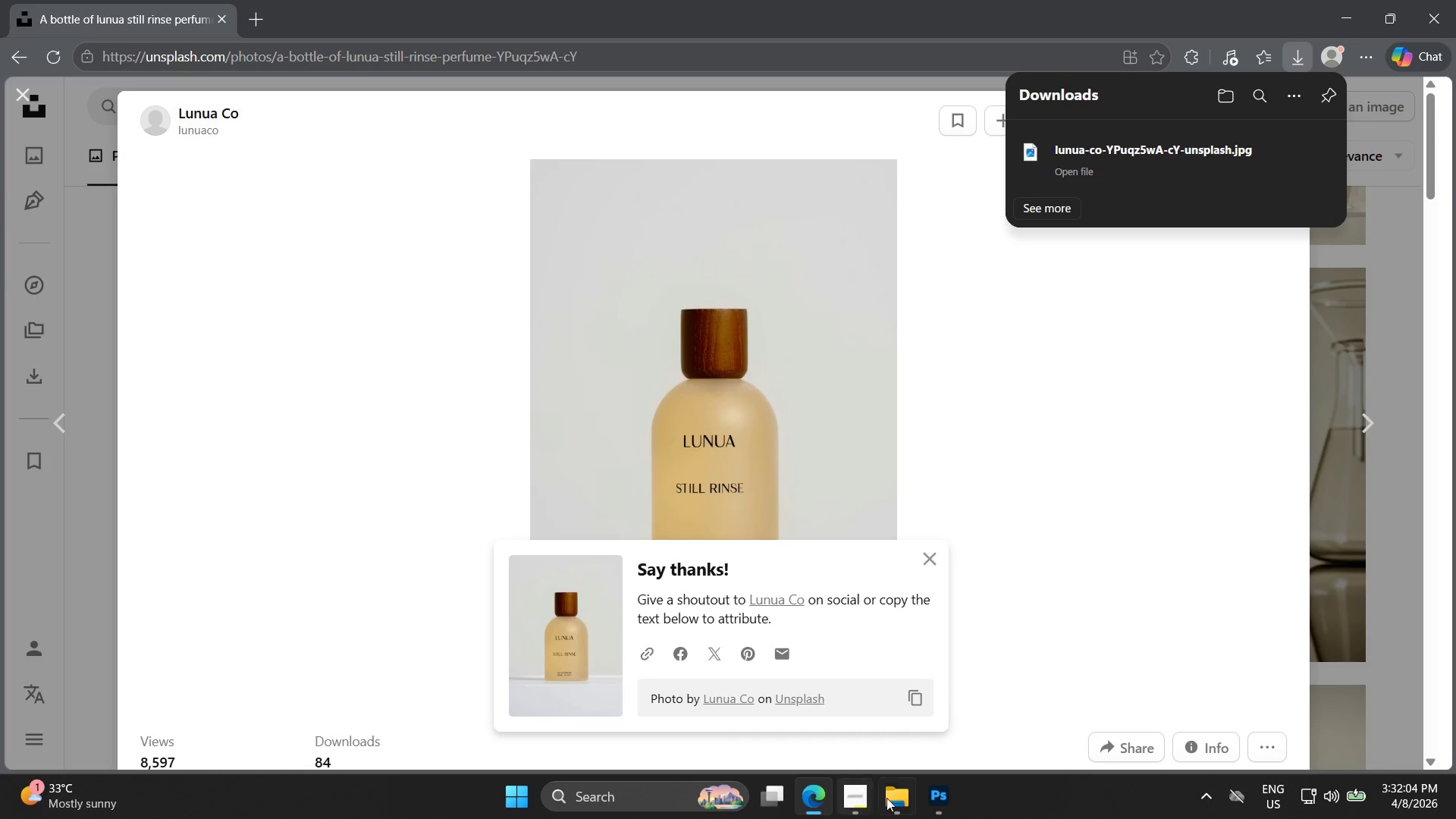 
left_click([951, 808])
 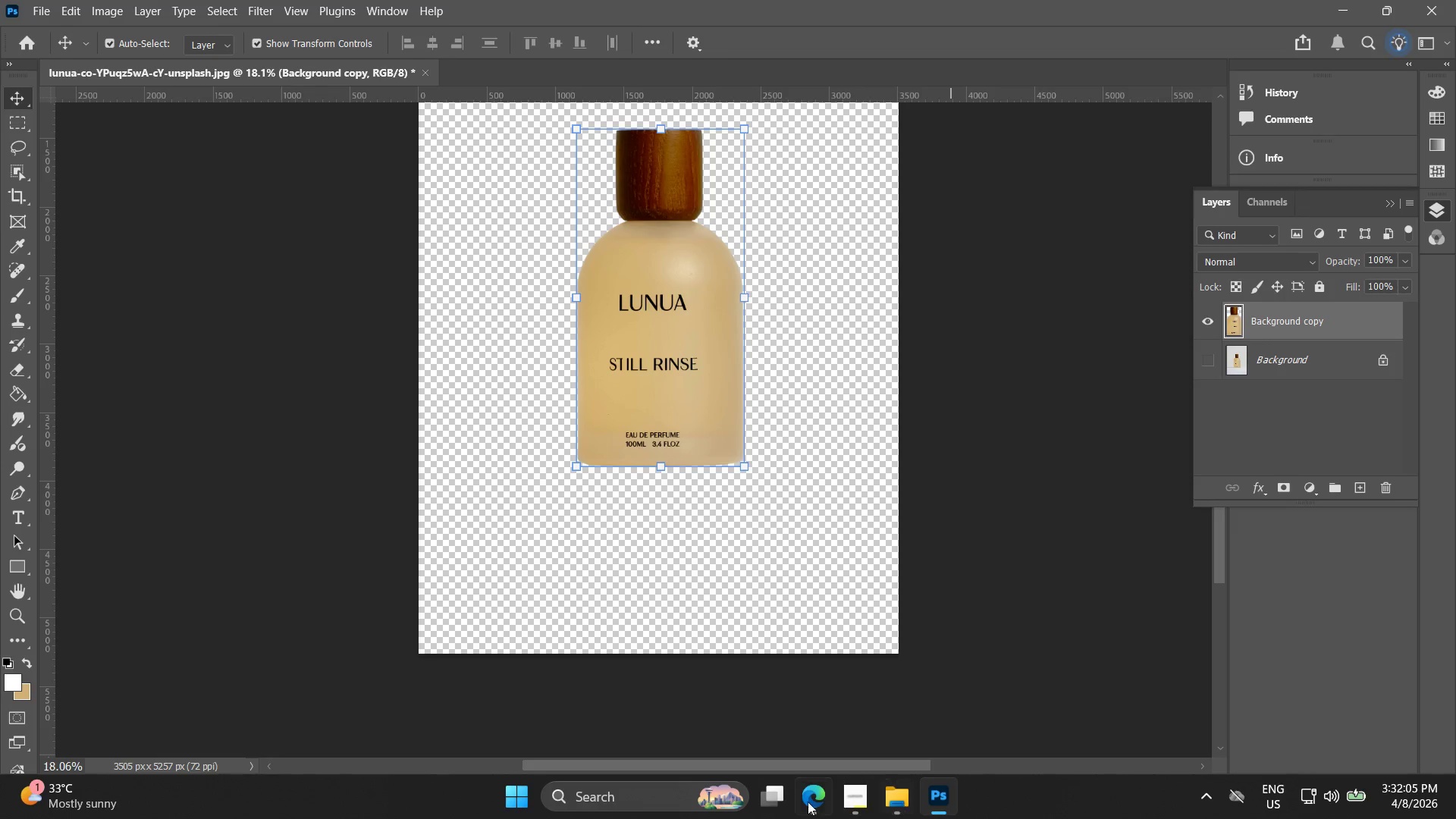 
left_click([861, 799])